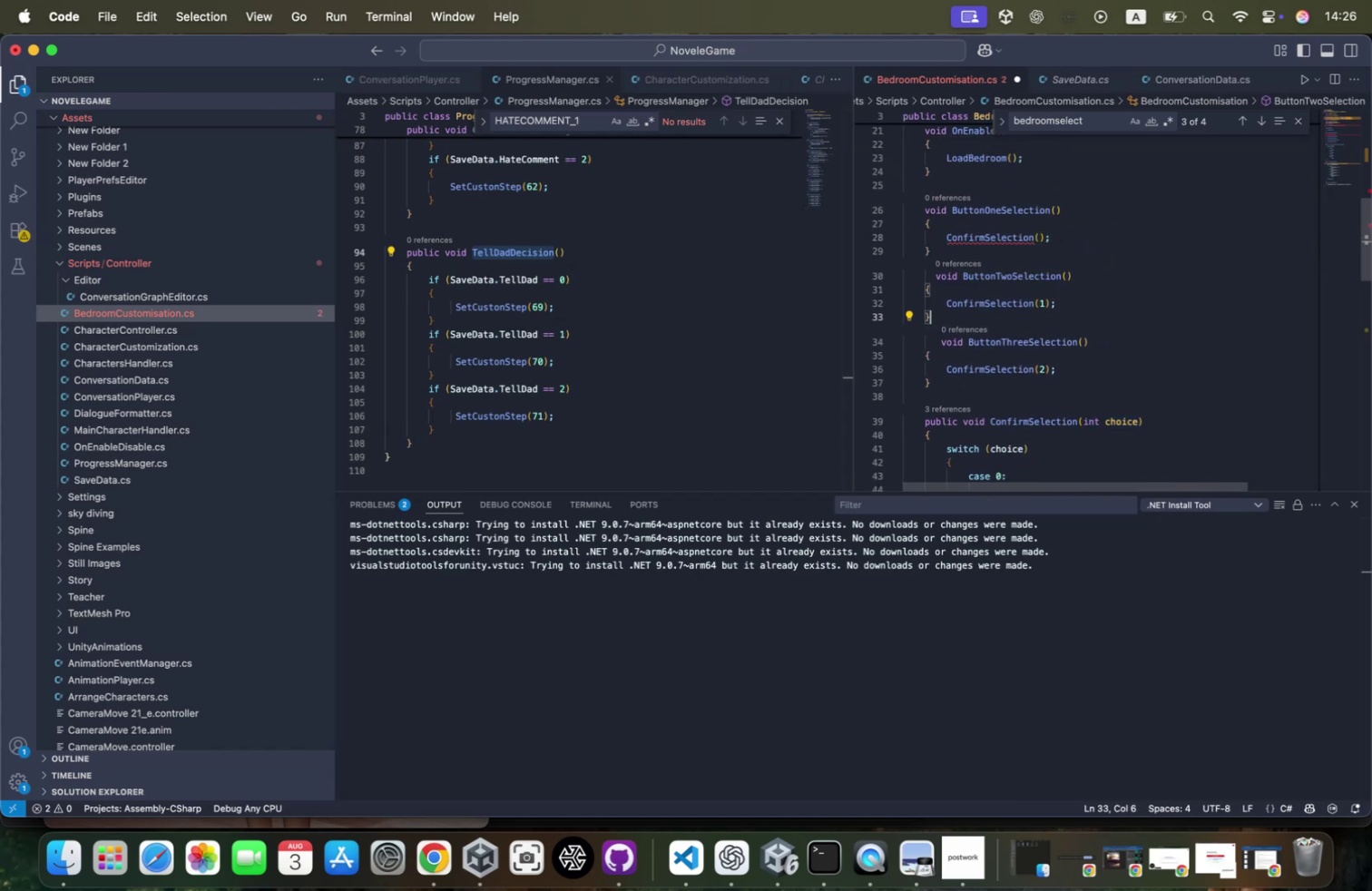 
key(ArrowDown)
 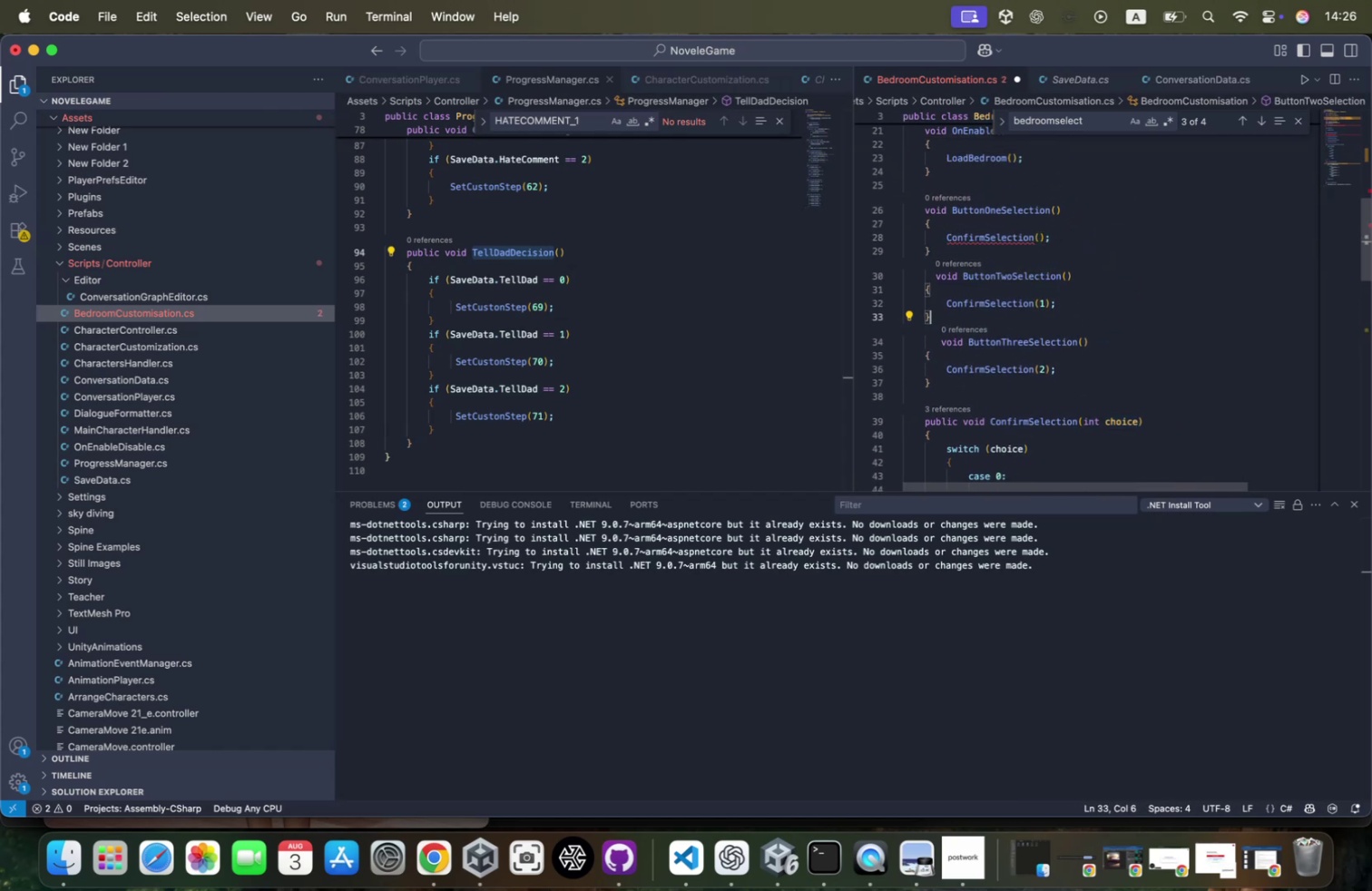 
key(ArrowUp)
 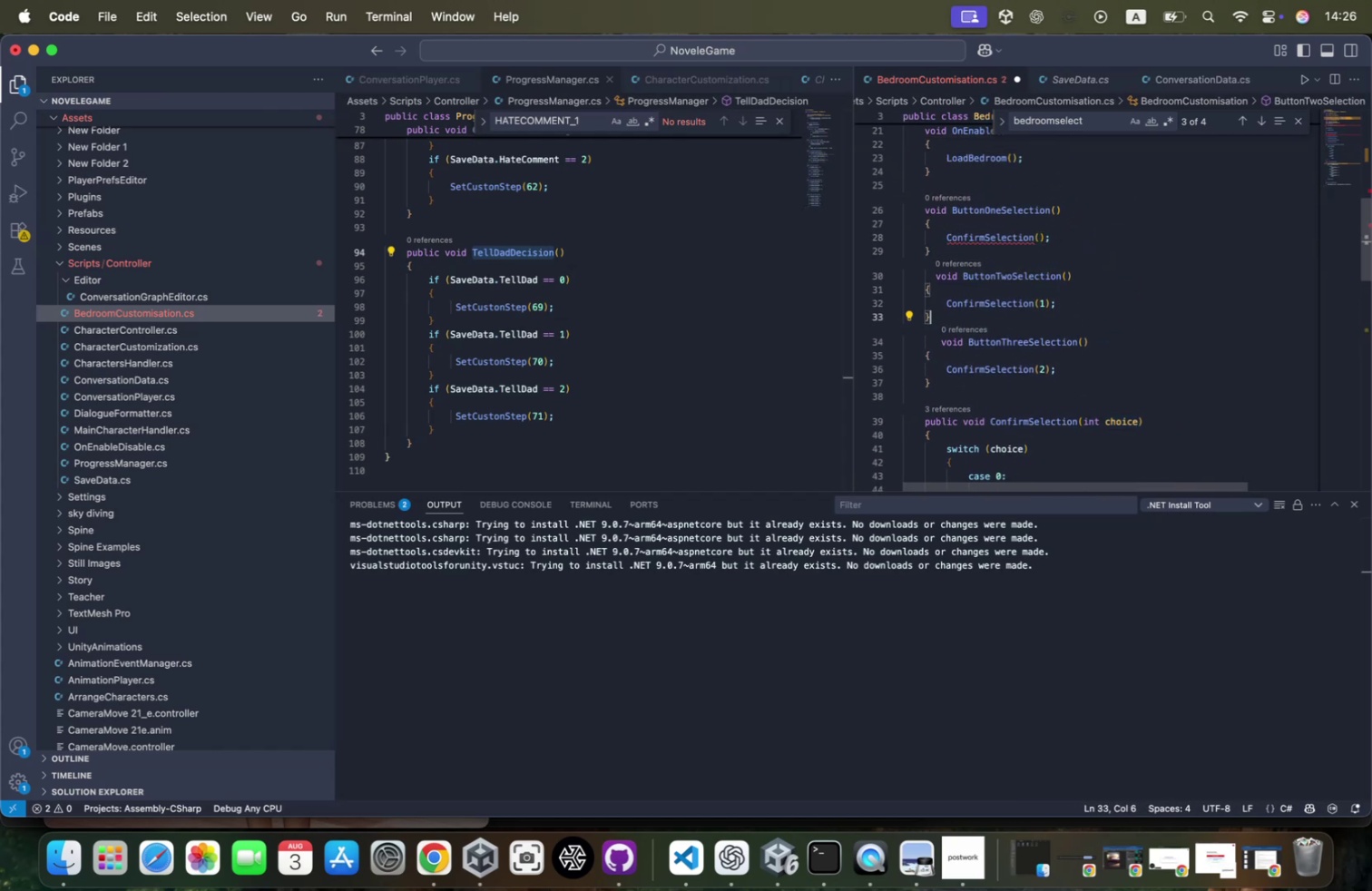 
key(ArrowUp)
 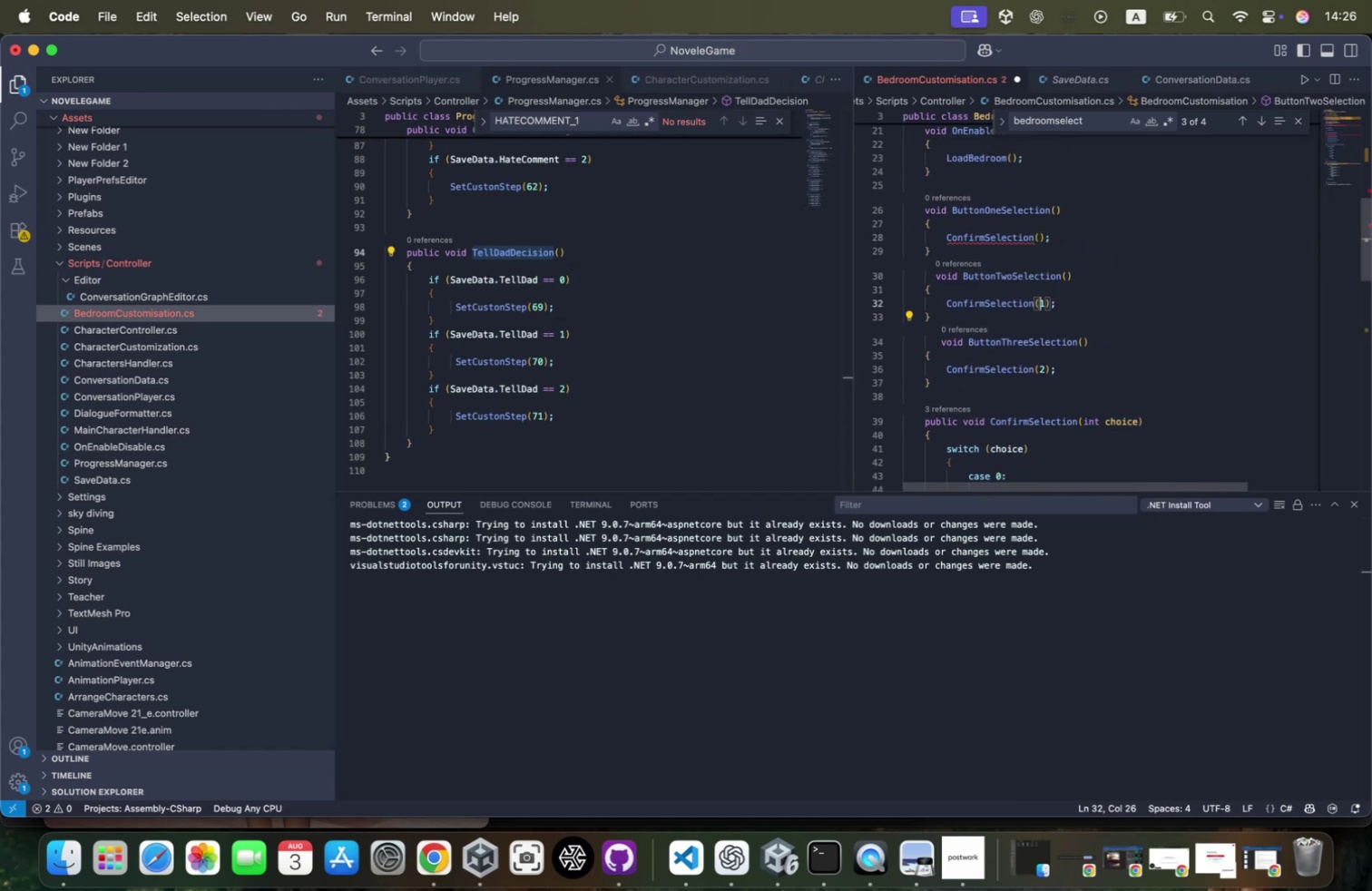 
key(ArrowUp)
 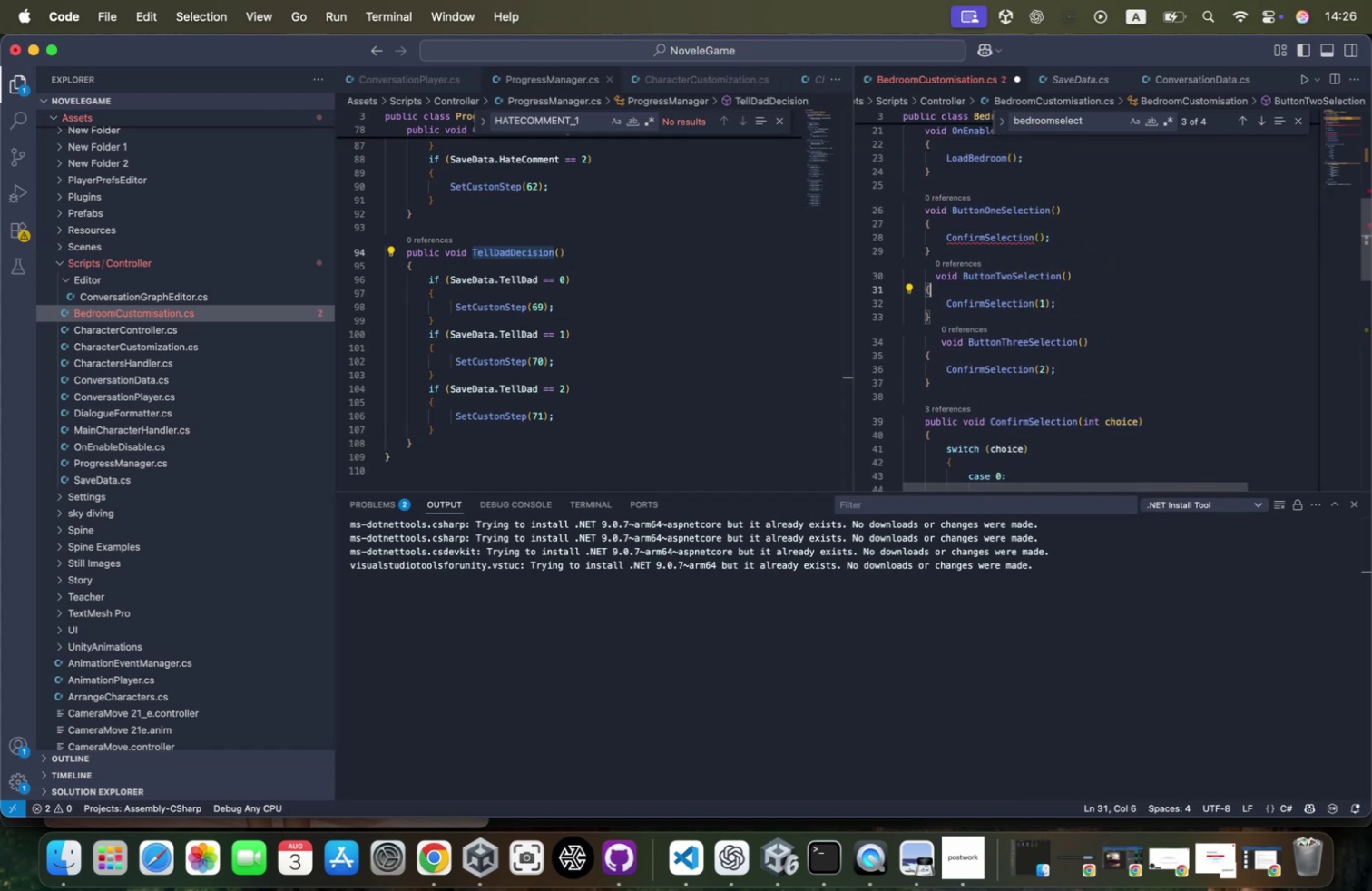 
key(ArrowDown)
 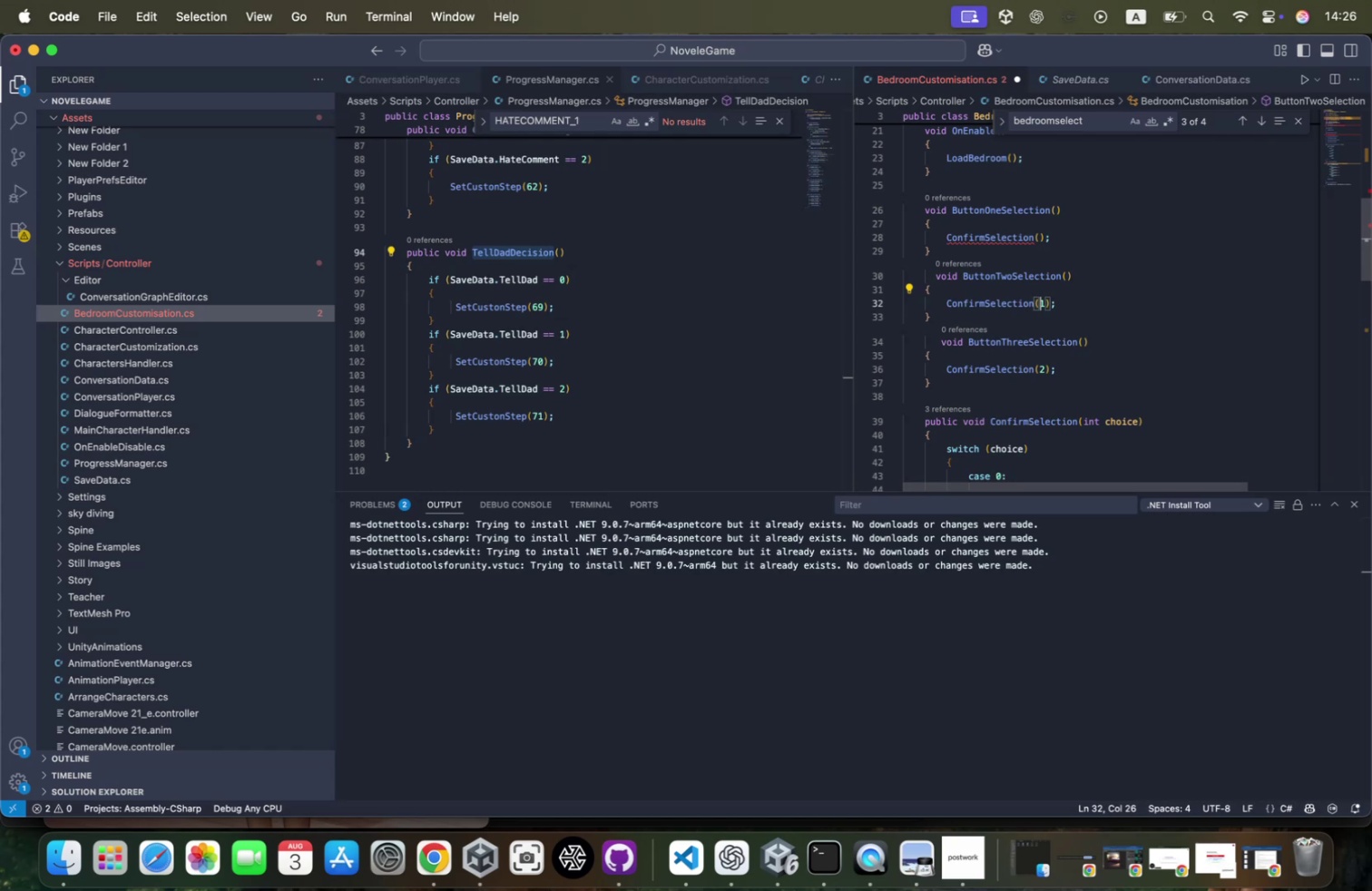 
key(ArrowRight)
 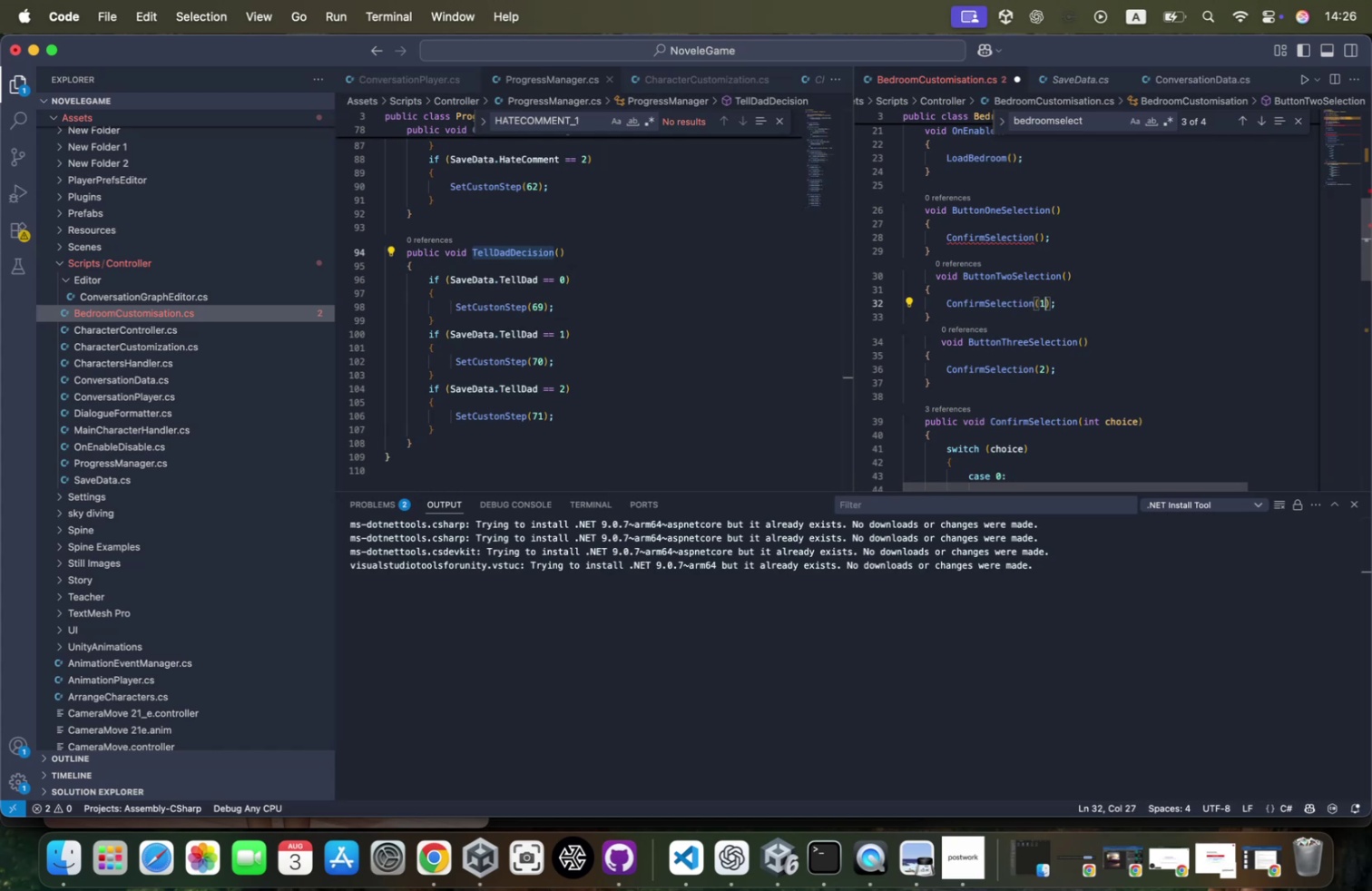 
key(Backspace)
 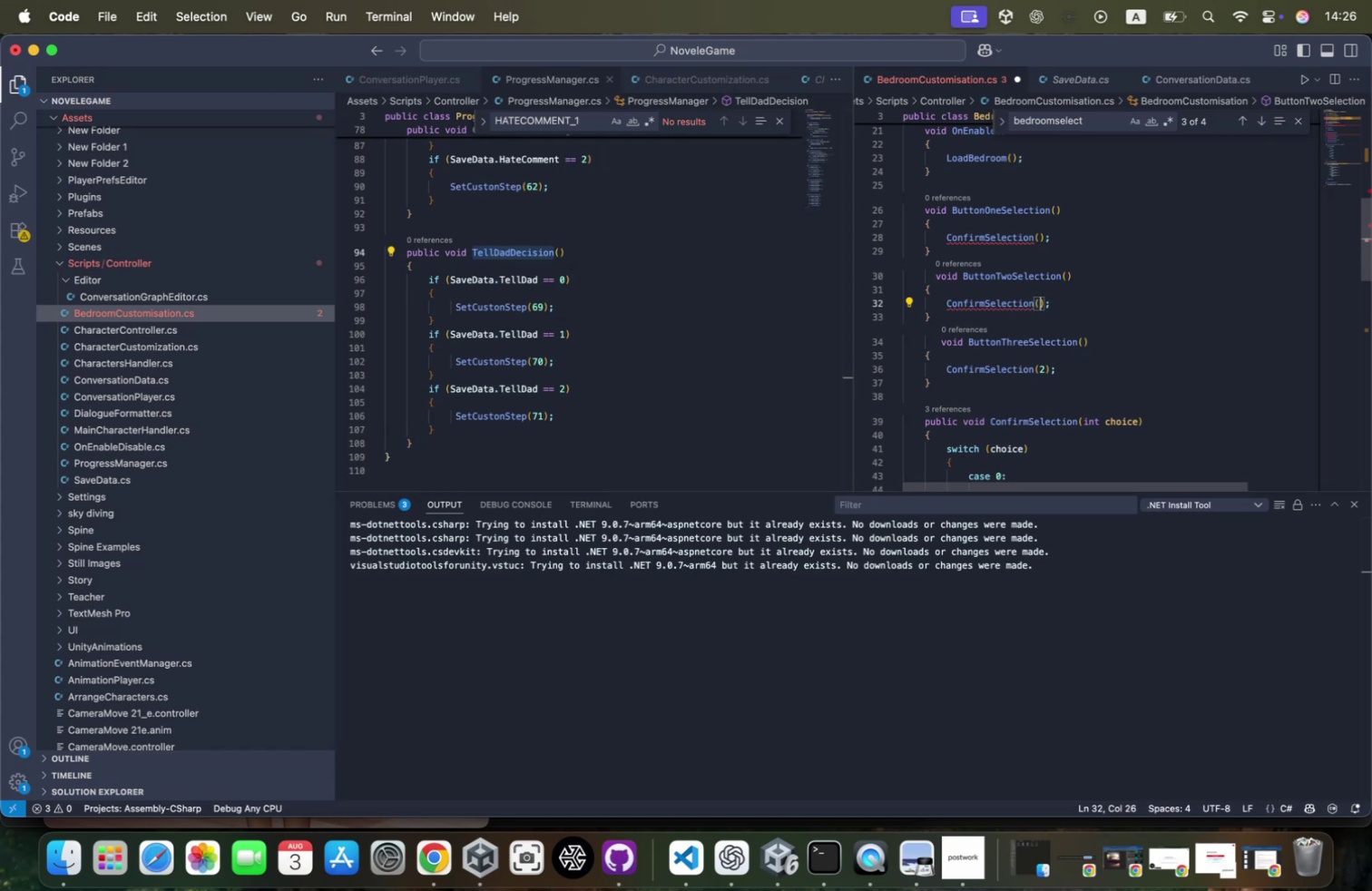 
key(ArrowDown)
 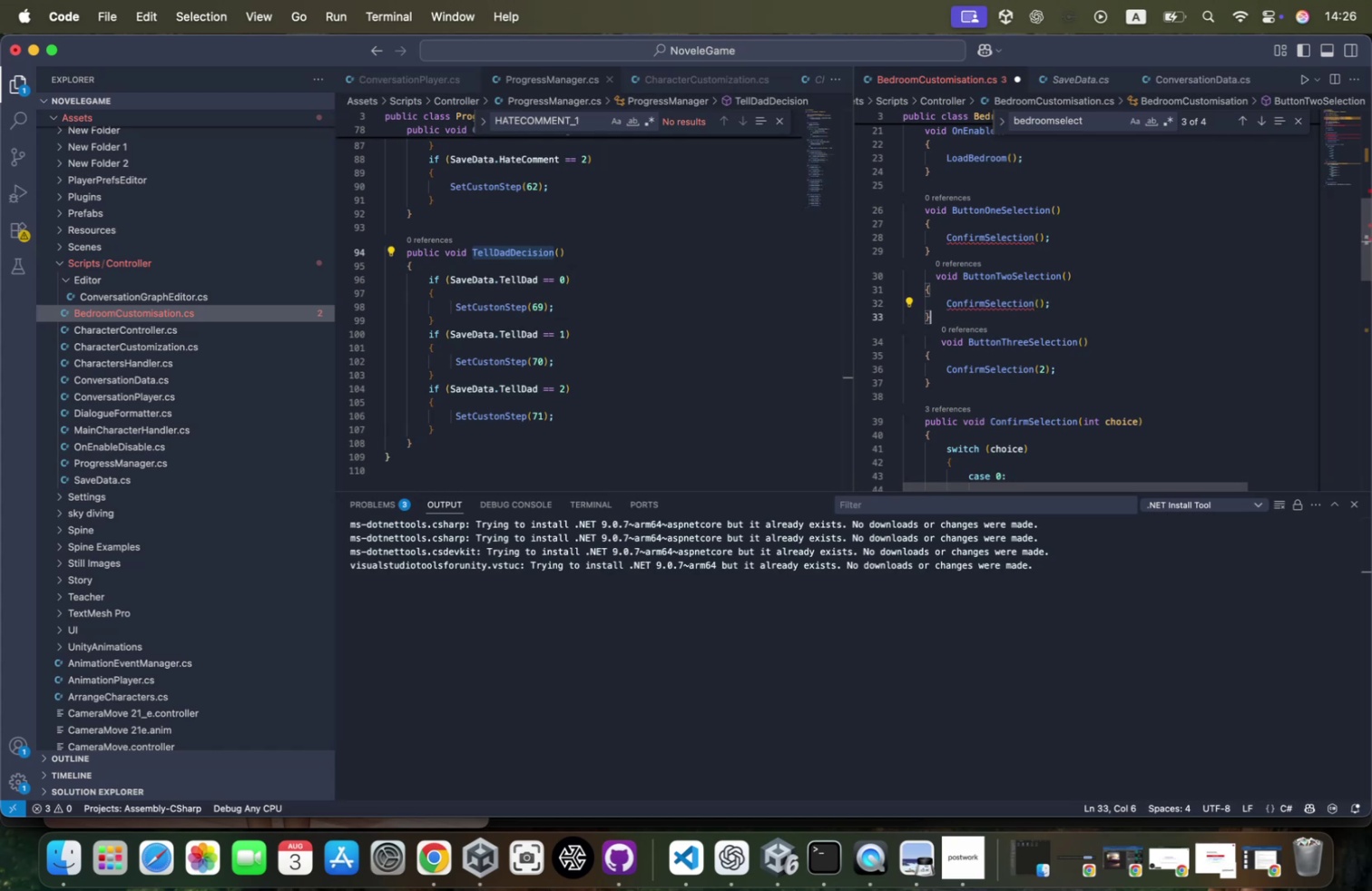 
key(ArrowDown)
 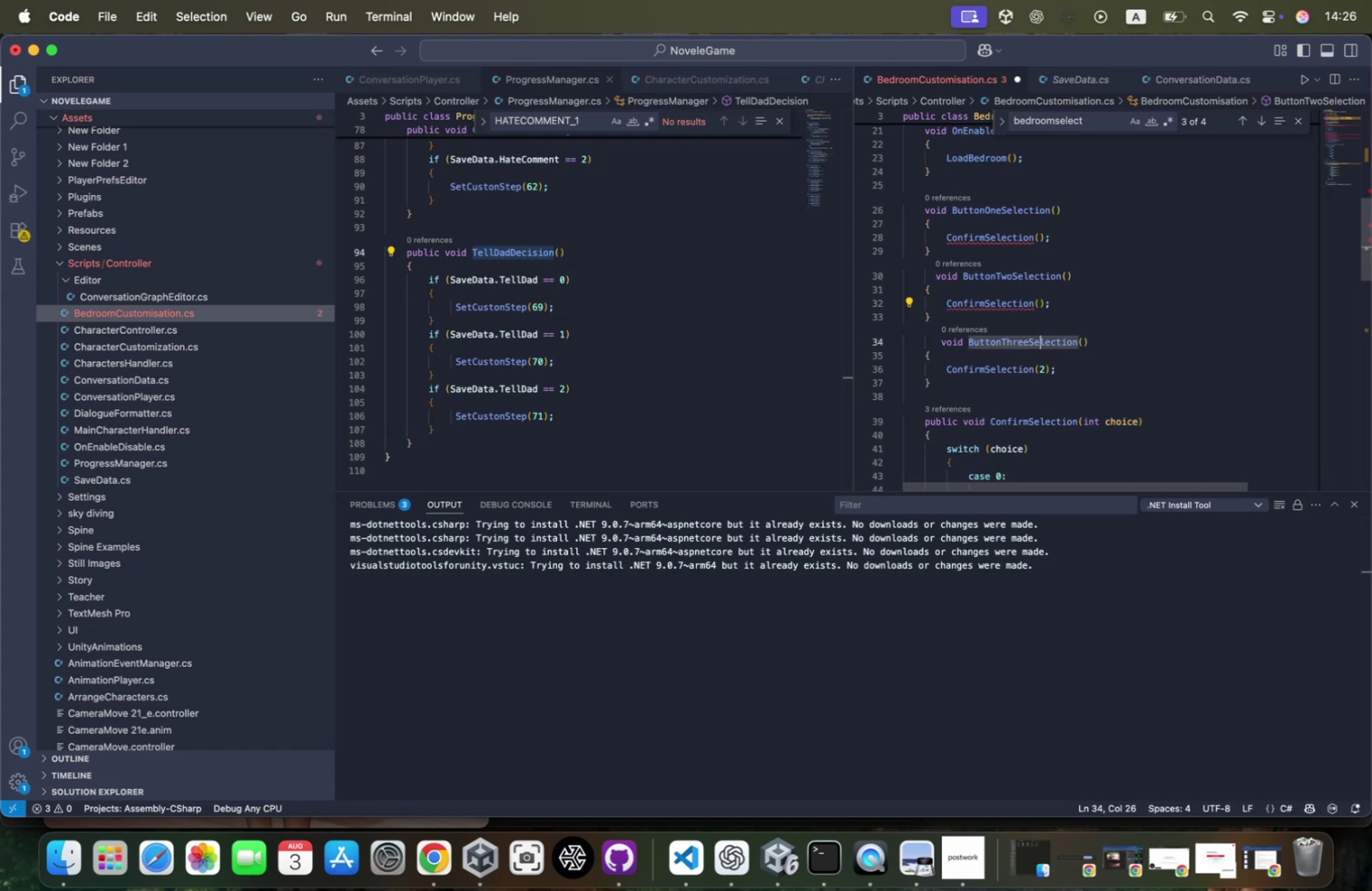 
key(ArrowDown)
 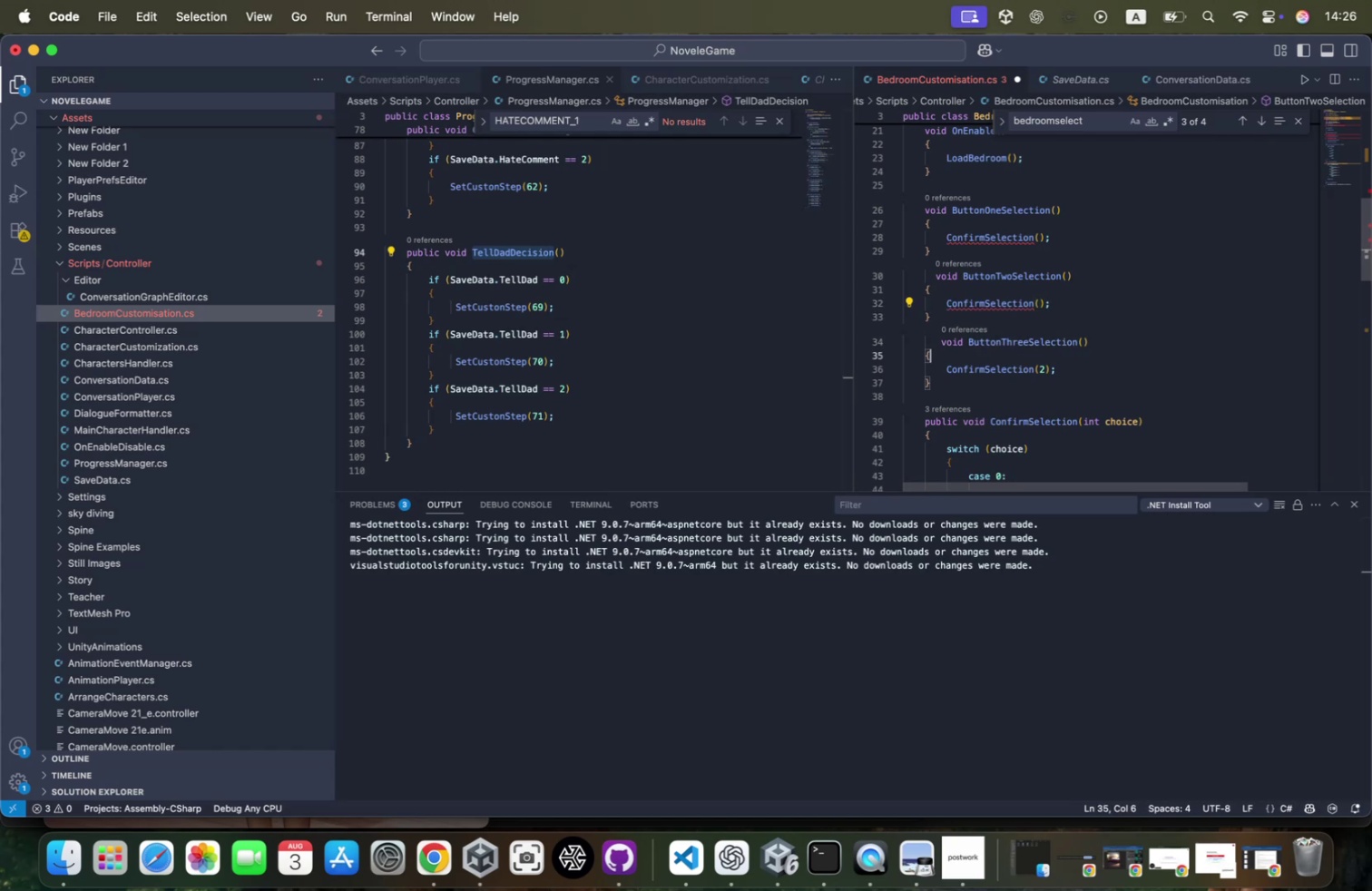 
key(ArrowDown)
 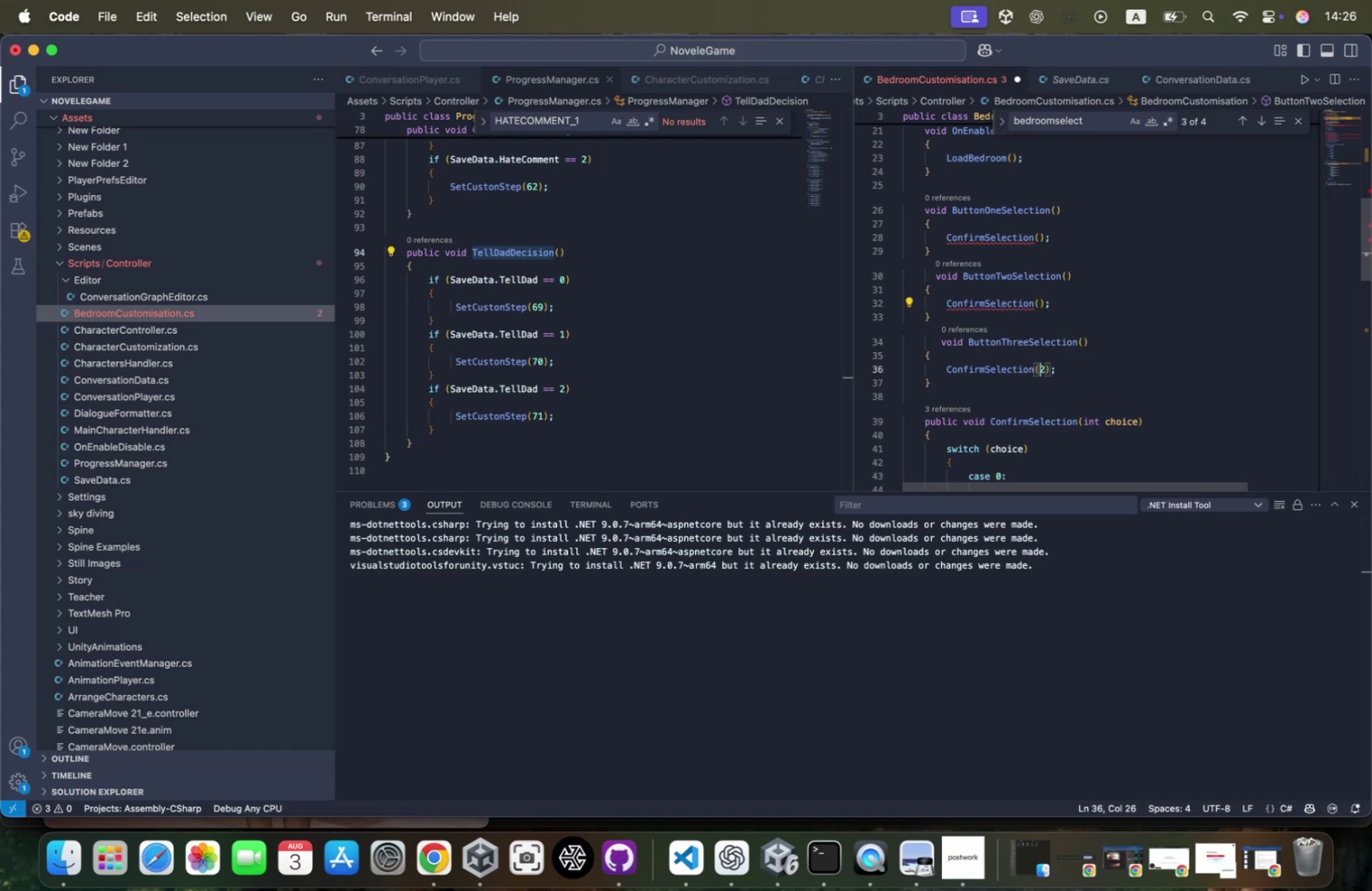 
key(ArrowDown)
 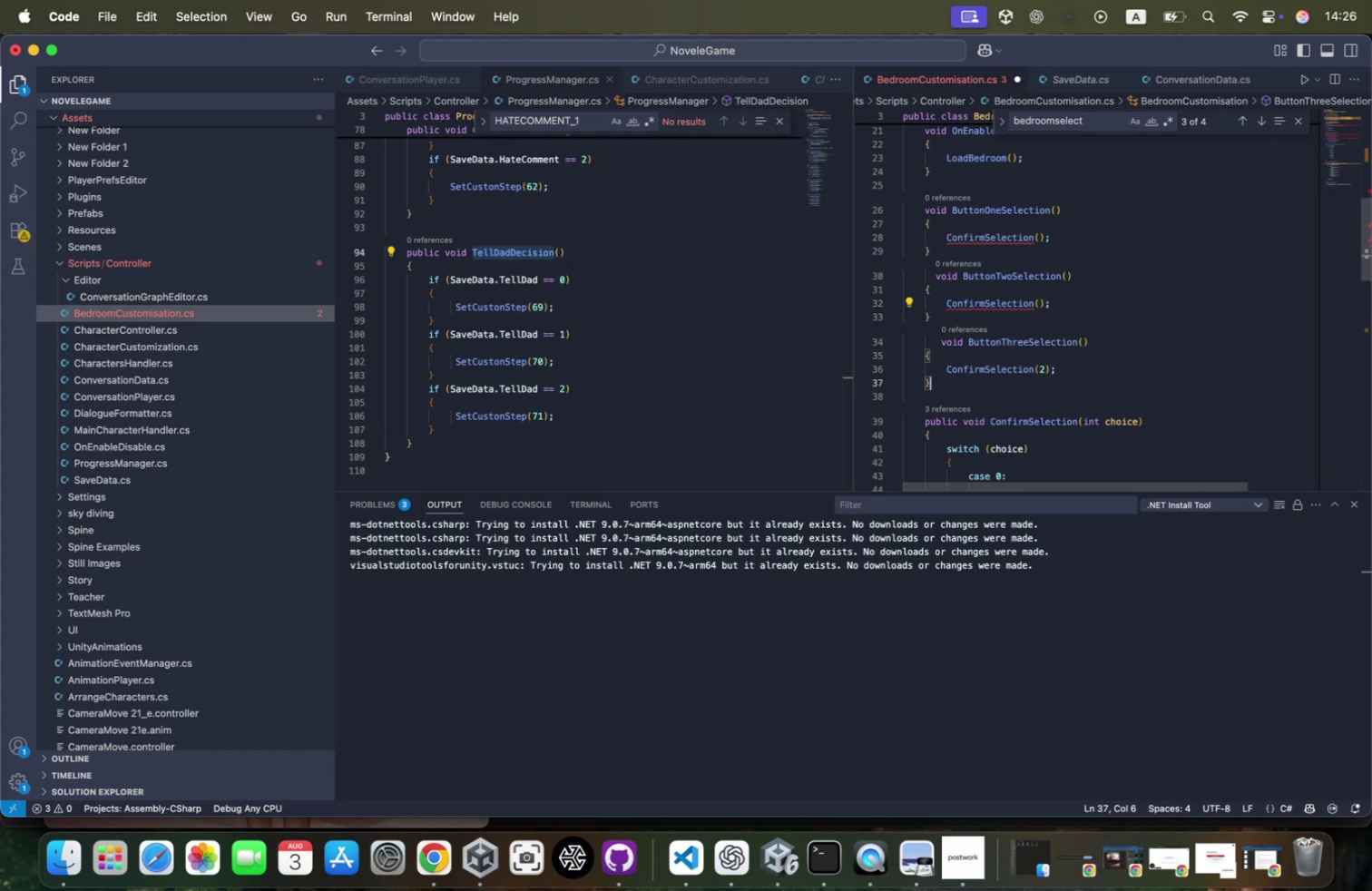 
key(ArrowUp)
 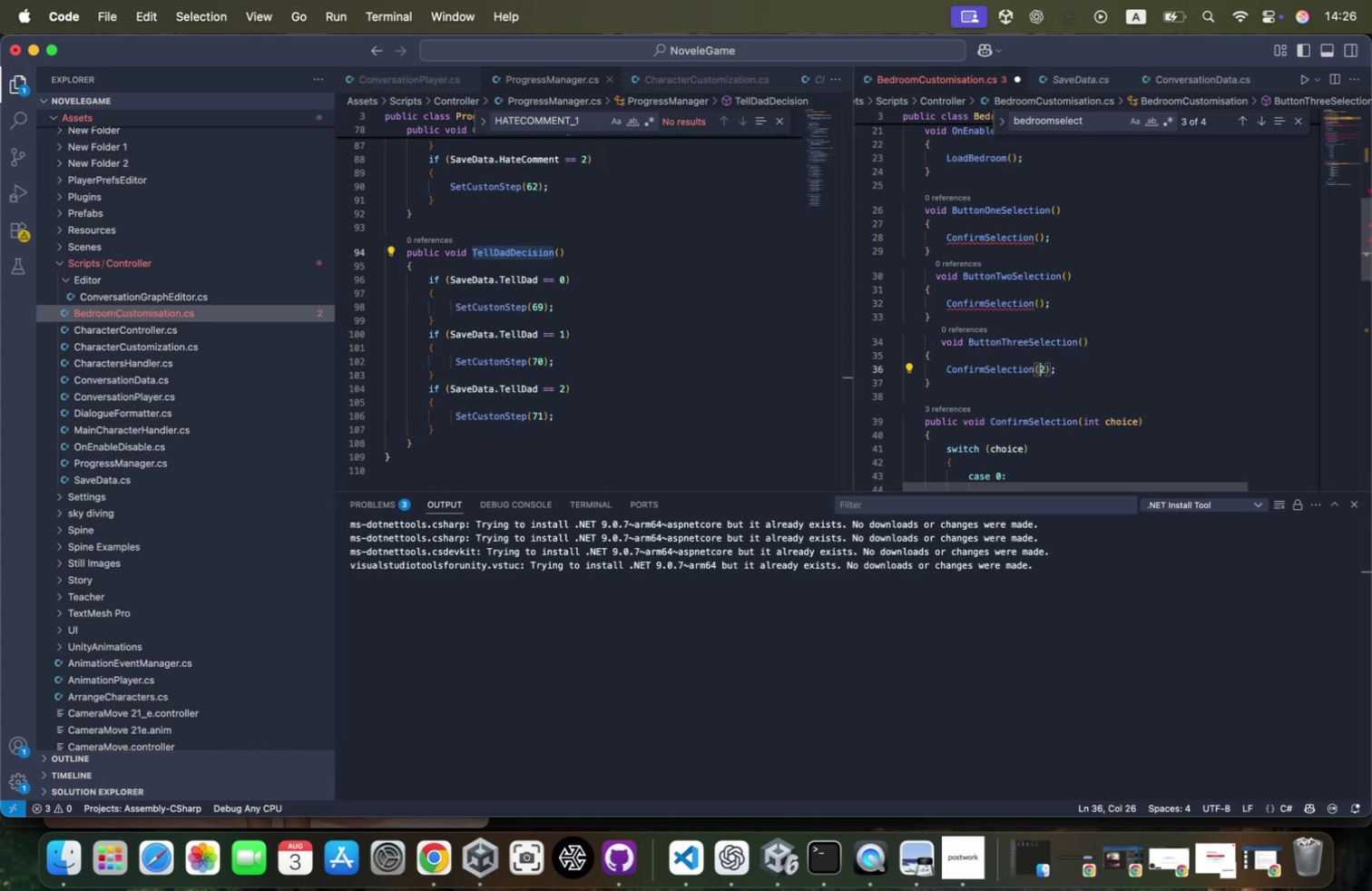 
key(ArrowRight)
 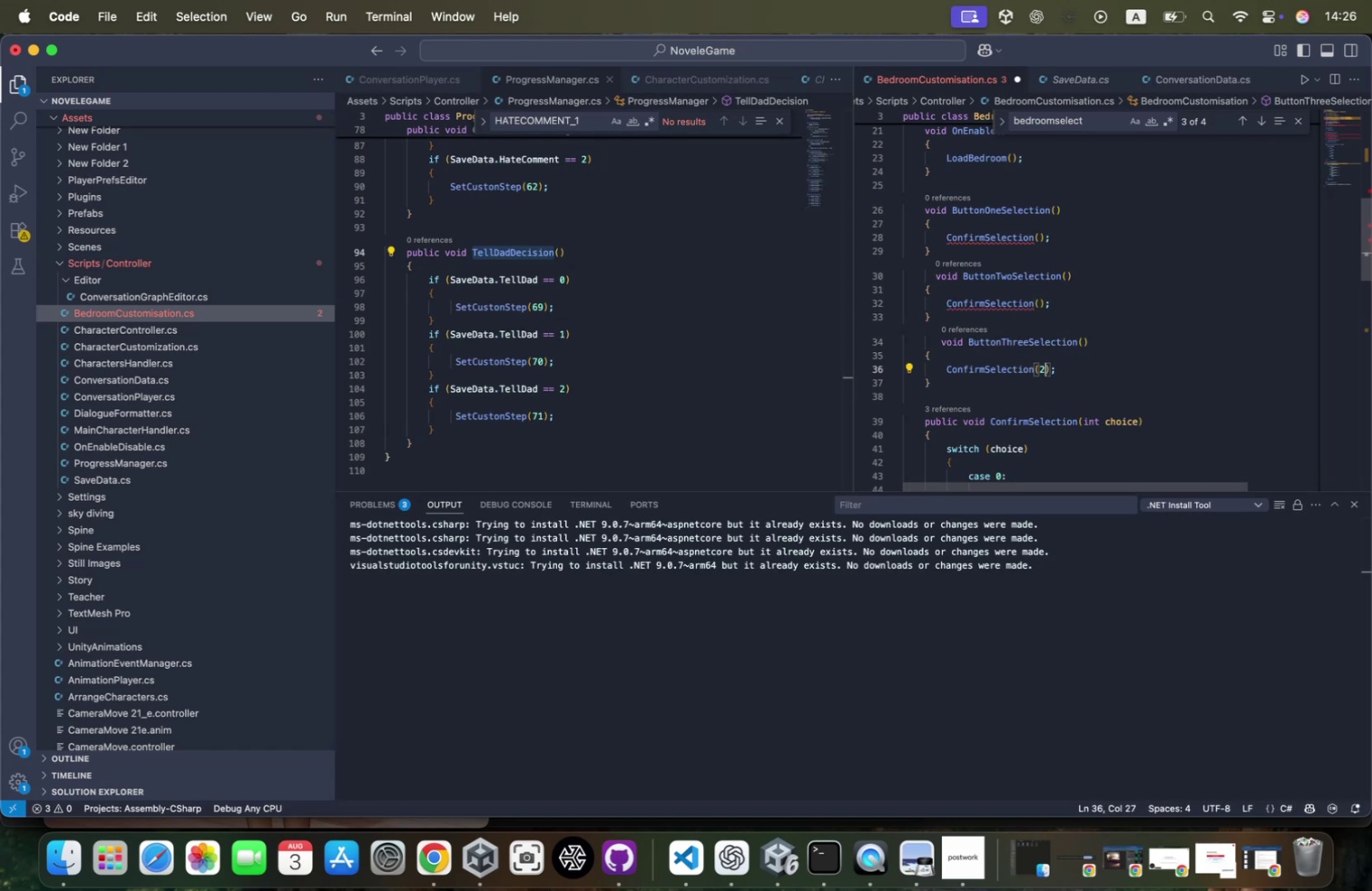 
key(Backspace)
 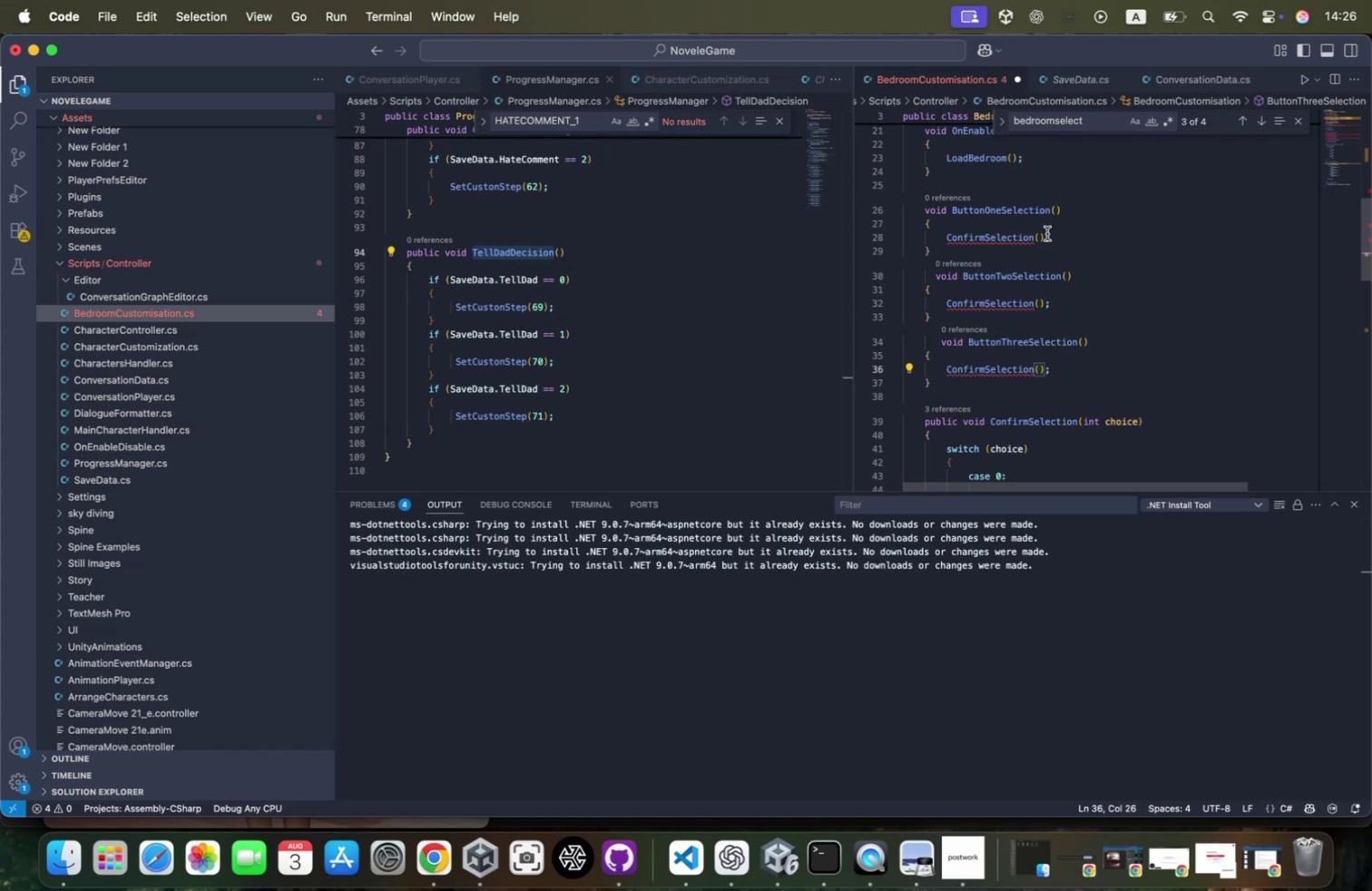 
left_click_drag(start_coordinate=[1065, 238], to_coordinate=[942, 236])
 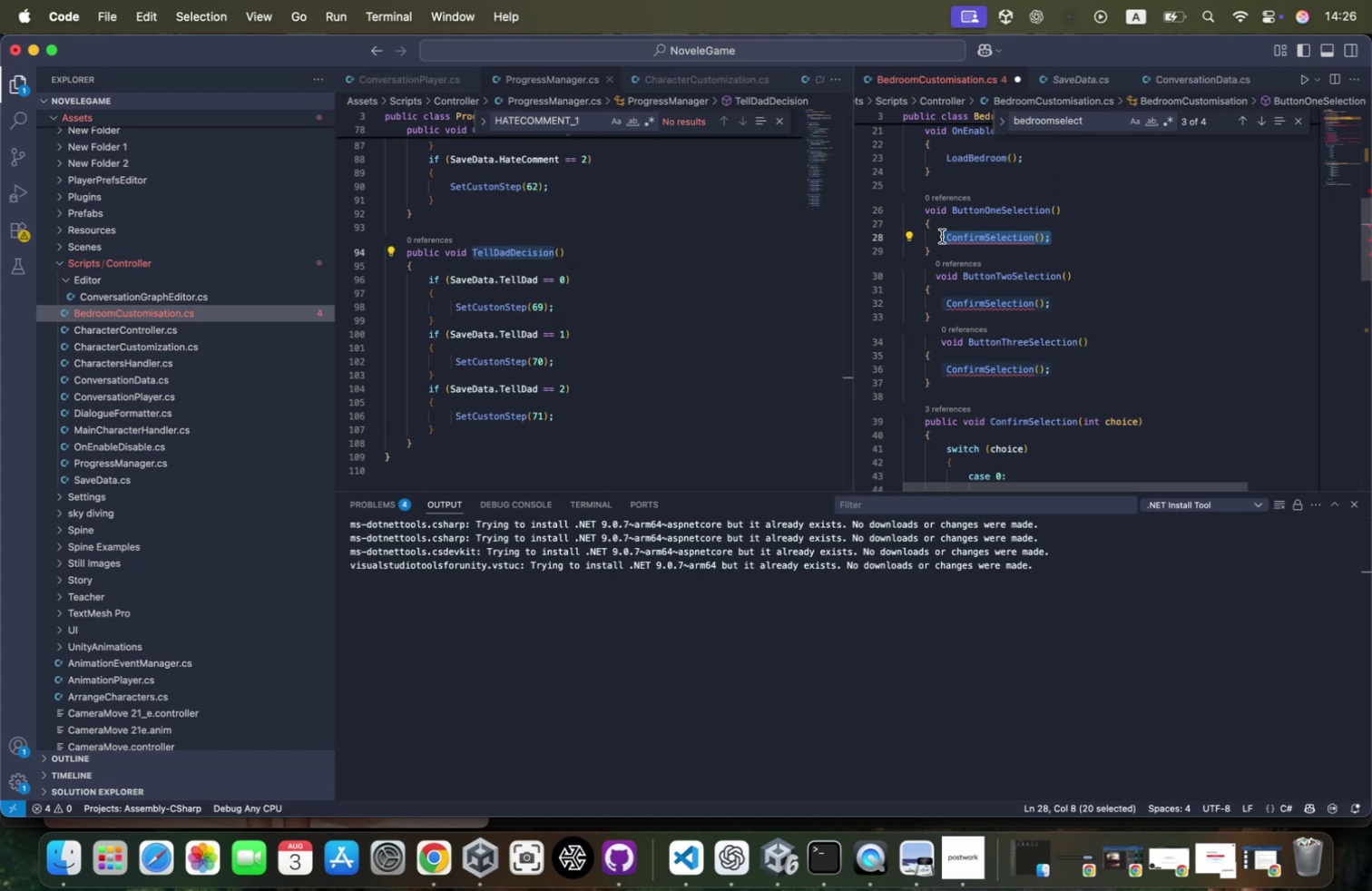 
key(Backspace)
 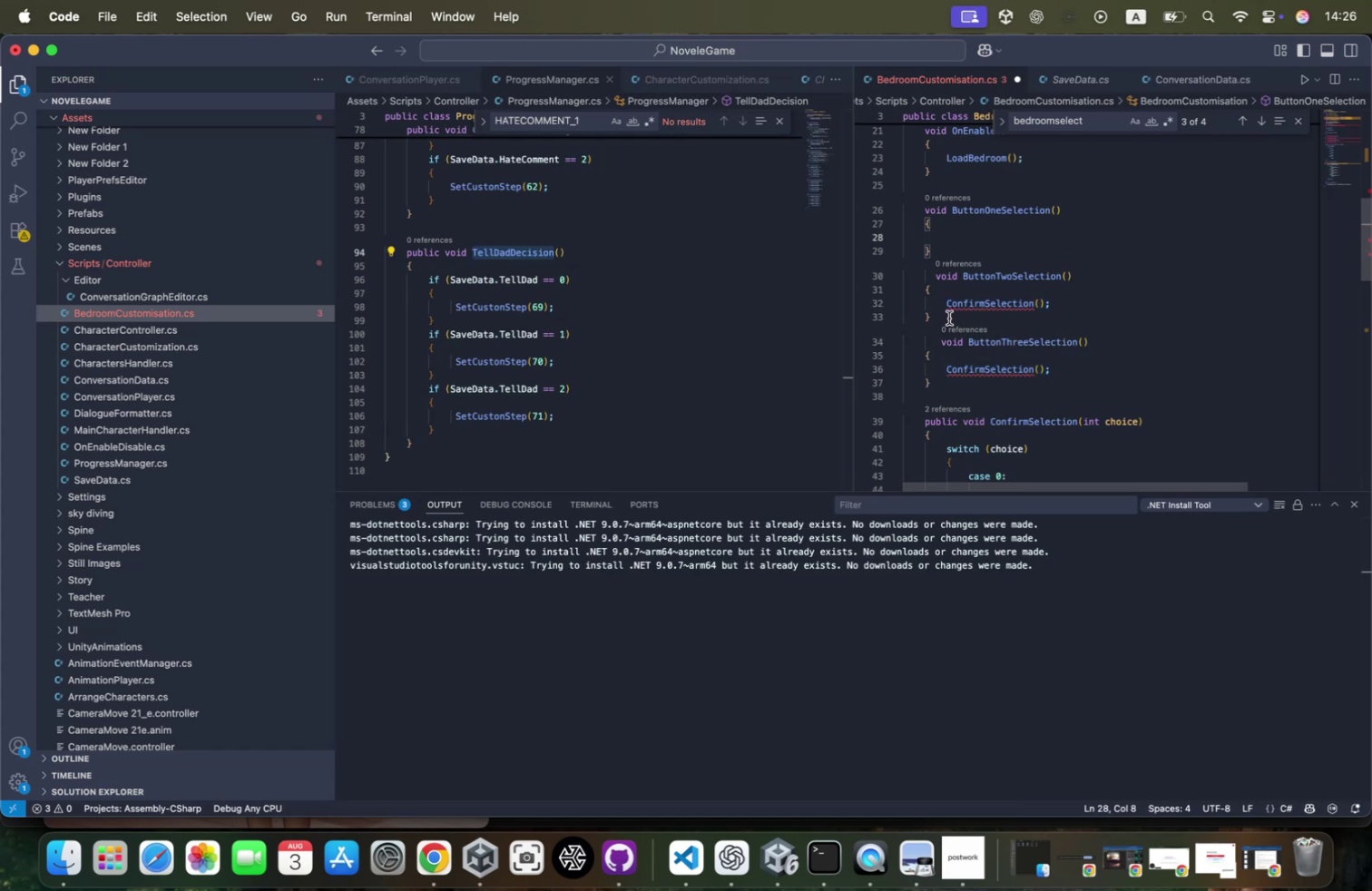 
left_click_drag(start_coordinate=[943, 307], to_coordinate=[1082, 306])
 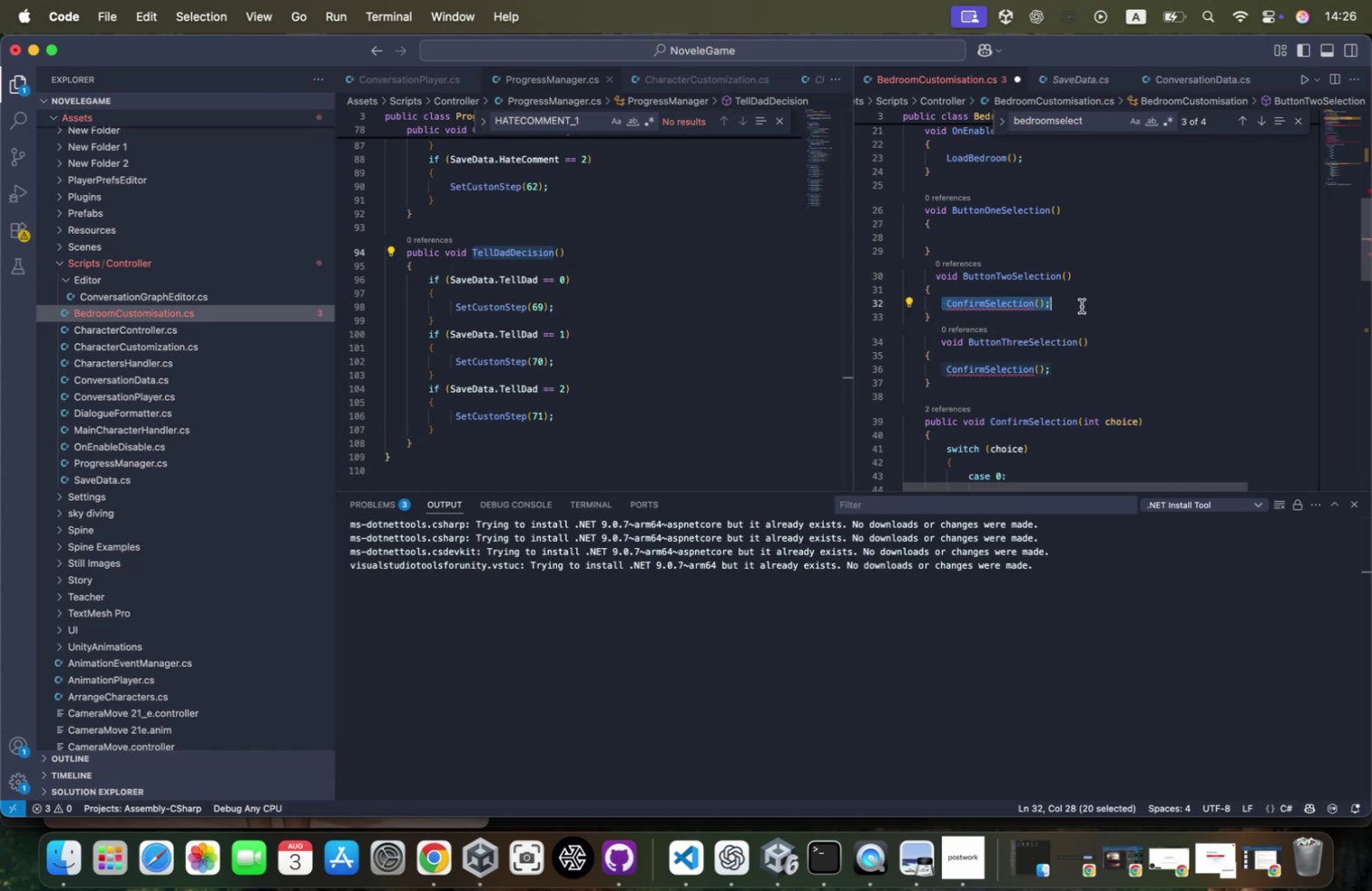 
key(Backspace)
 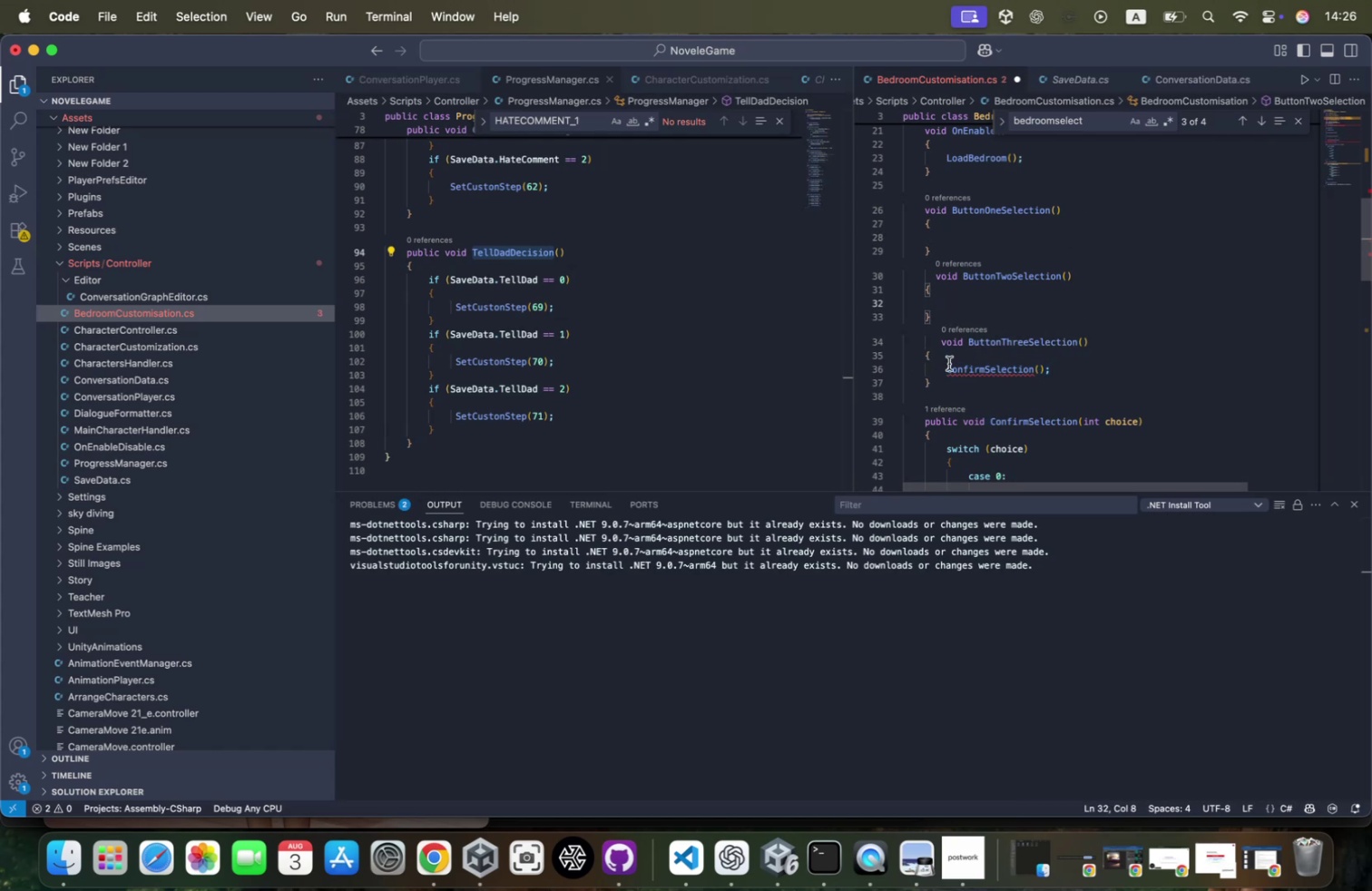 
left_click_drag(start_coordinate=[939, 368], to_coordinate=[1157, 367])
 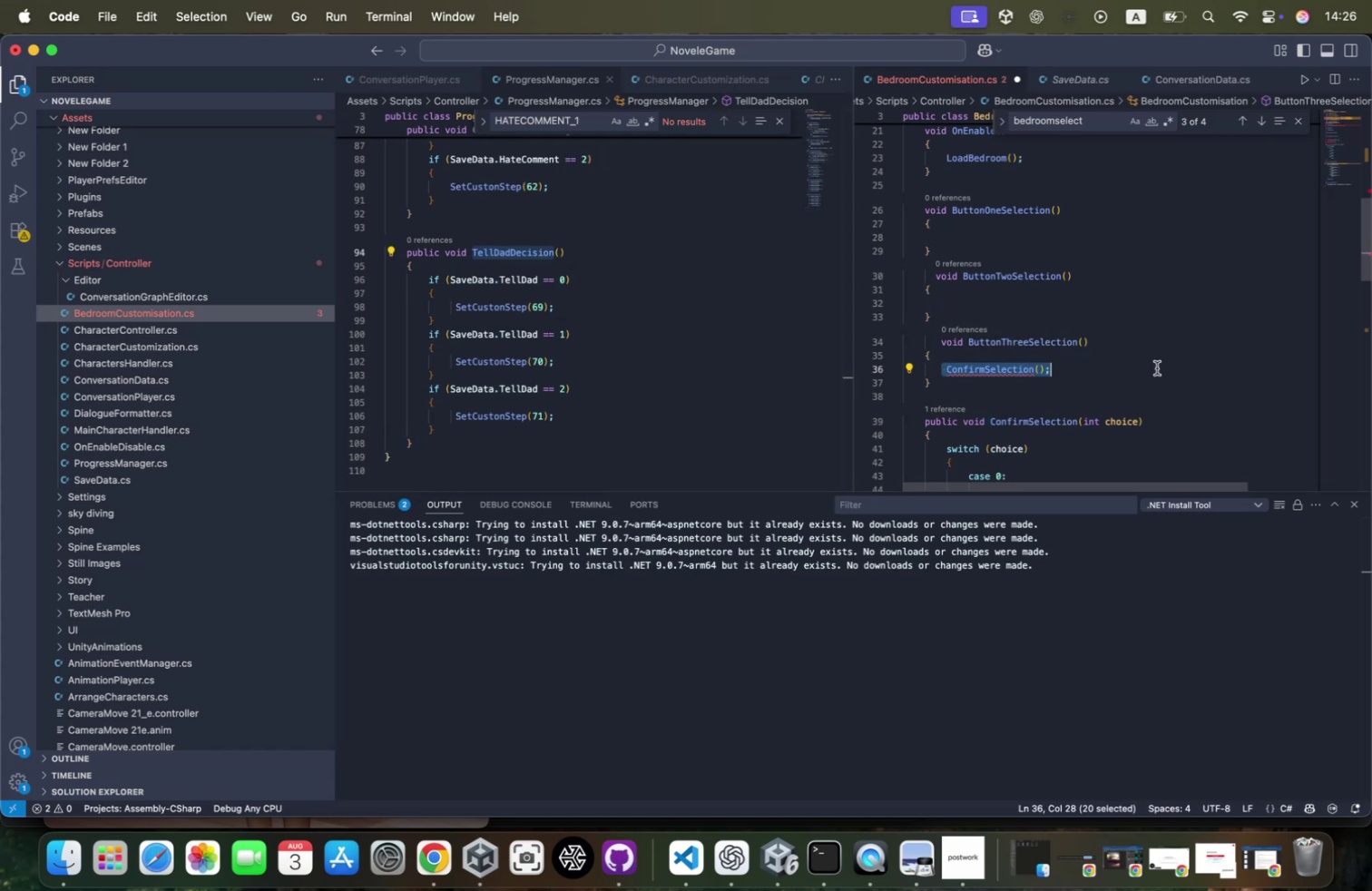 
key(Backspace)
 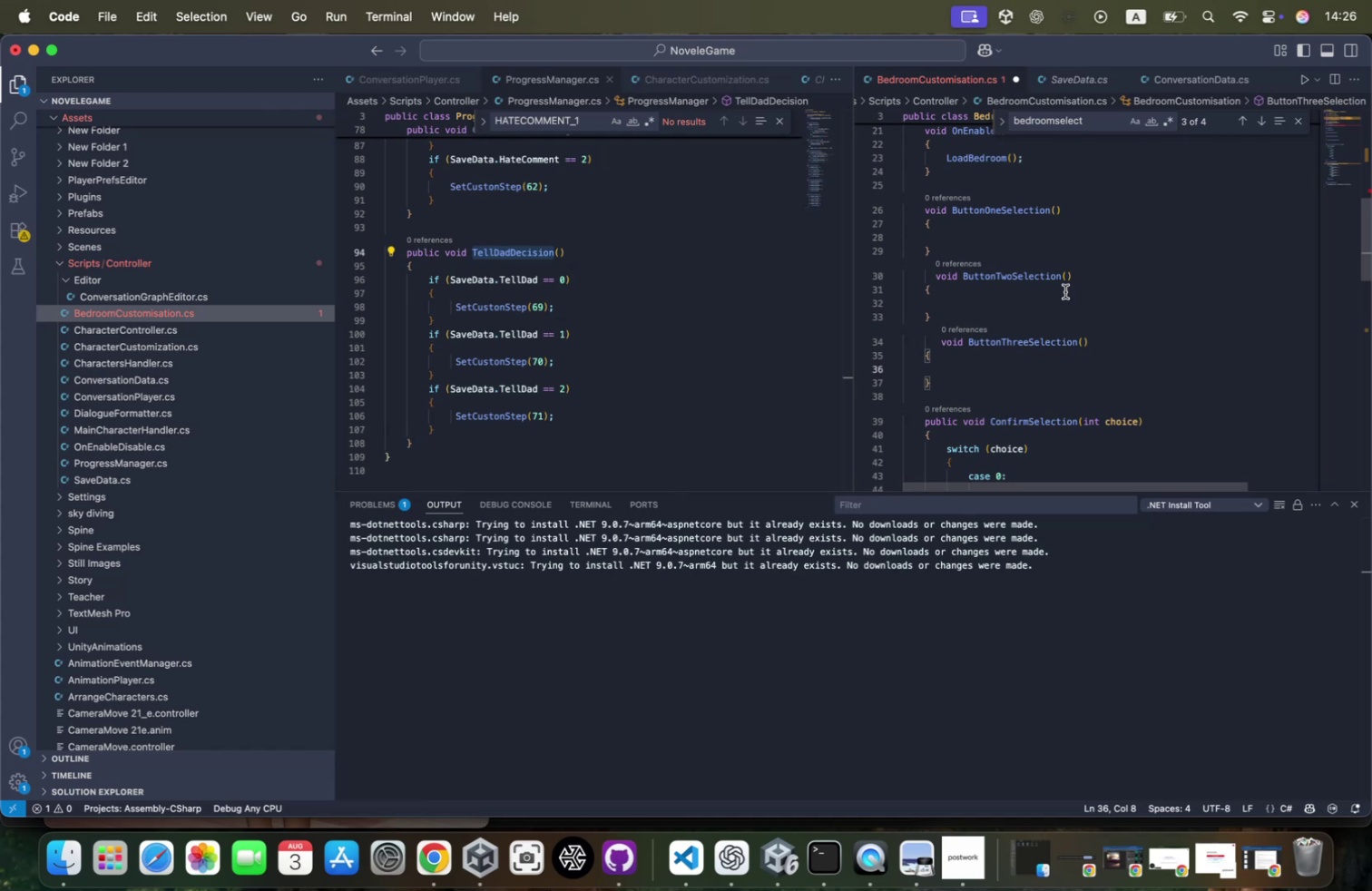 
wait(5.08)
 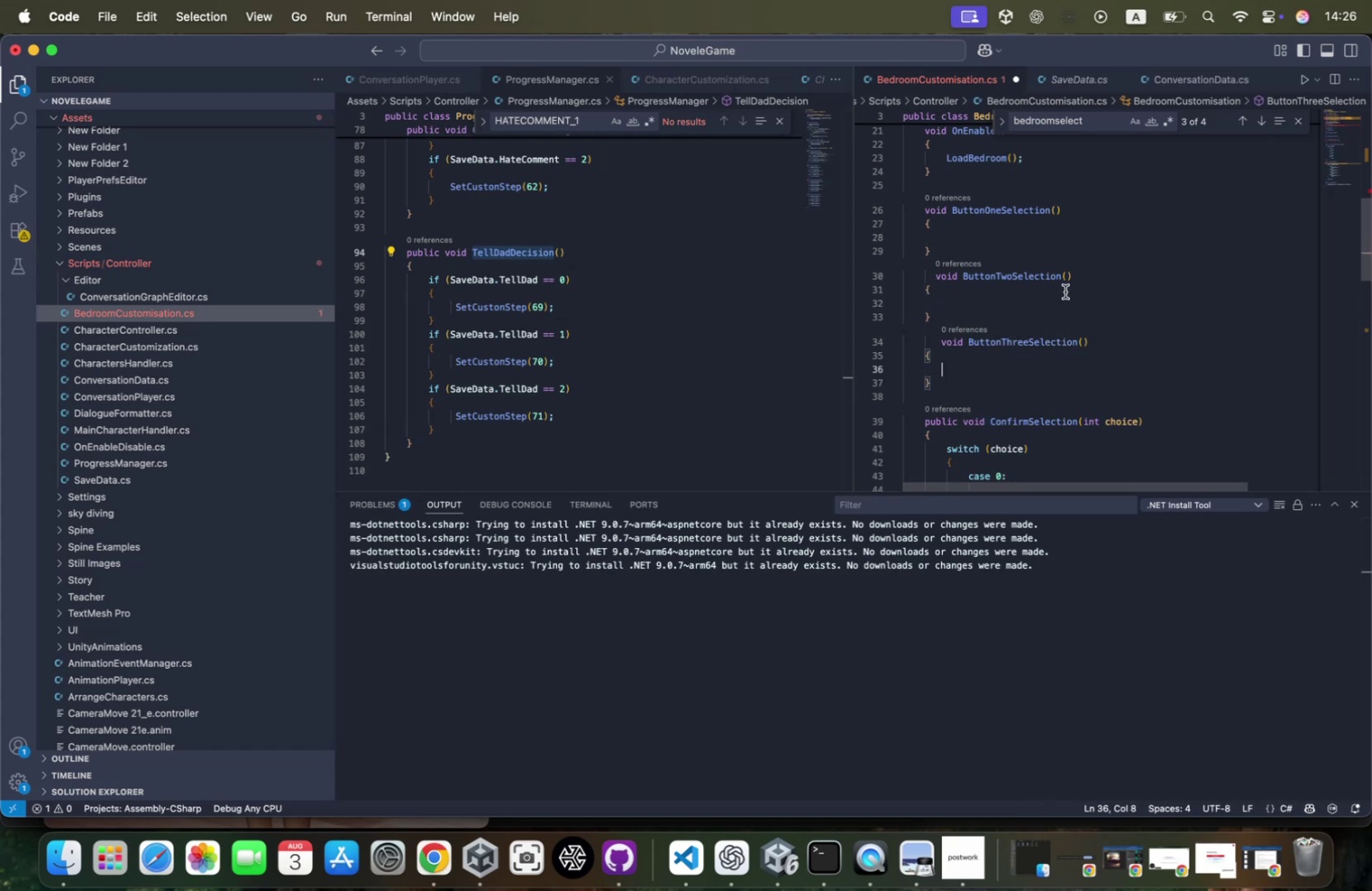 
left_click([1029, 236])
 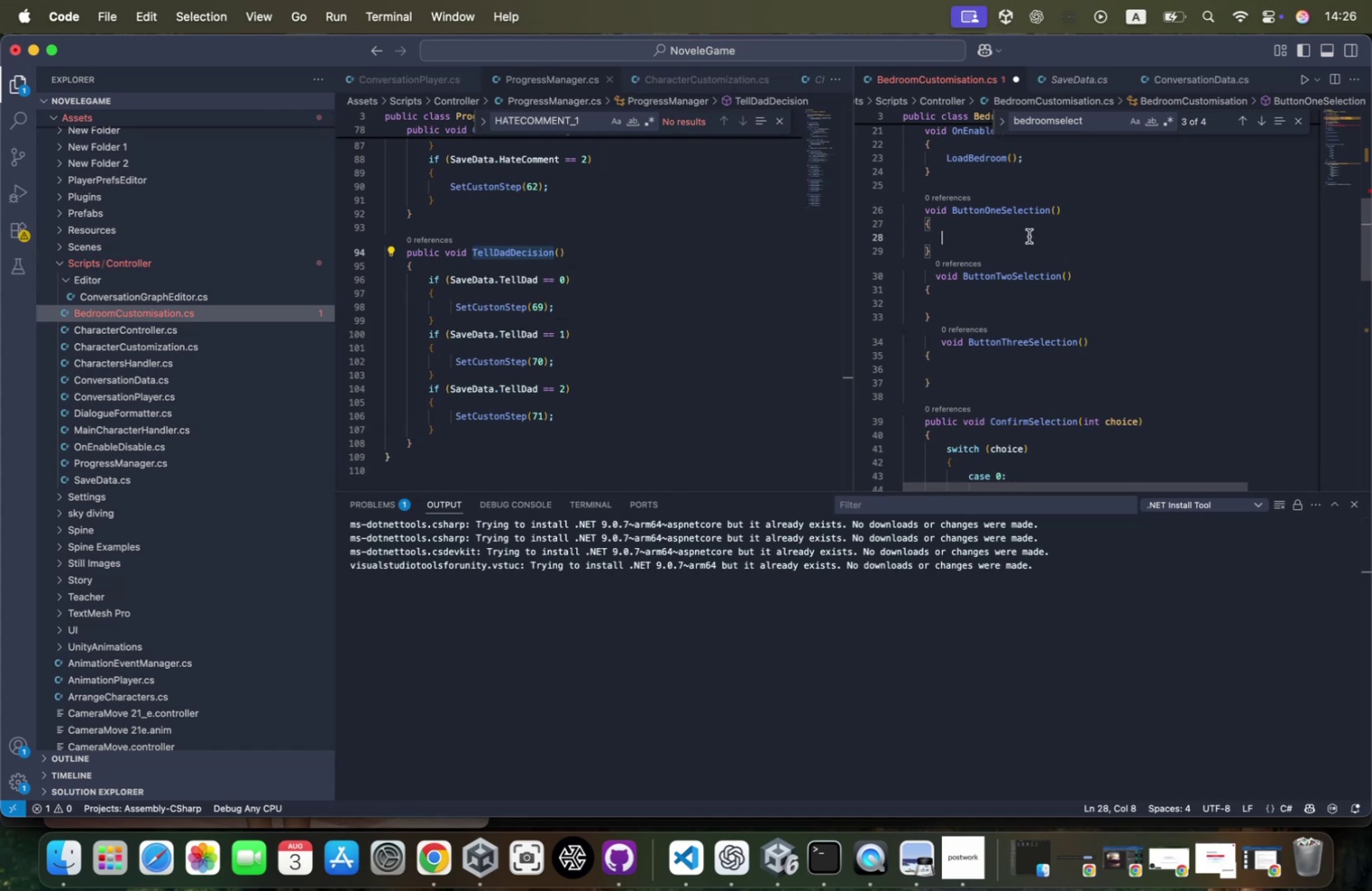 
type(curre)
key(Tab)
type( = 0;curre)
key(Tab)
type( = 1;)
 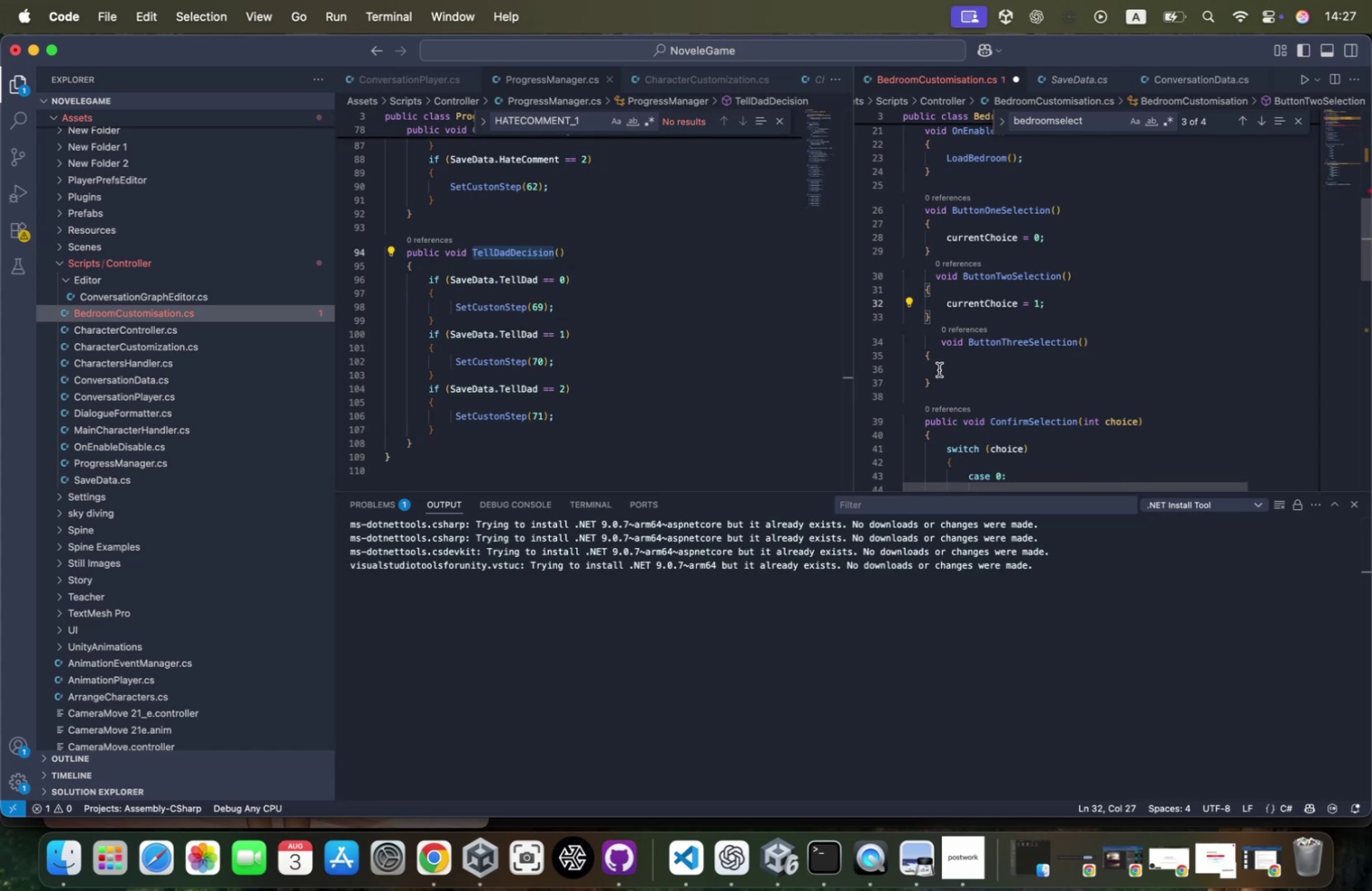 
left_click([956, 365])
 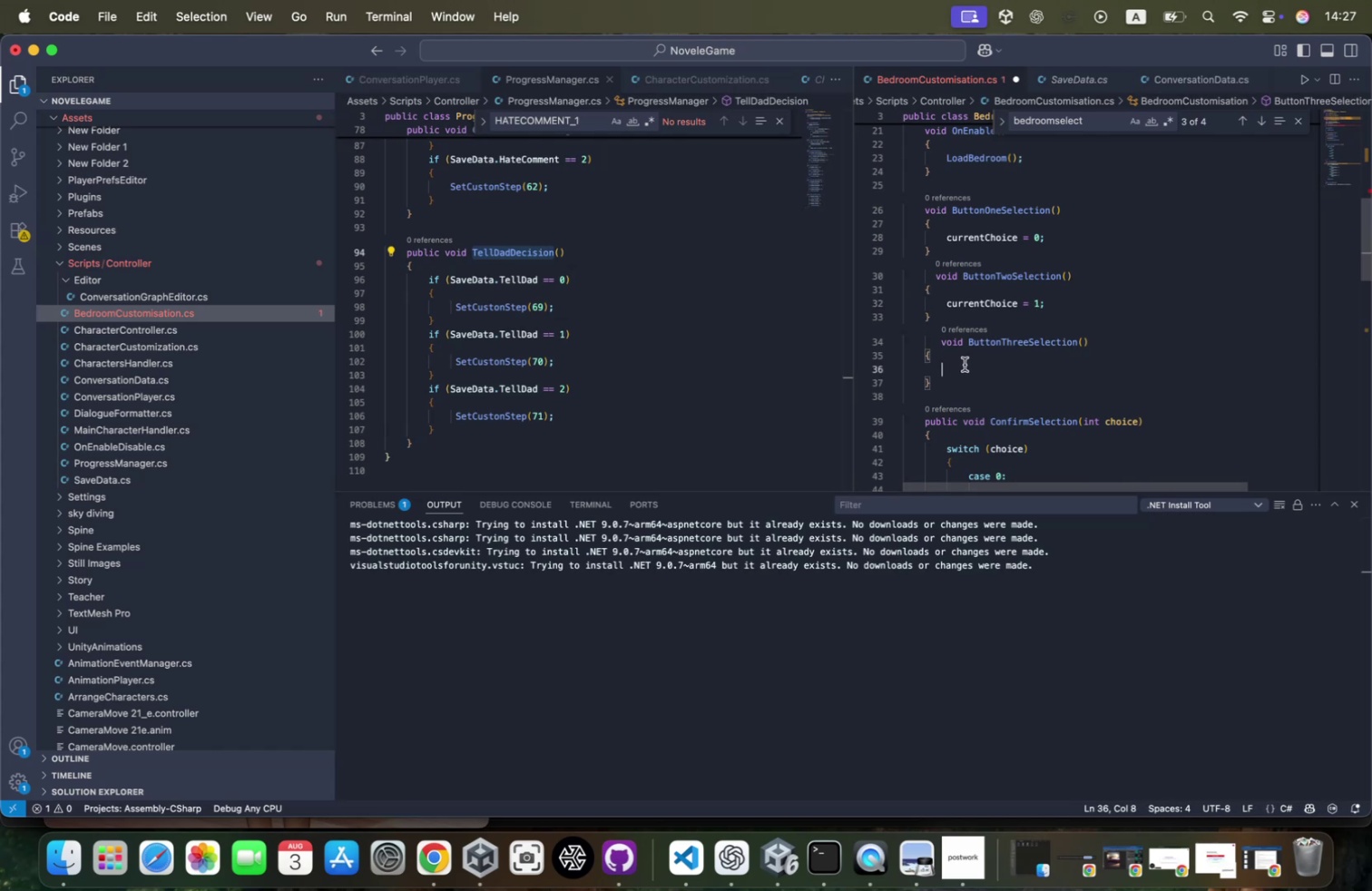 
type(curre)
key(Tab)
type( = 1)
key(Backspace)
type(2;)
 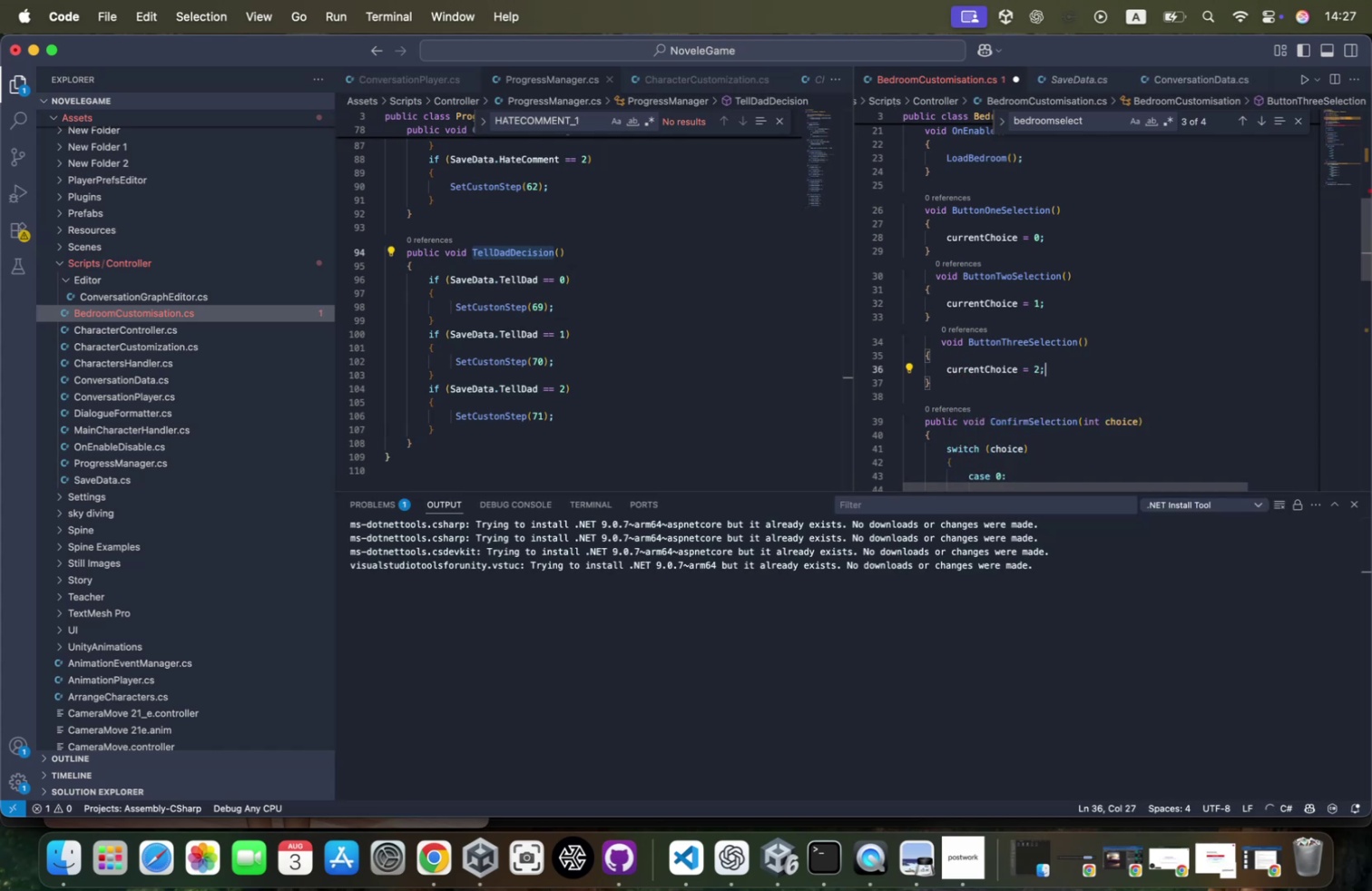 
scroll: coordinate [965, 364], scroll_direction: up, amount: 8.0
 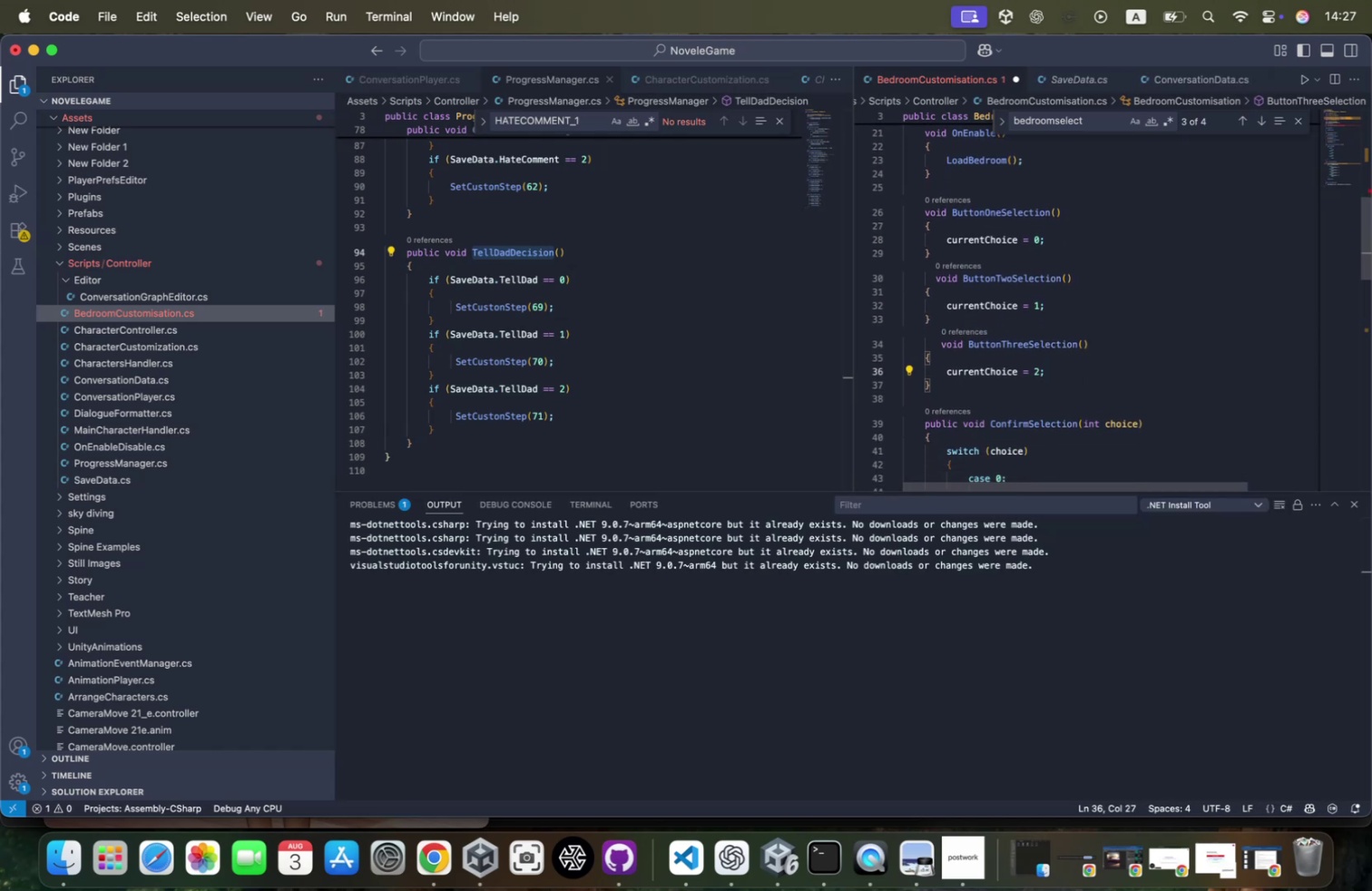 
wait(5.1)
 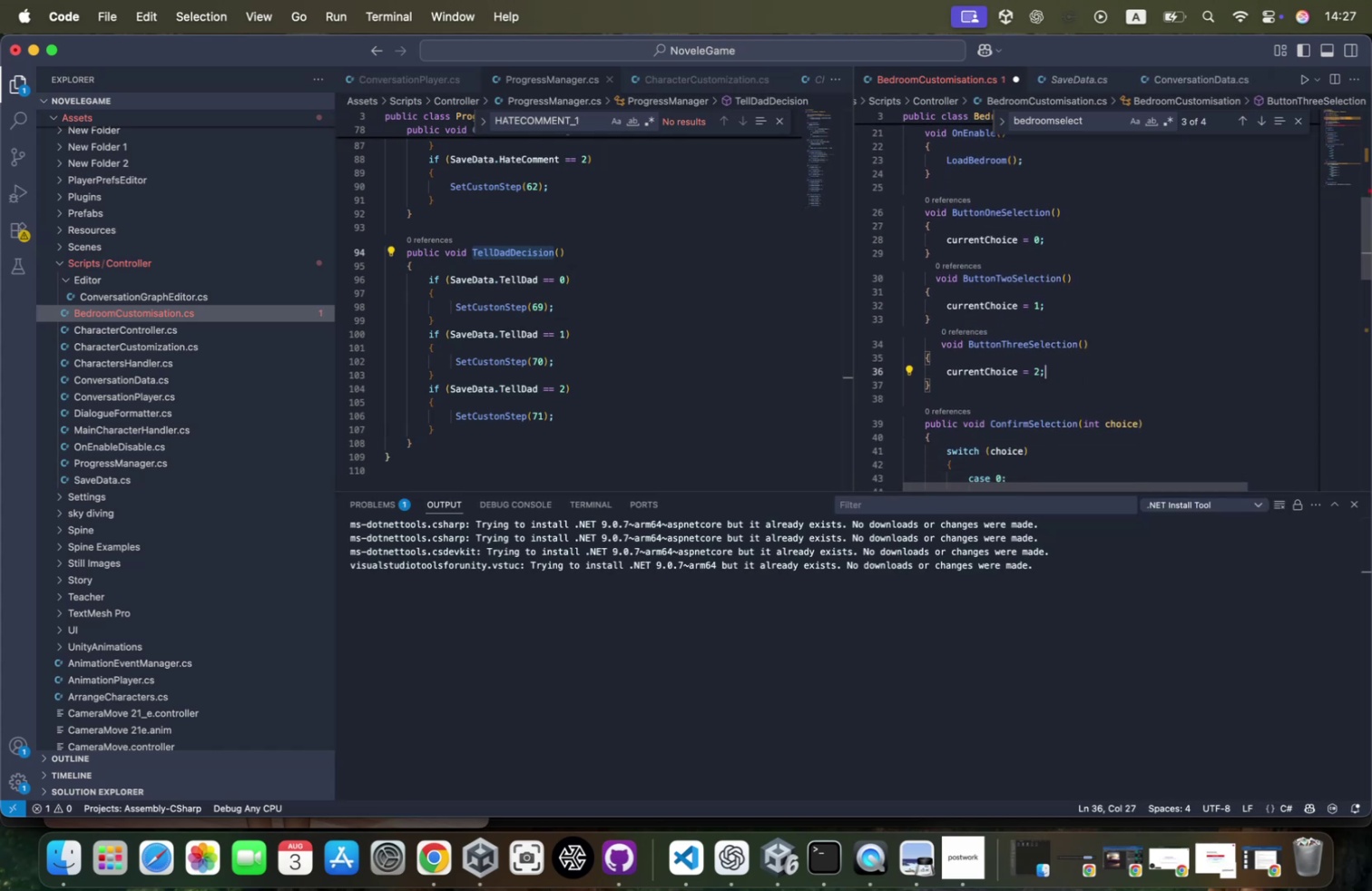 
left_click_drag(start_coordinate=[1137, 426], to_coordinate=[1084, 423])
 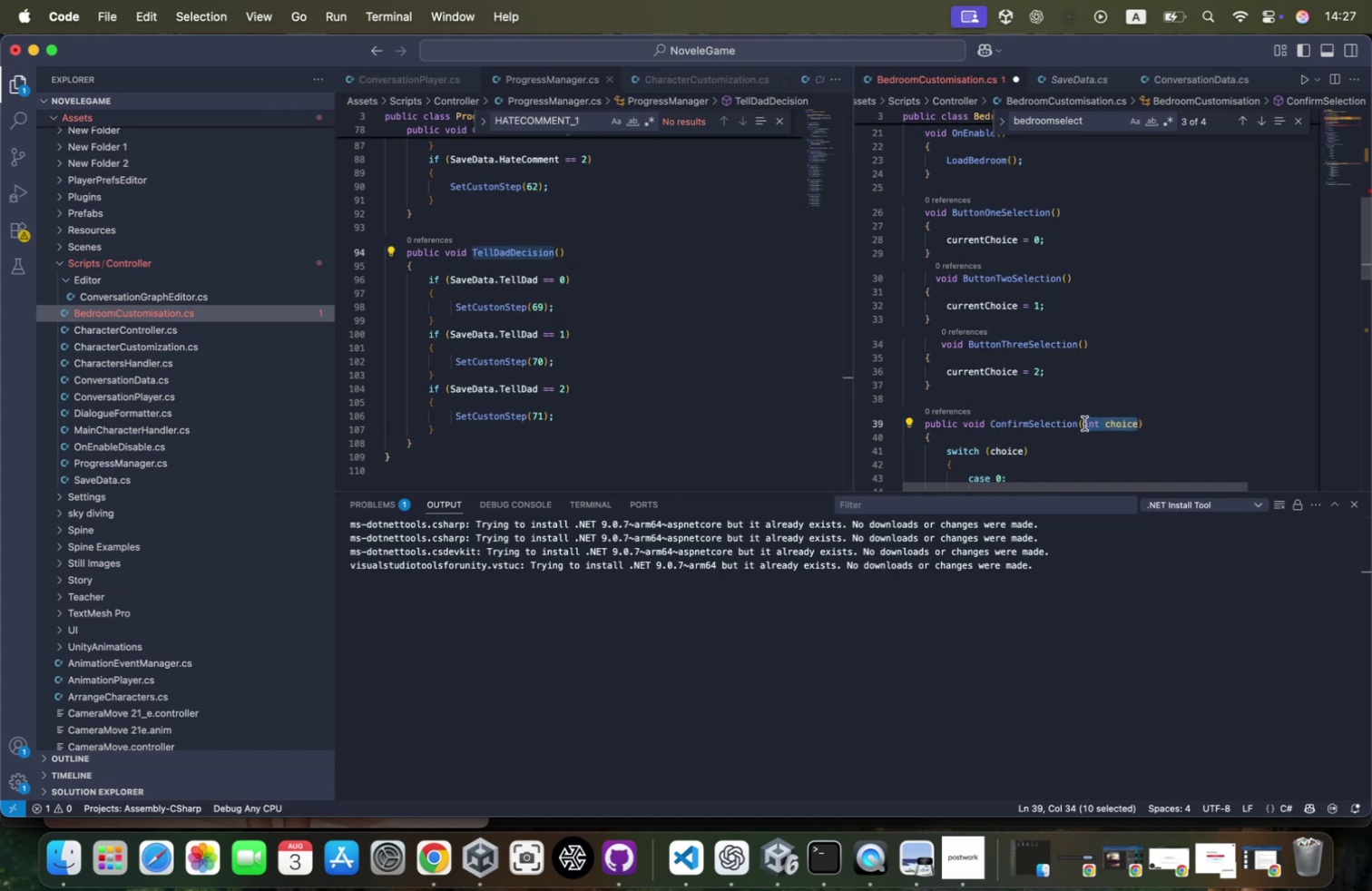 
key(Backspace)
 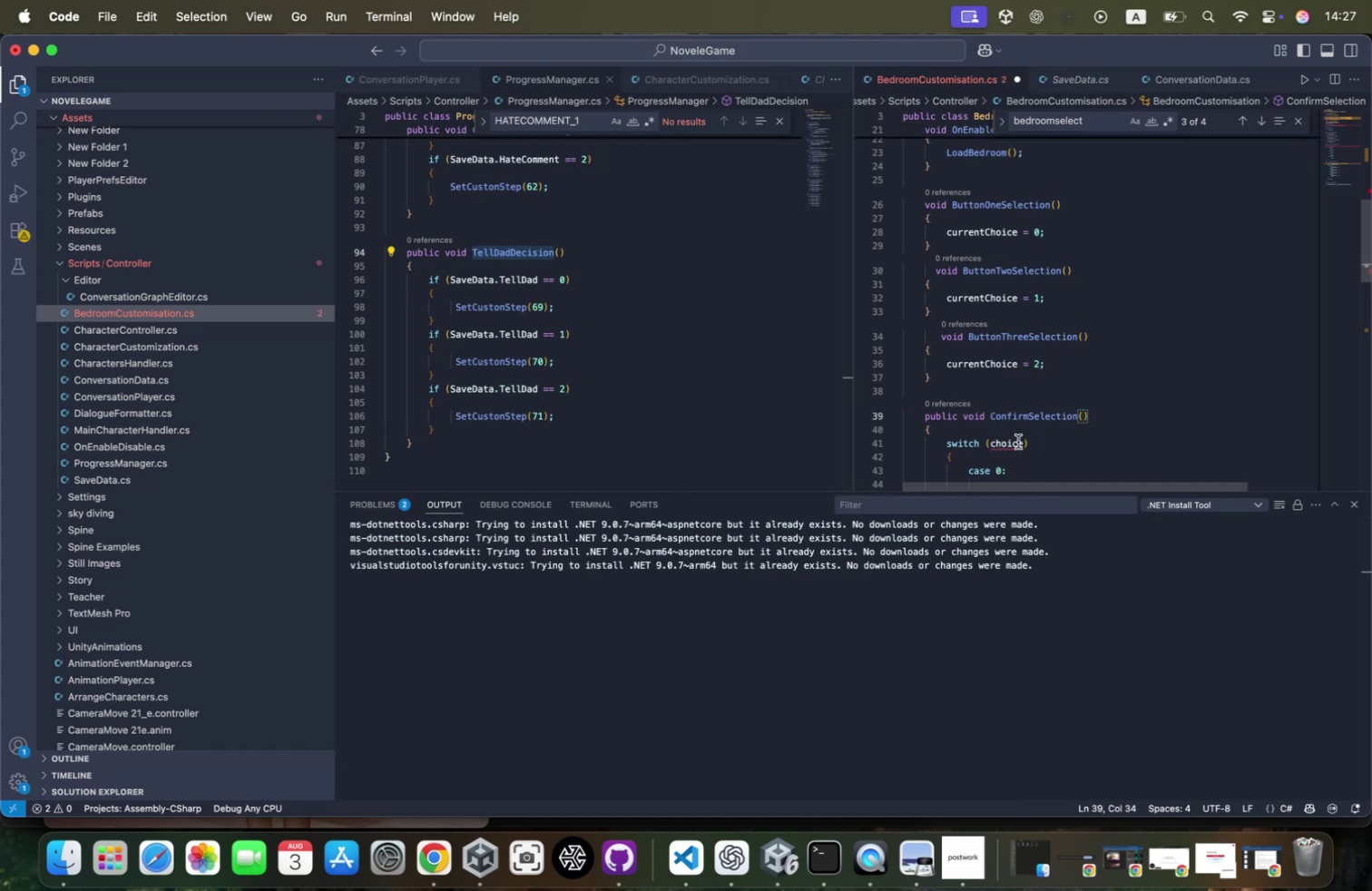 
double_click([1014, 441])
 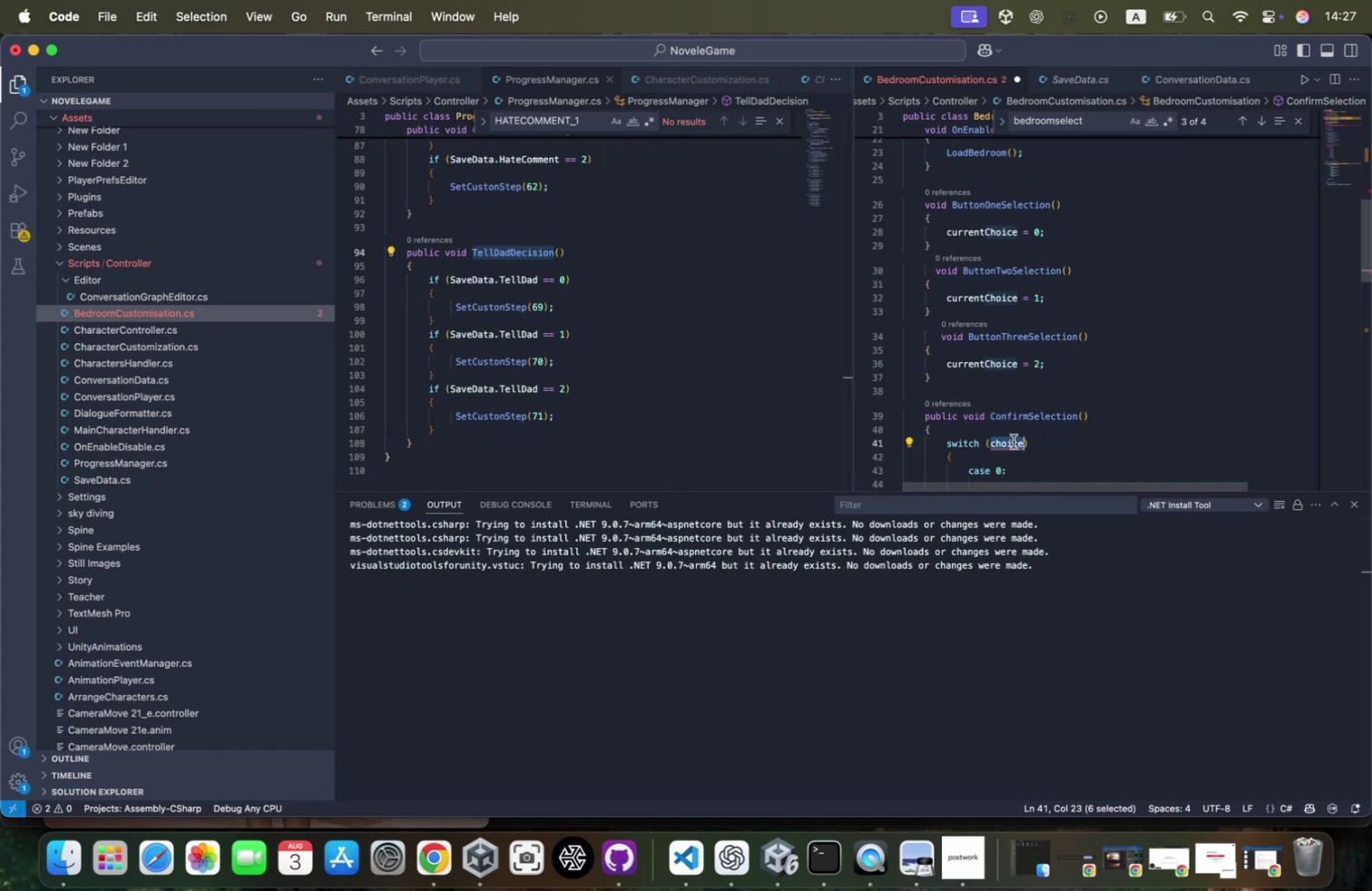 
type(cr)
key(Backspace)
type(urre)
key(Tab)
 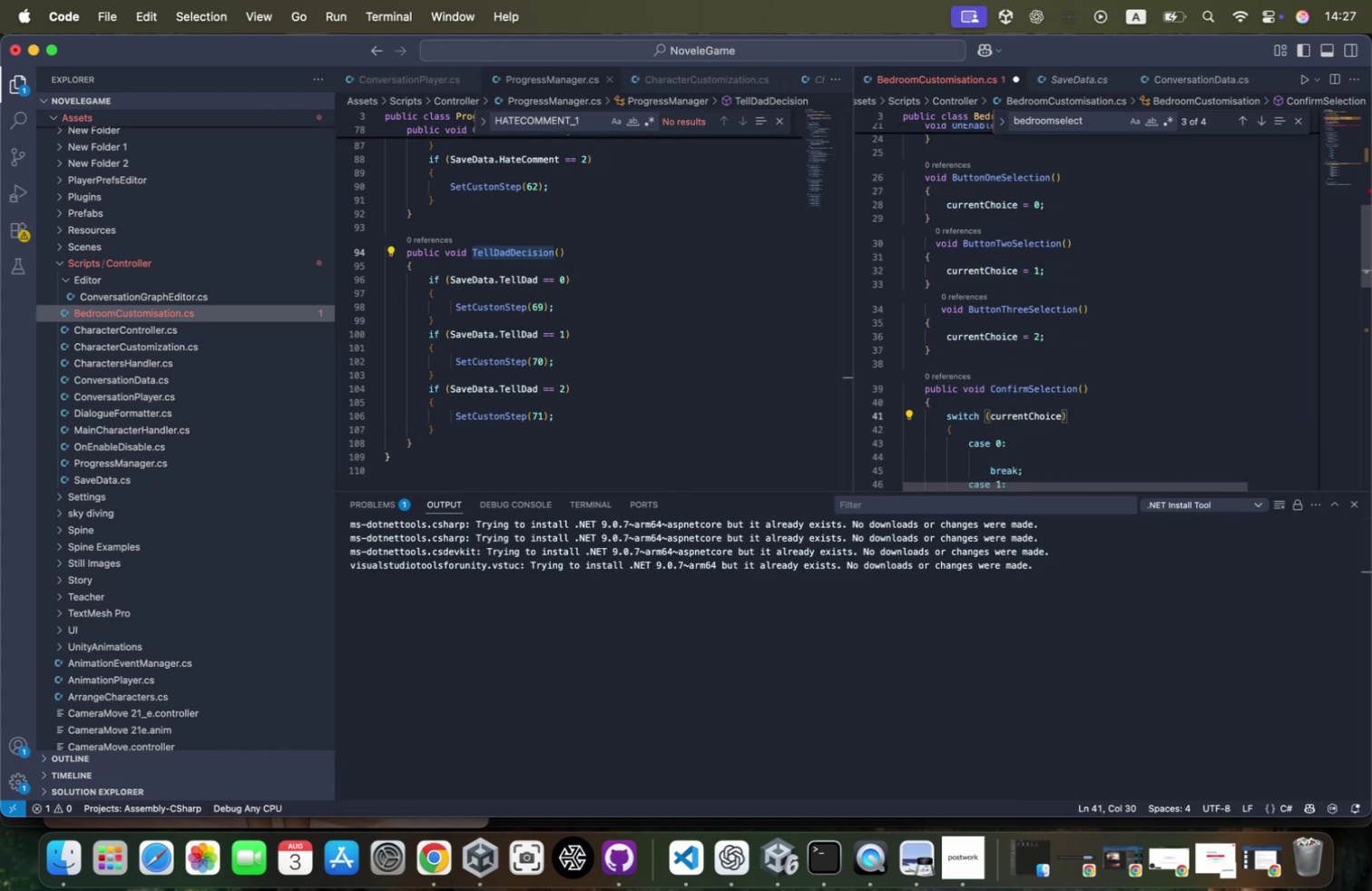 
scroll: coordinate [1014, 441], scroll_direction: down, amount: 11.0
 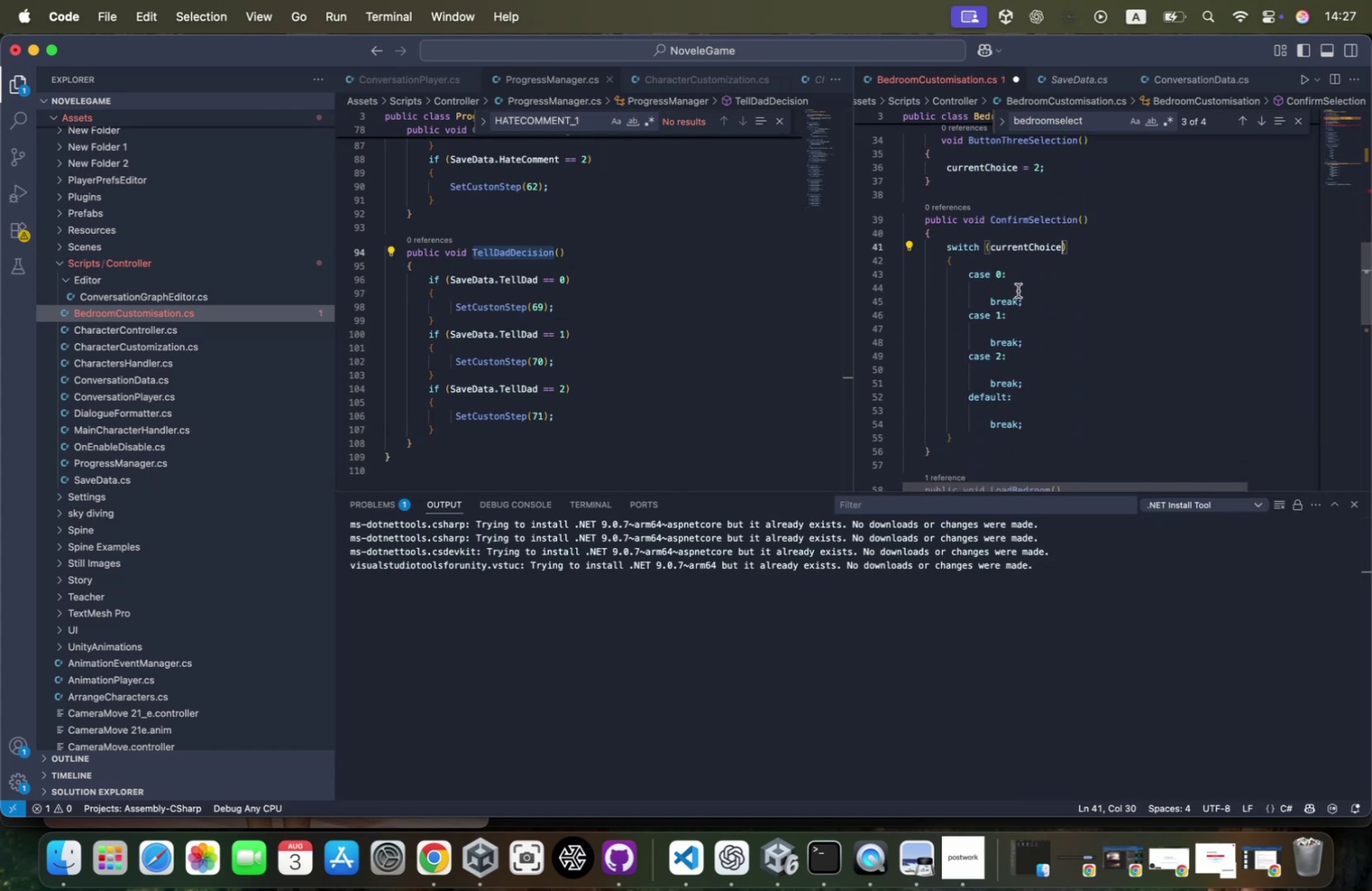 
left_click([1019, 288])
 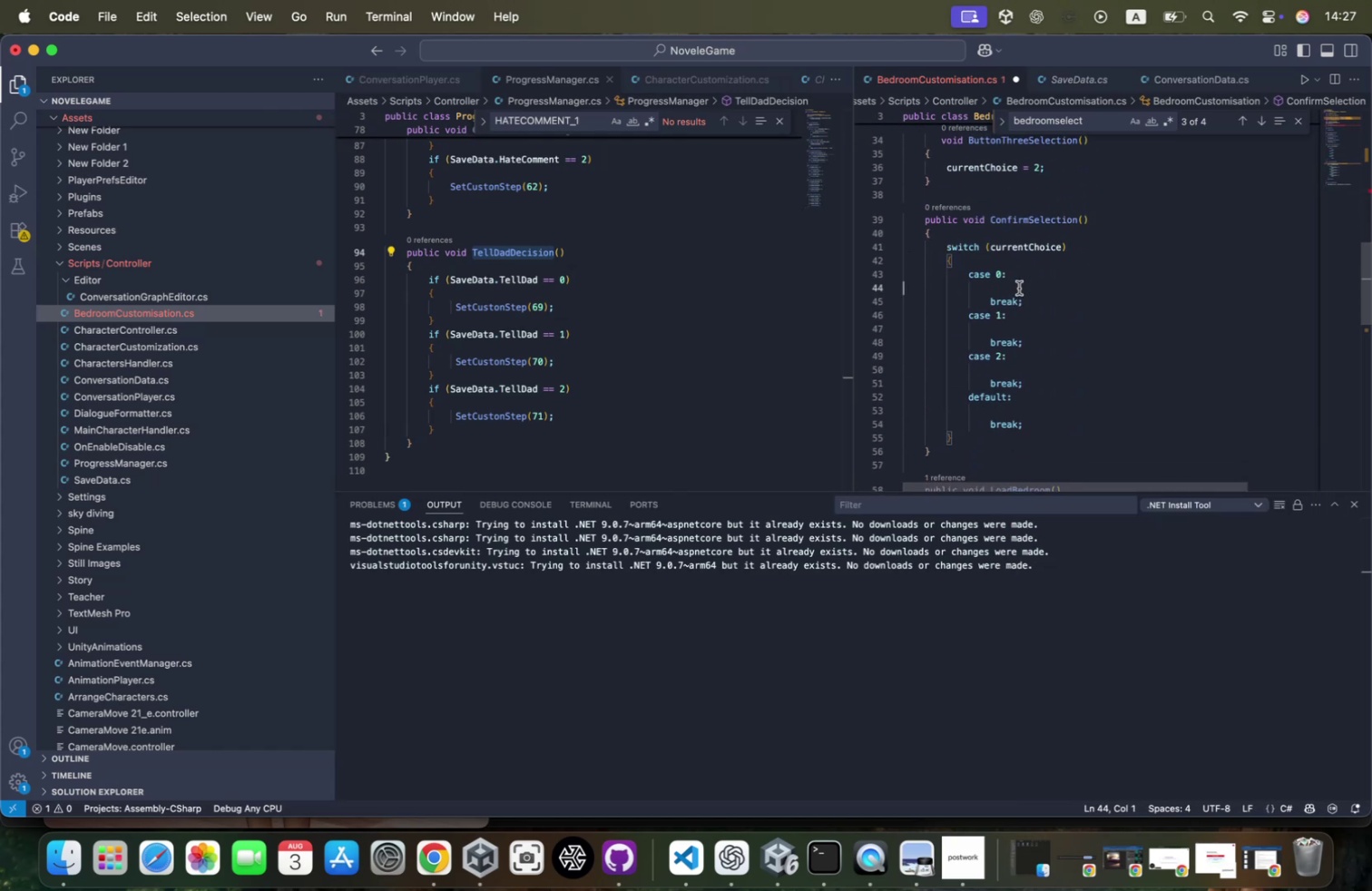 
key(Tab)
 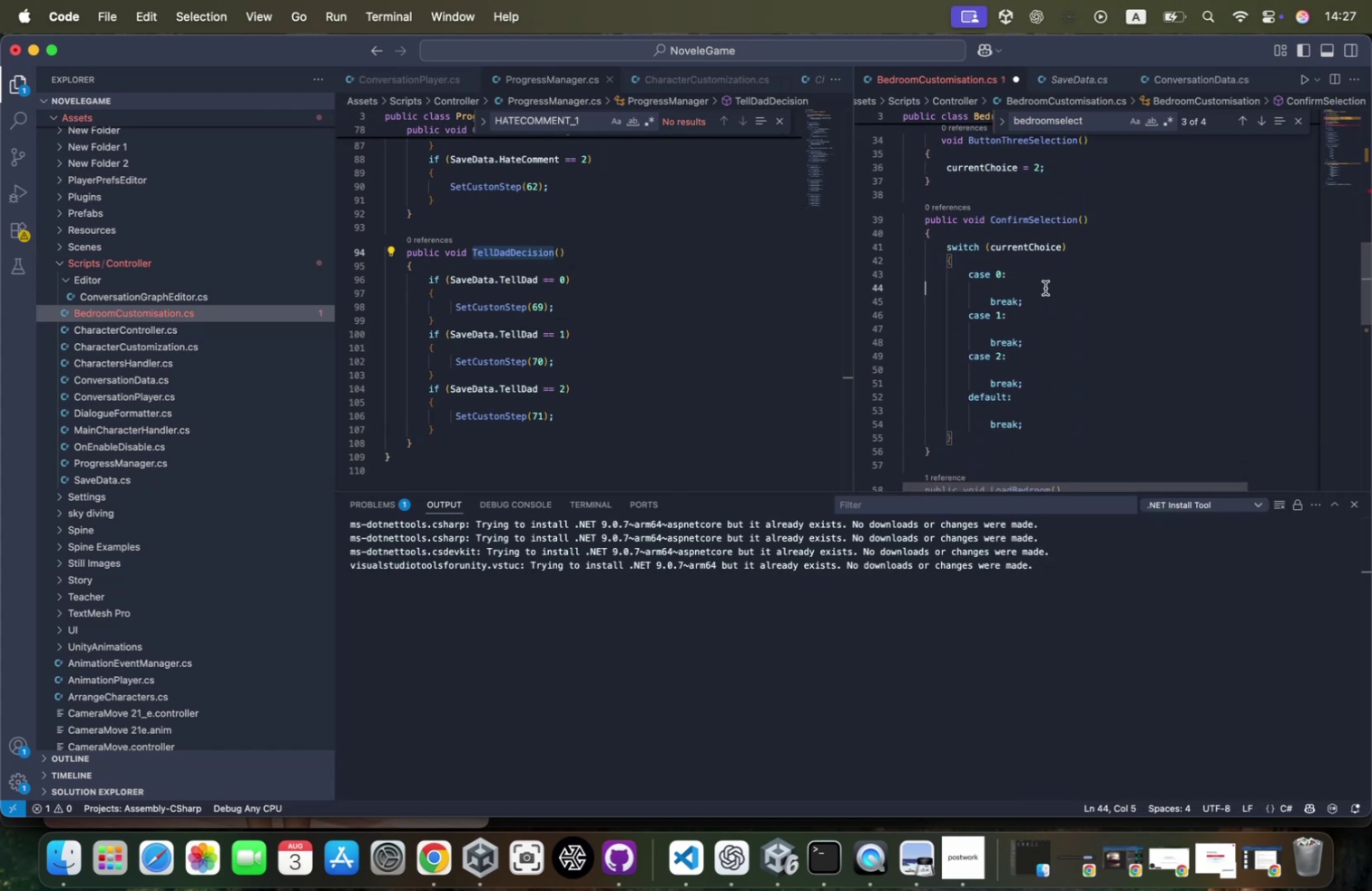 
key(Tab)
 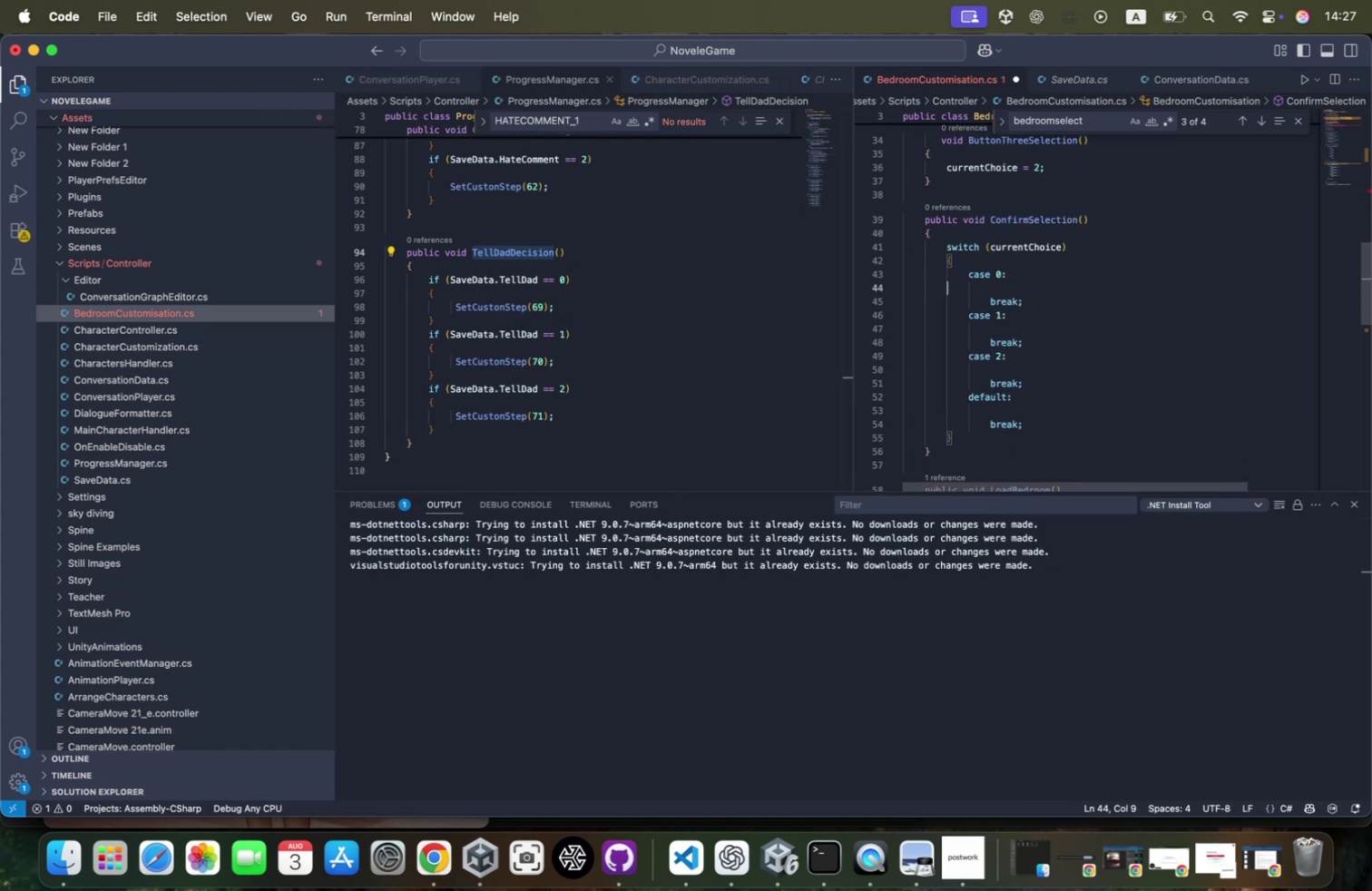 
key(Tab)
 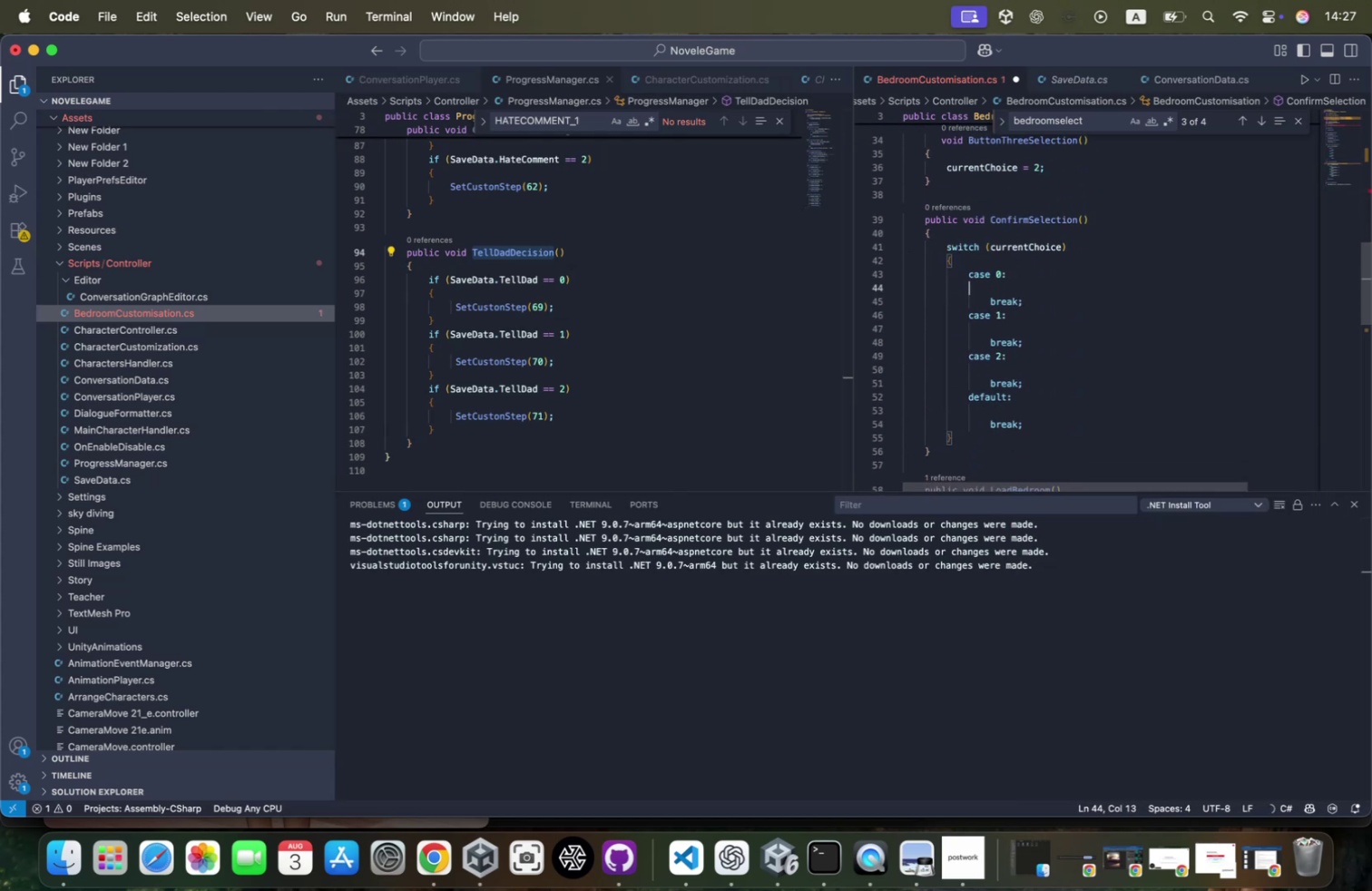 
key(Tab)
 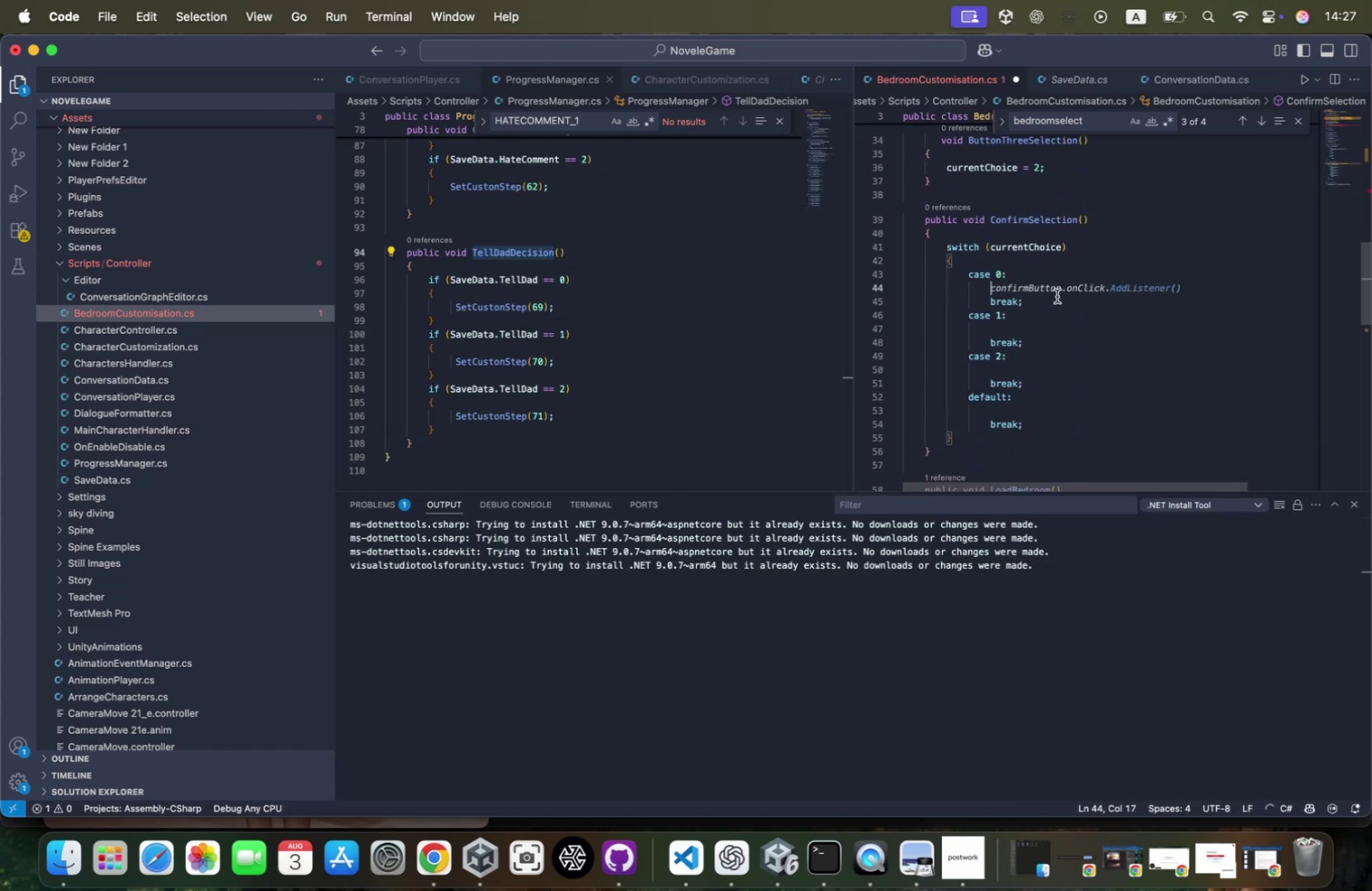 
scroll: coordinate [1057, 303], scroll_direction: down, amount: 18.0
 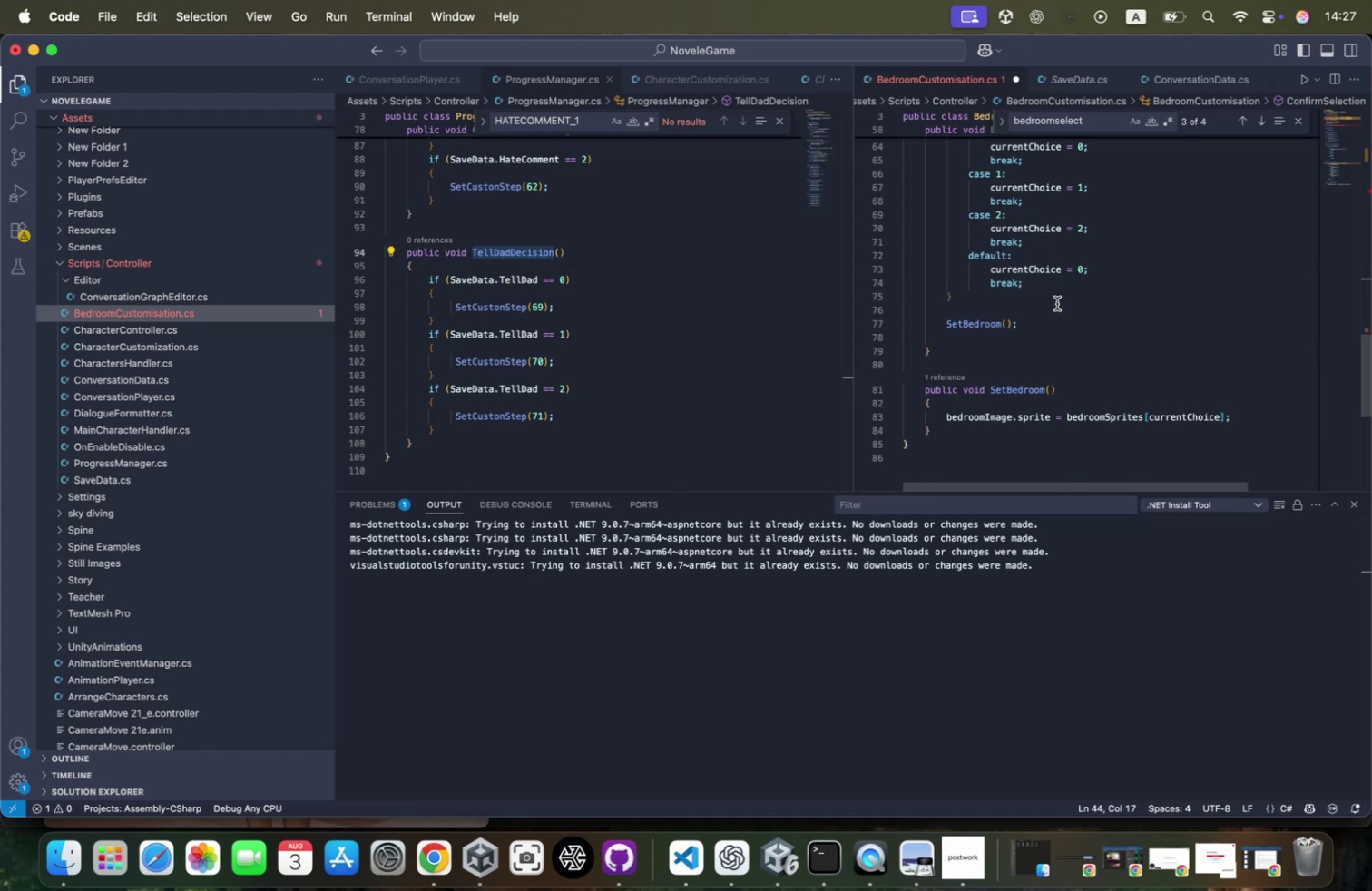 
scroll: coordinate [1057, 303], scroll_direction: up, amount: 13.0
 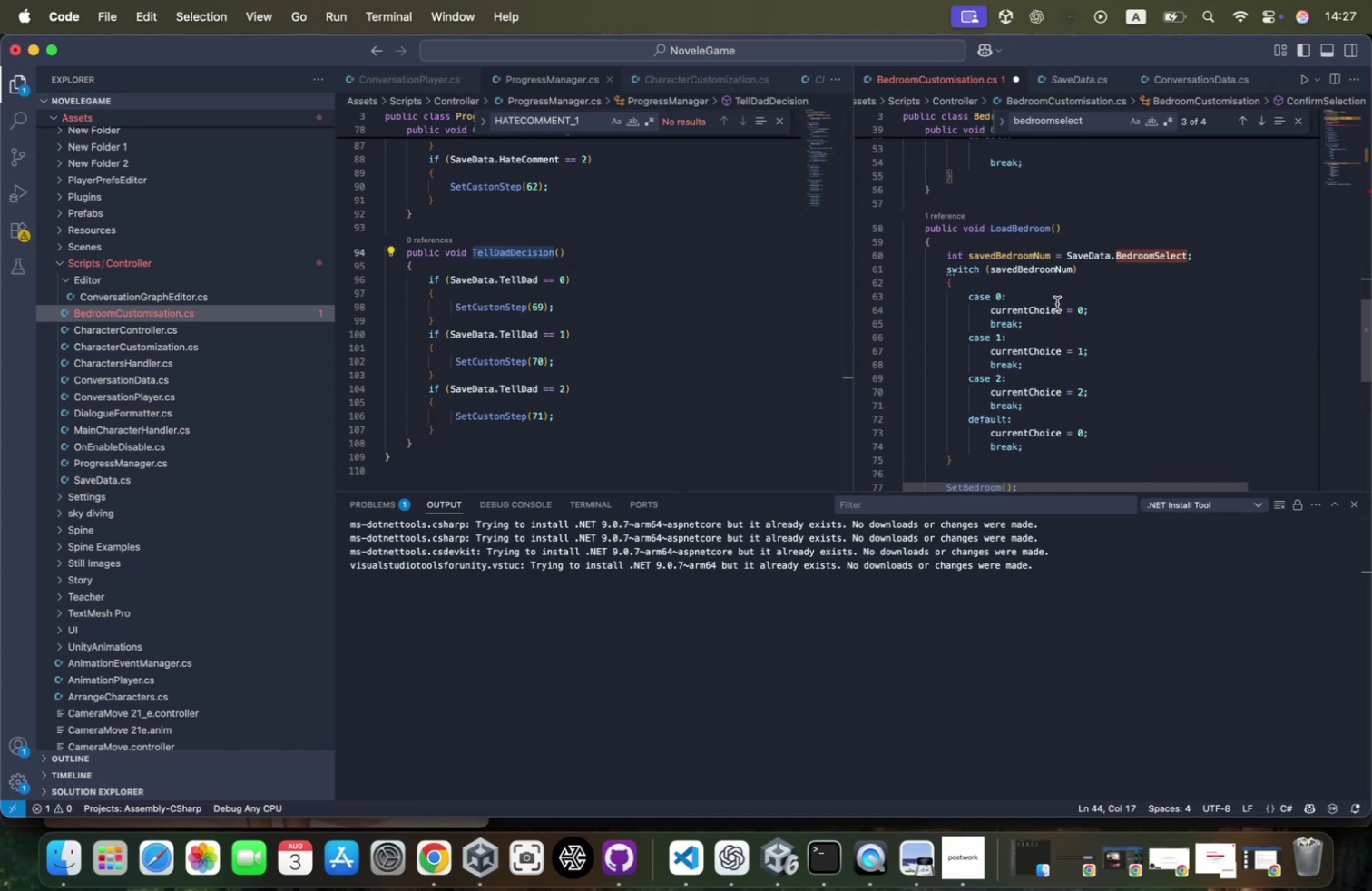 
scroll: coordinate [1057, 303], scroll_direction: down, amount: 2.0
 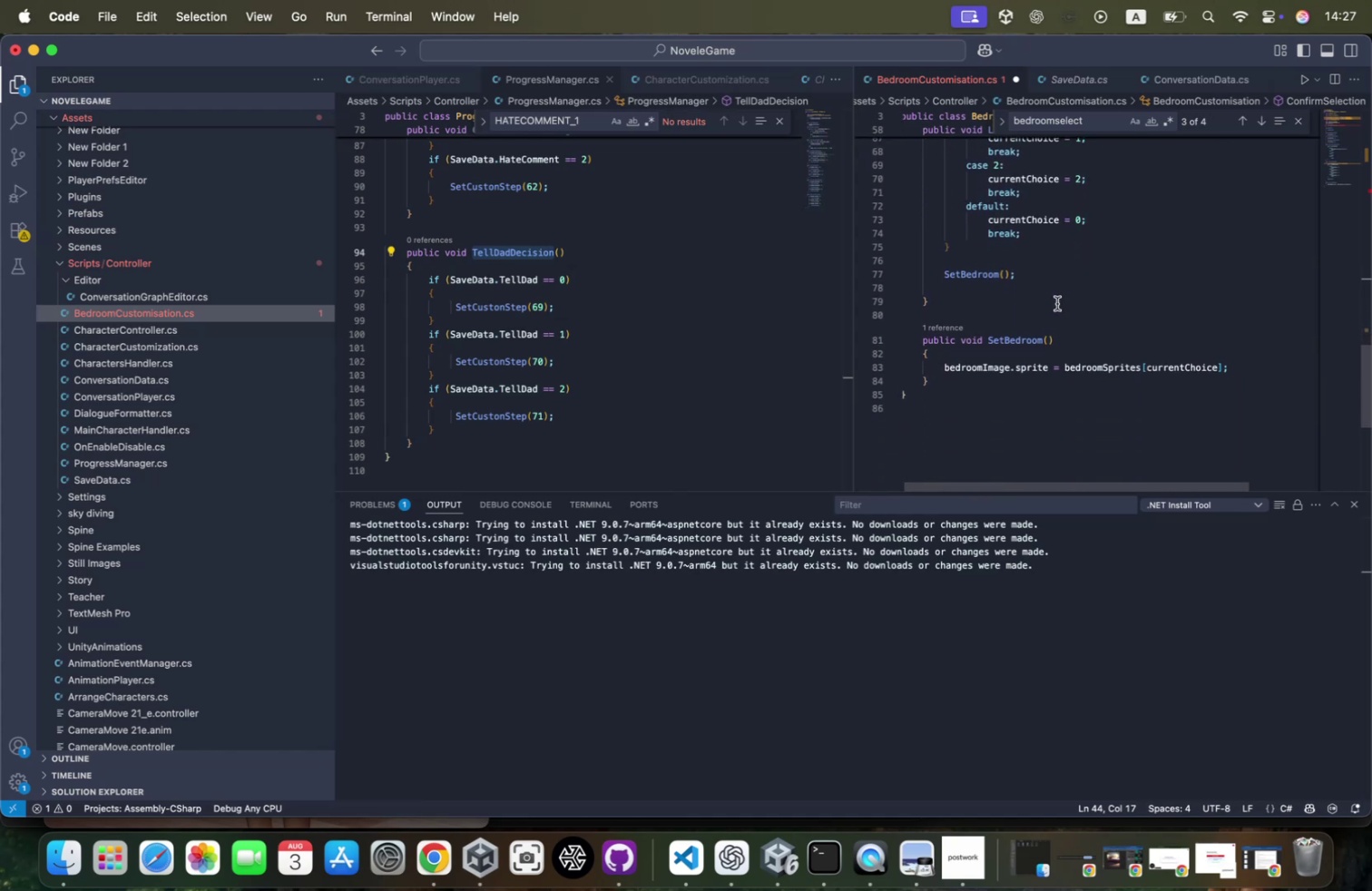 
scroll: coordinate [1057, 303], scroll_direction: up, amount: 31.0
 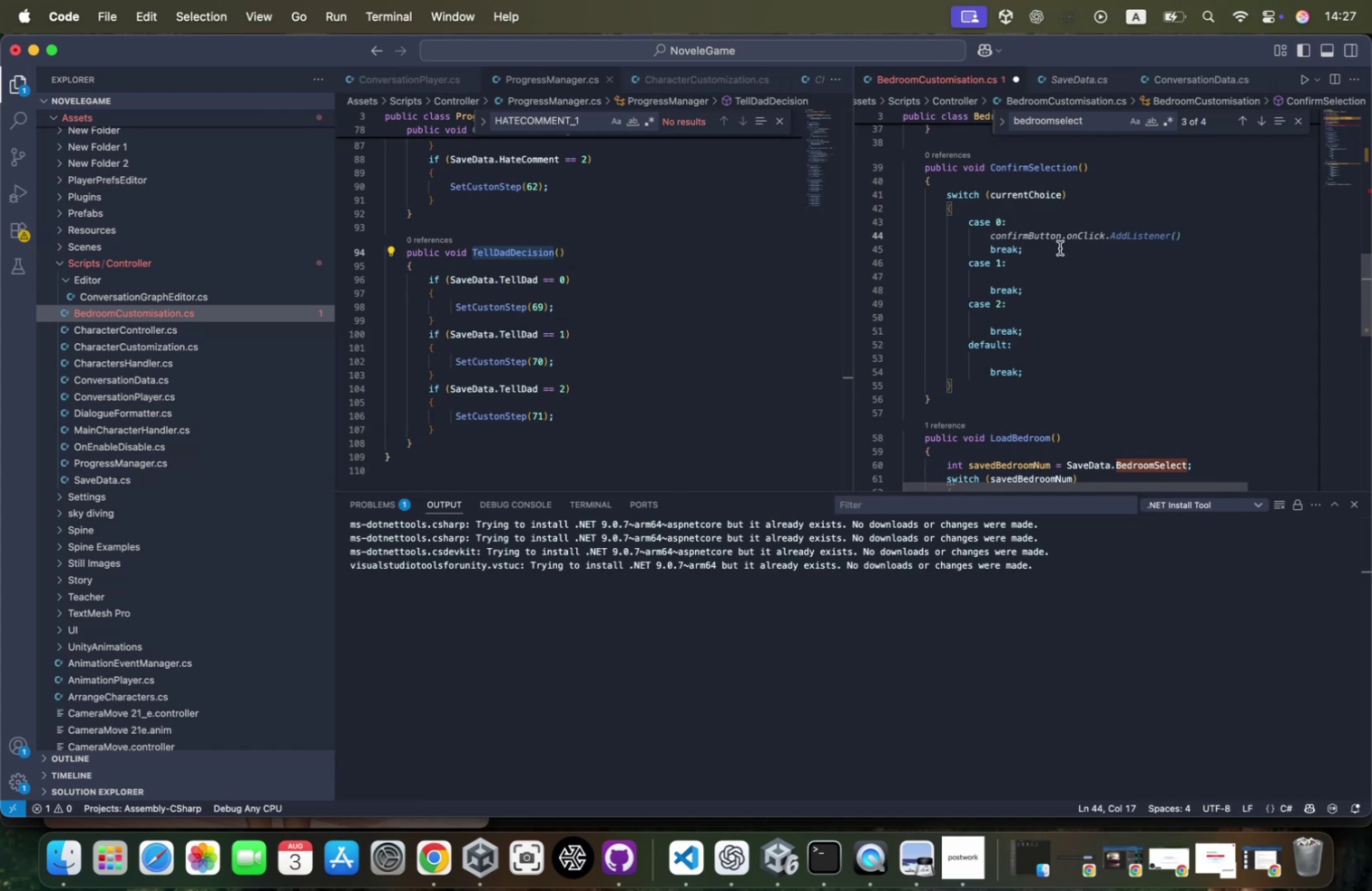 
left_click([1067, 218])
 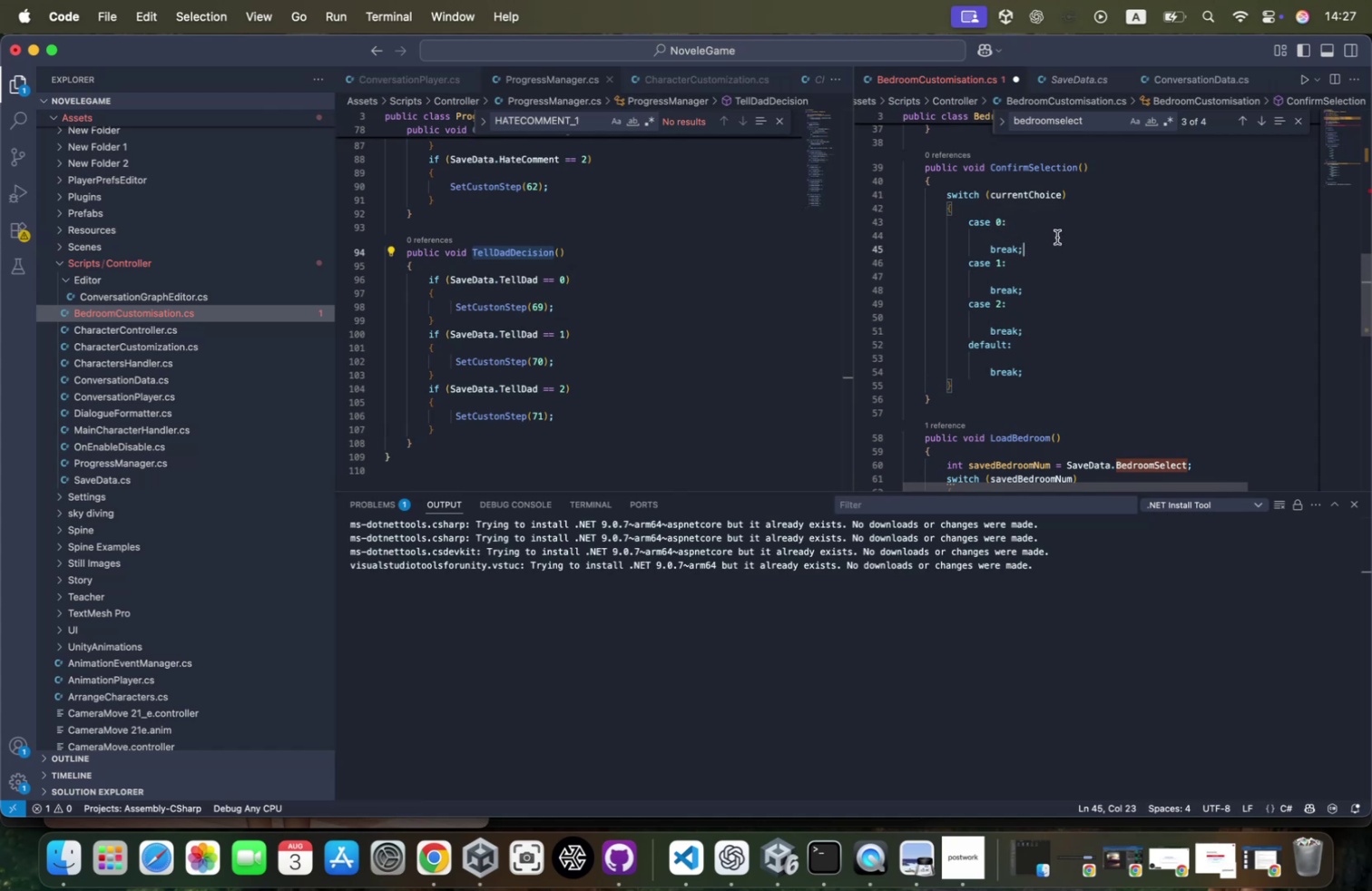 
left_click([1057, 233])
 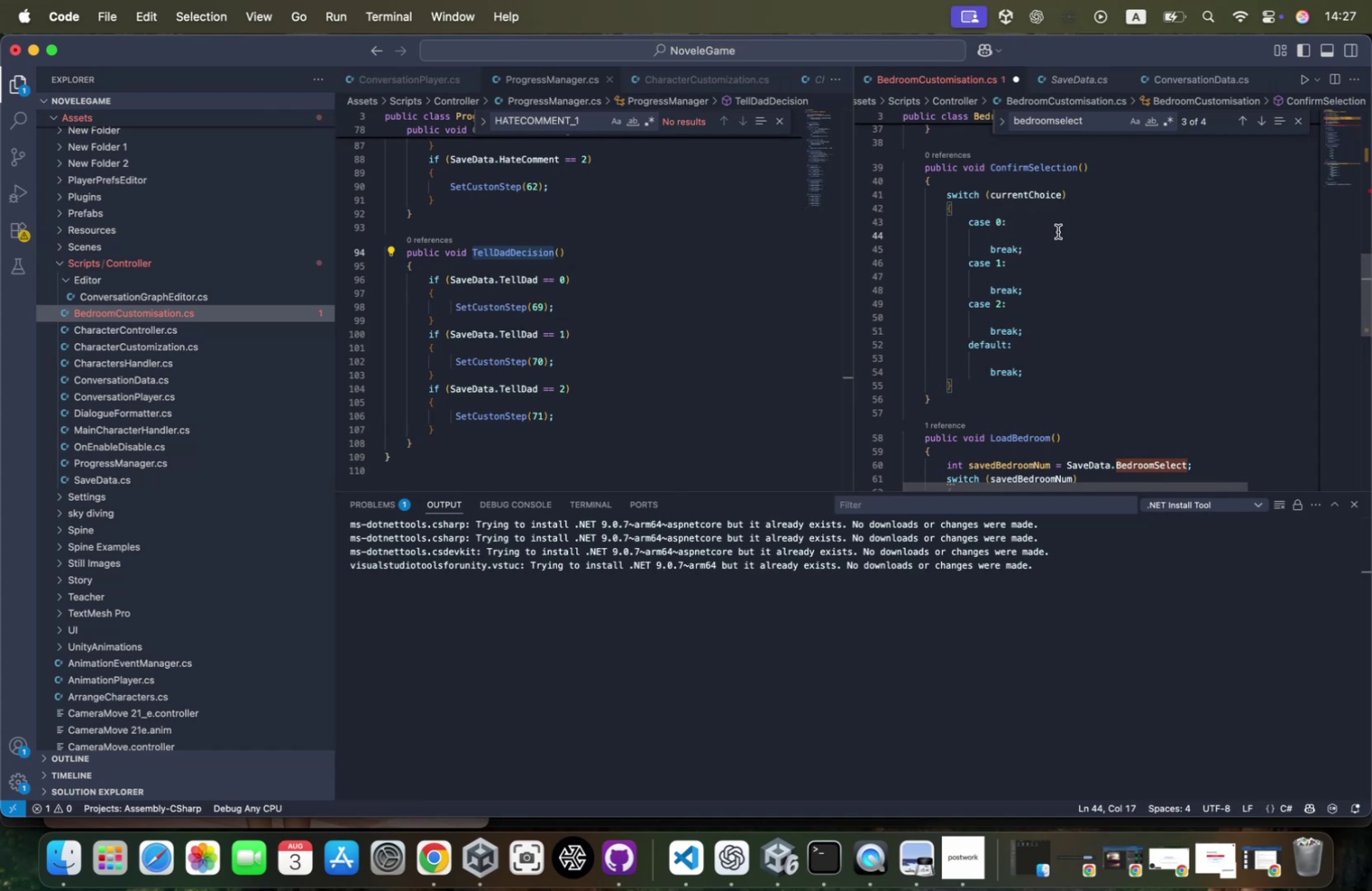 
scroll: coordinate [1058, 231], scroll_direction: up, amount: 11.0
 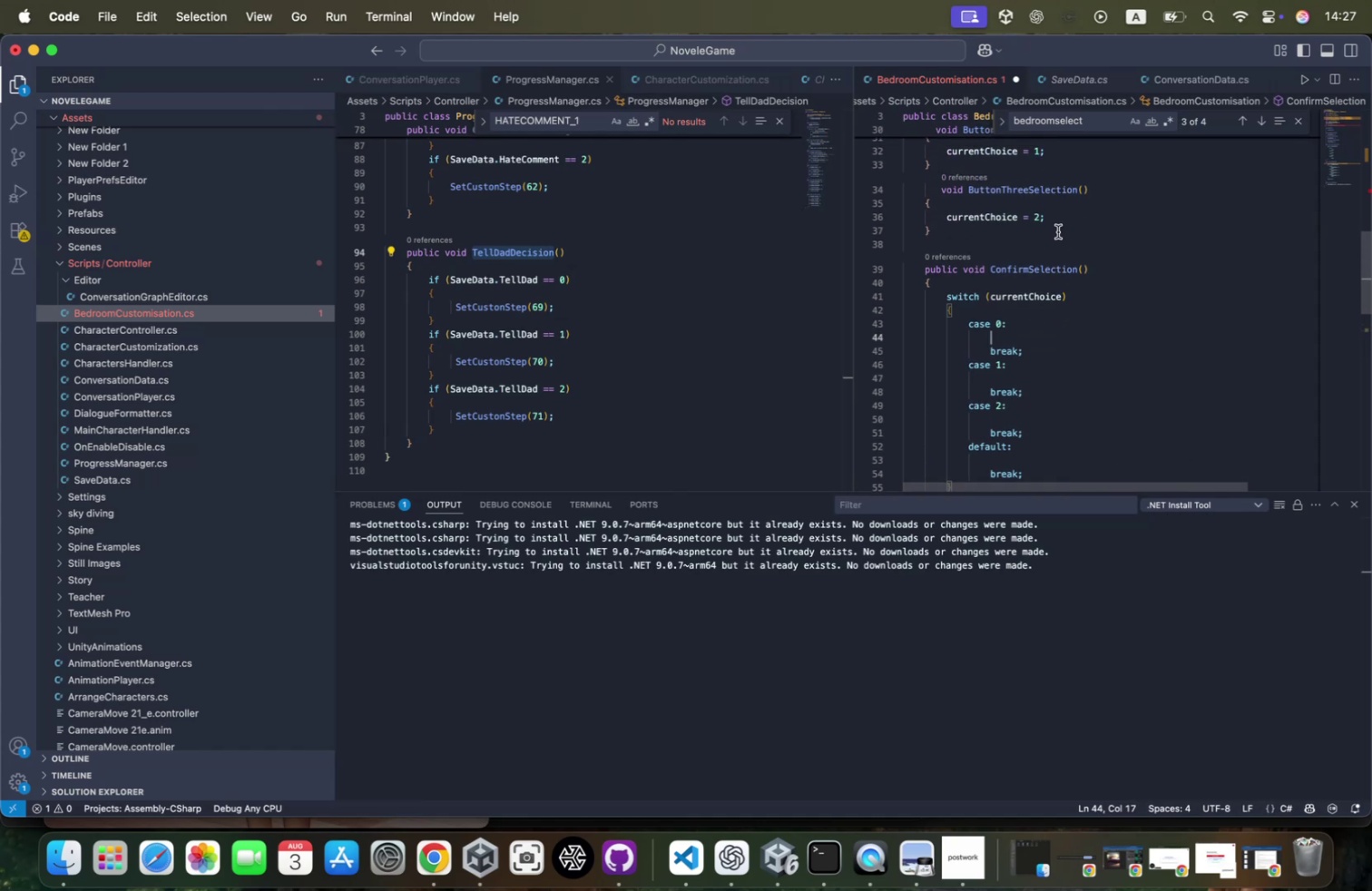 
type(SAve)
key(Tab)
type(.a)
key(Backspace)
type(hand)
key(Tab)
type(()
 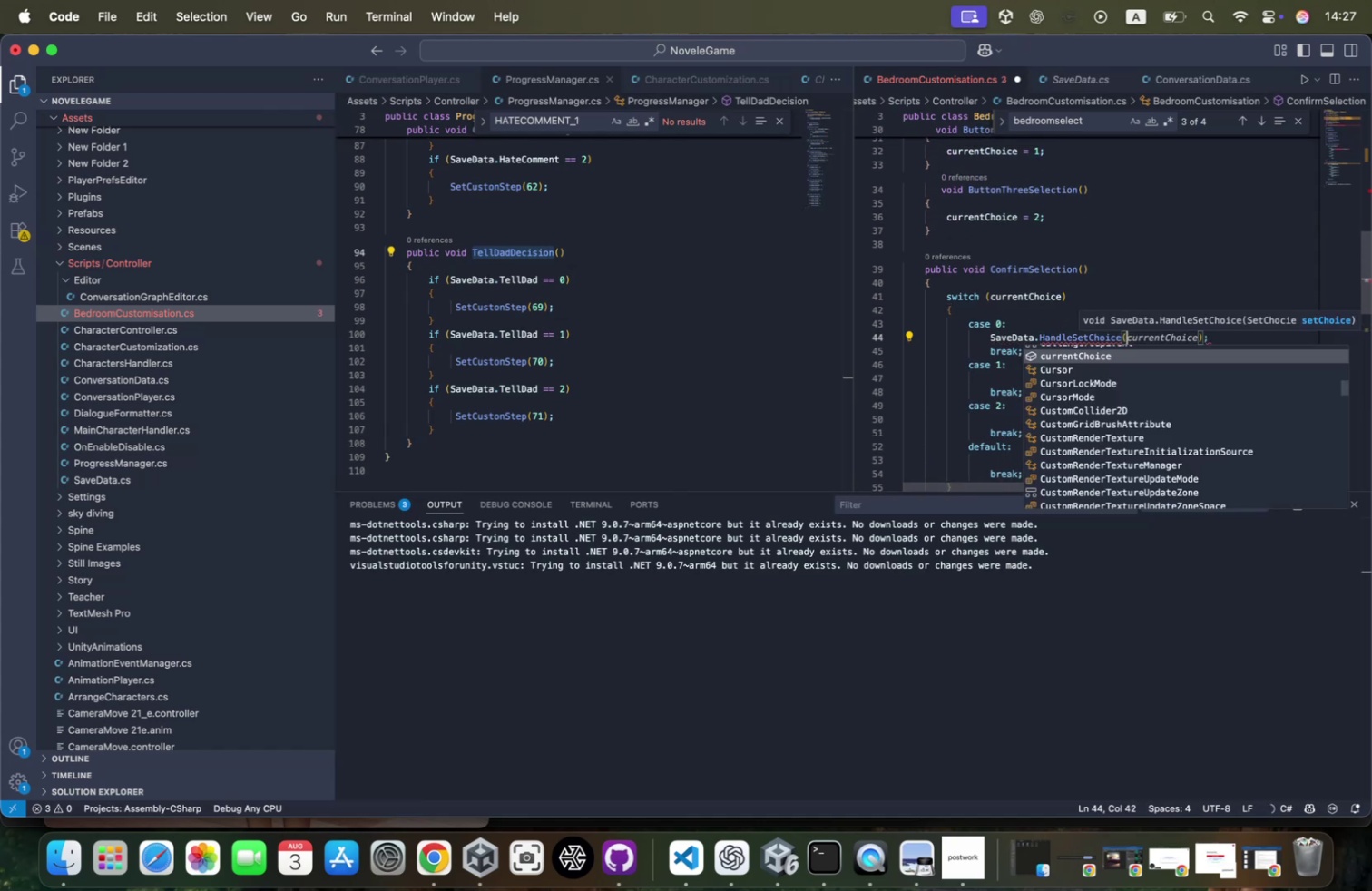 
scroll: coordinate [1058, 231], scroll_direction: up, amount: 31.0
 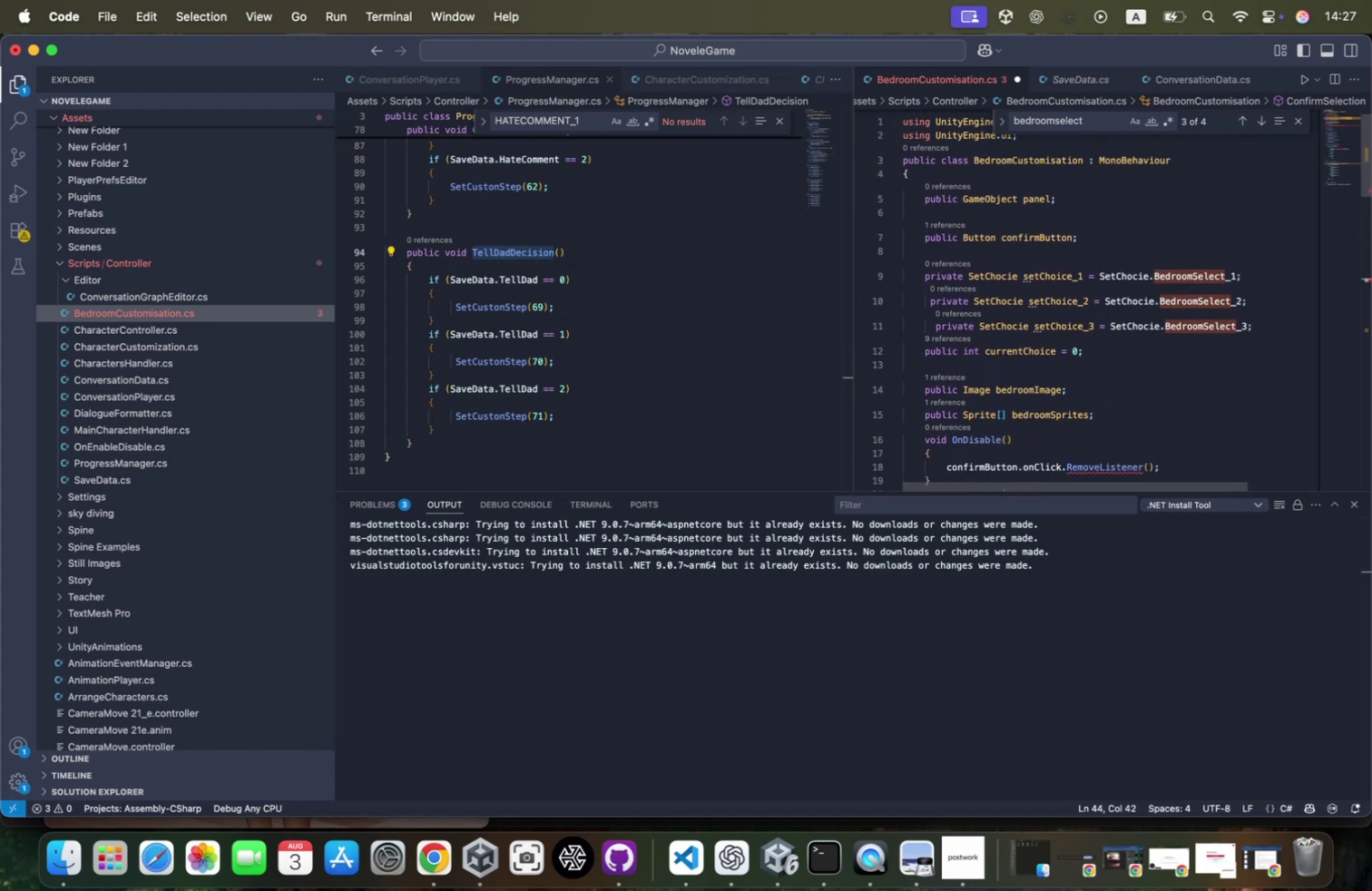 
type(setc)
 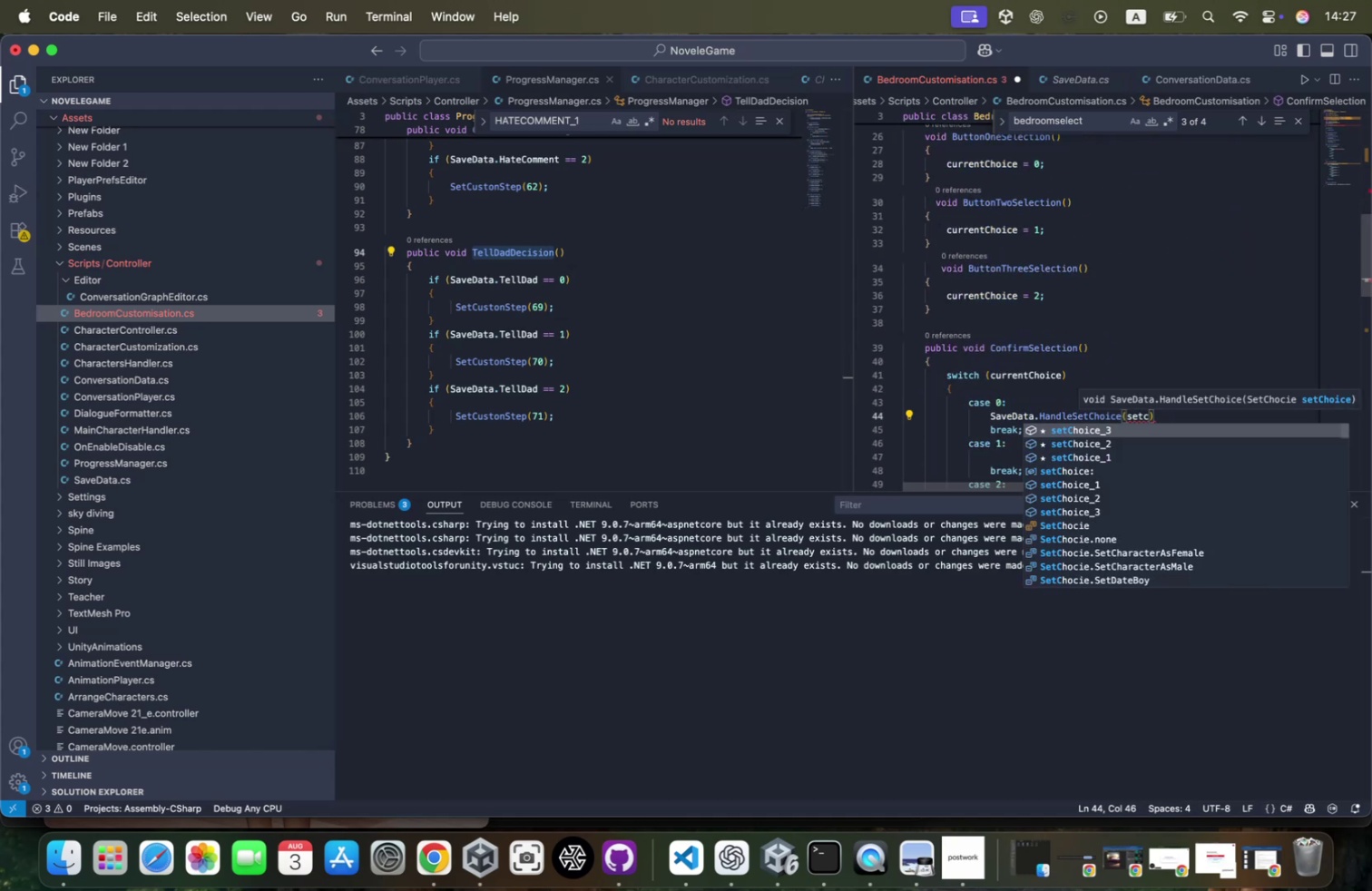 
key(ArrowDown)
 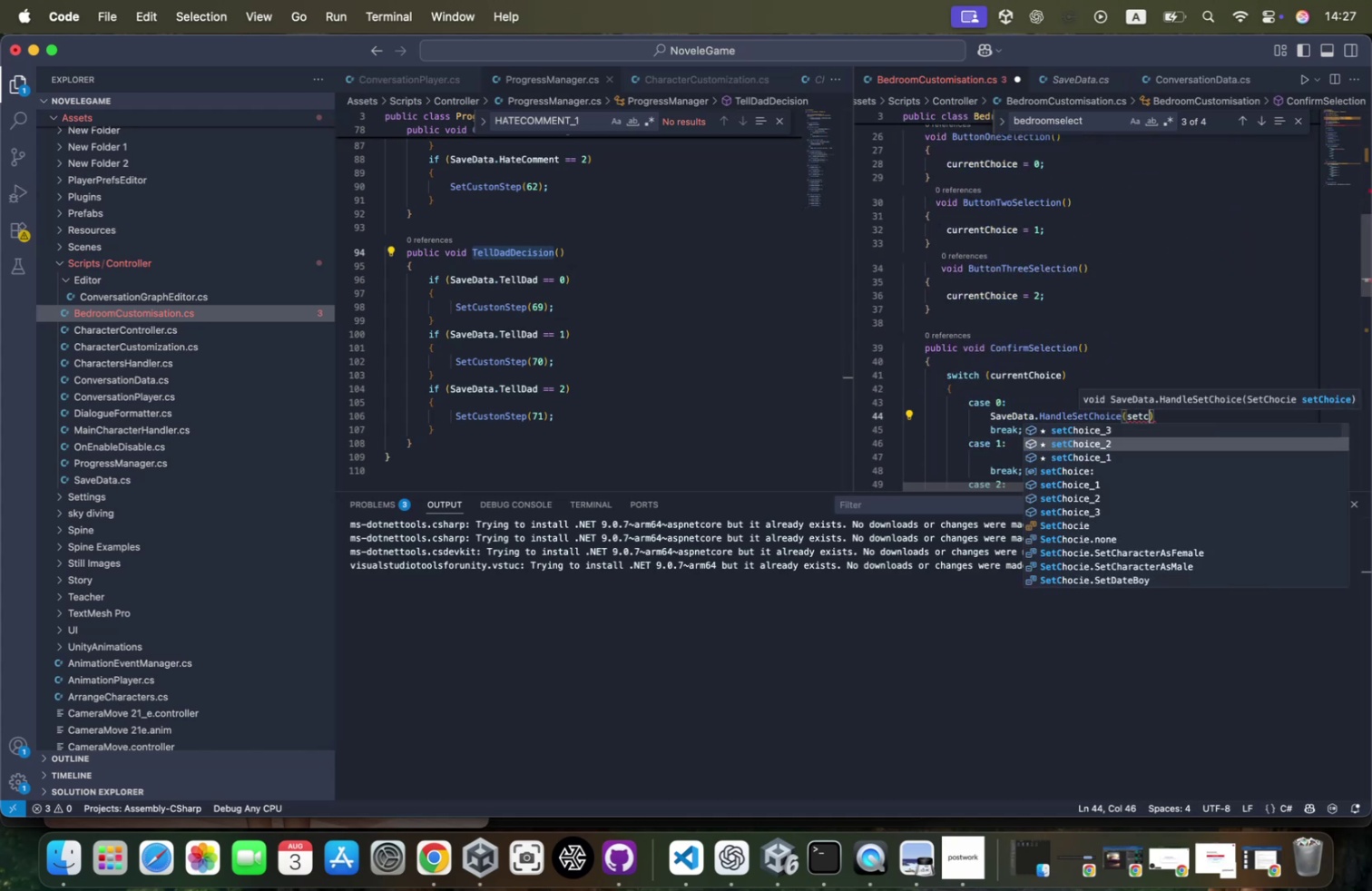 
key(ArrowDown)
 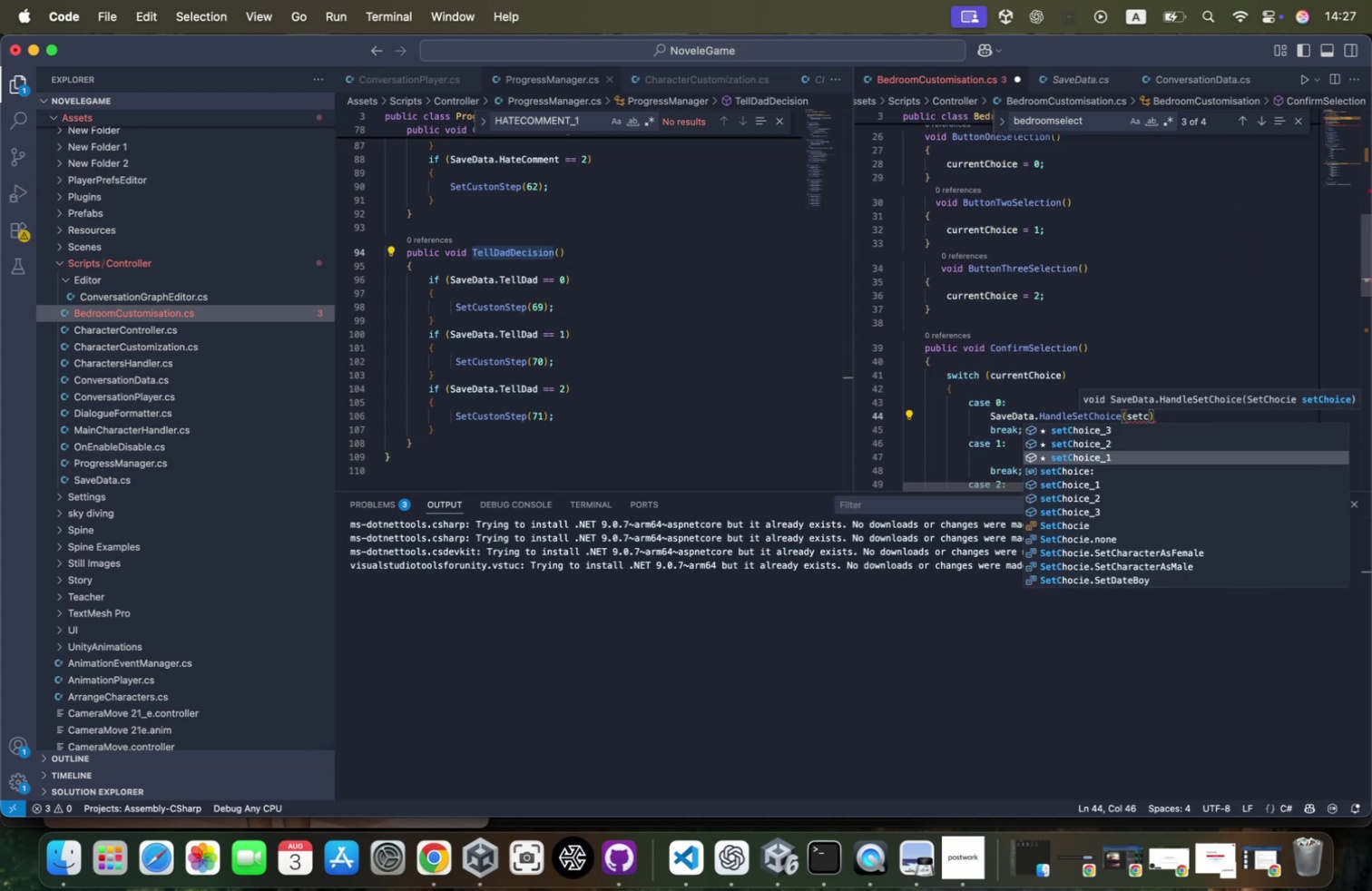 
key(Tab)
 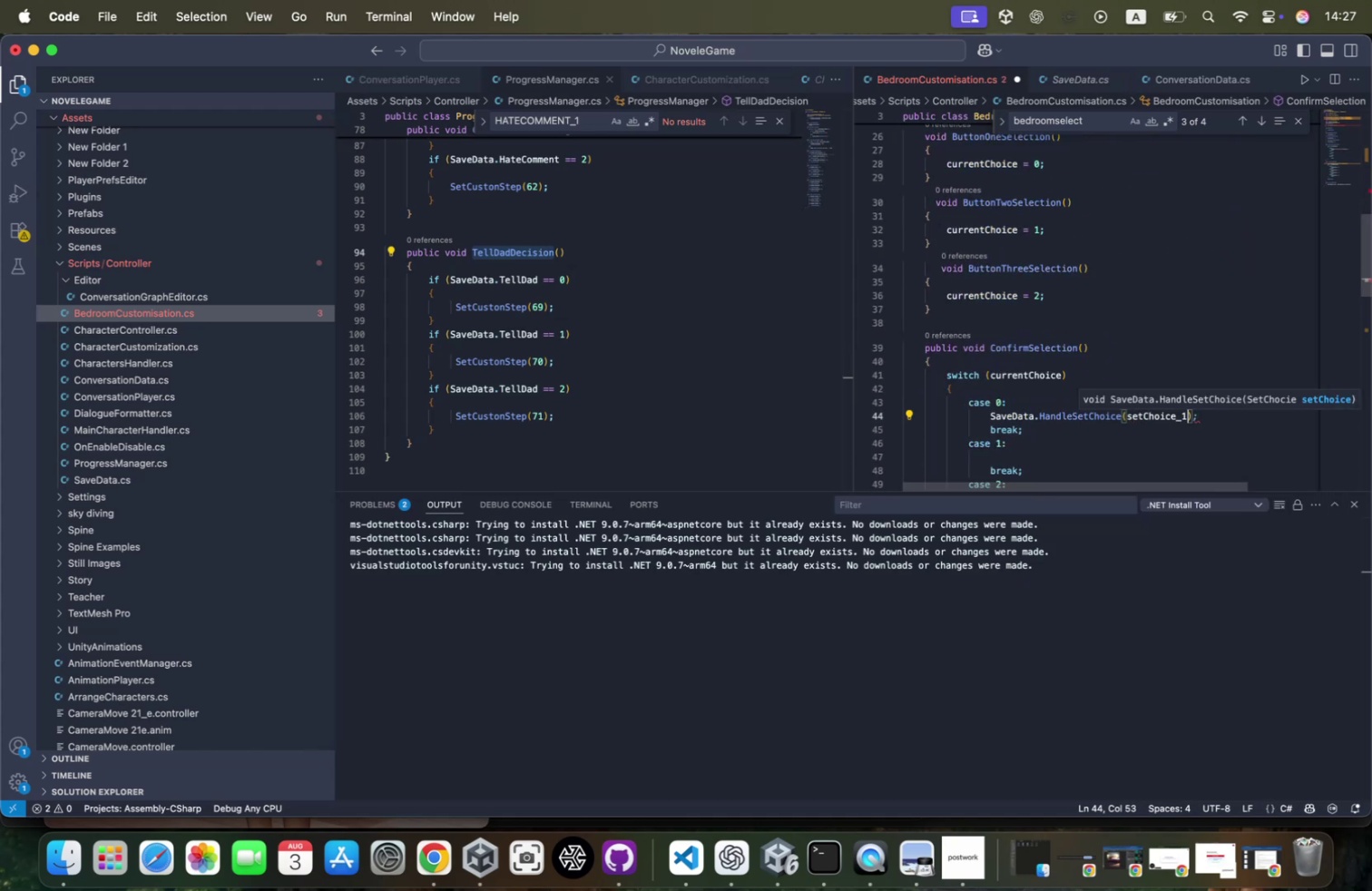 
key(ArrowRight)
 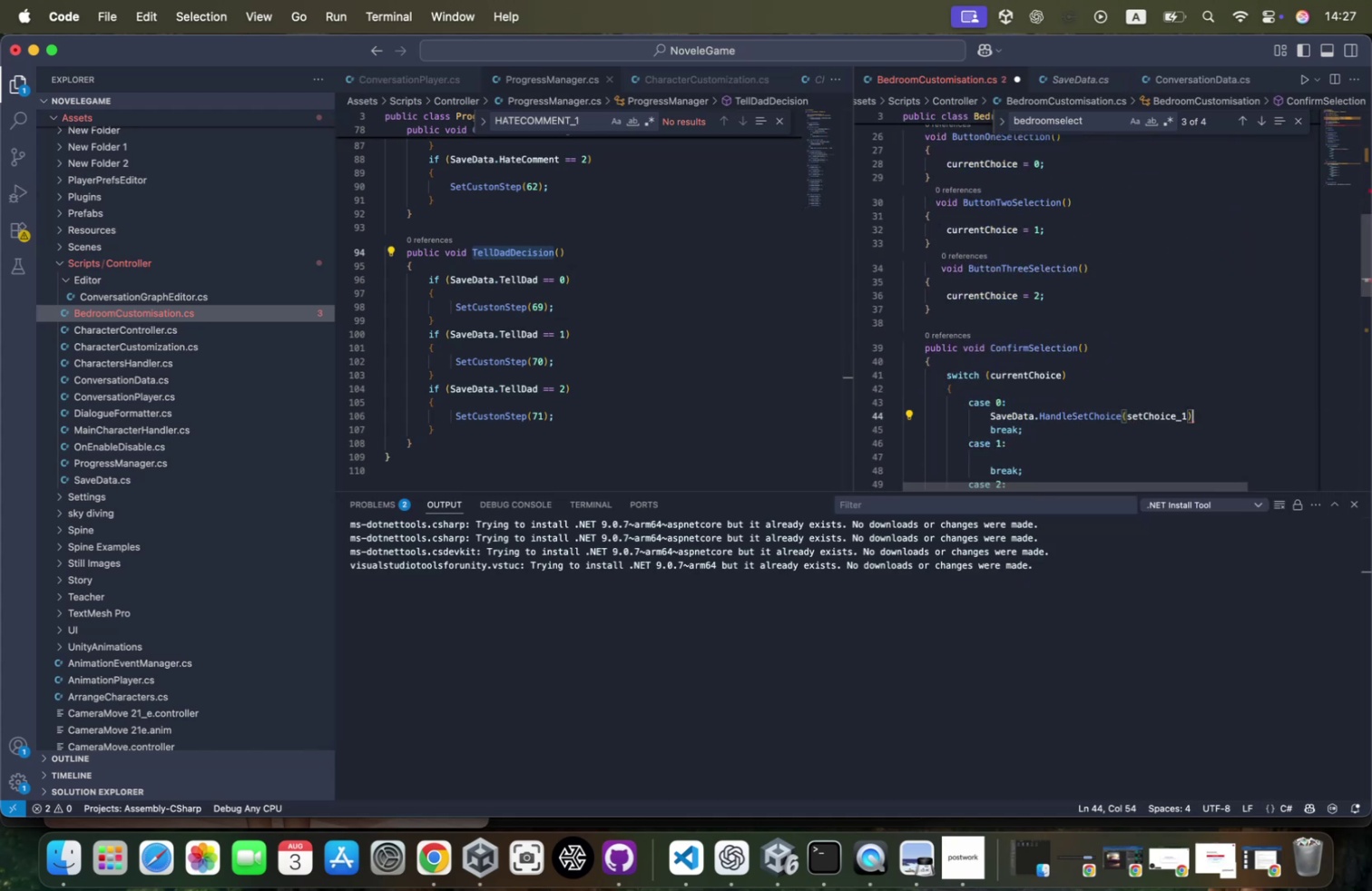 
key(Semicolon)
 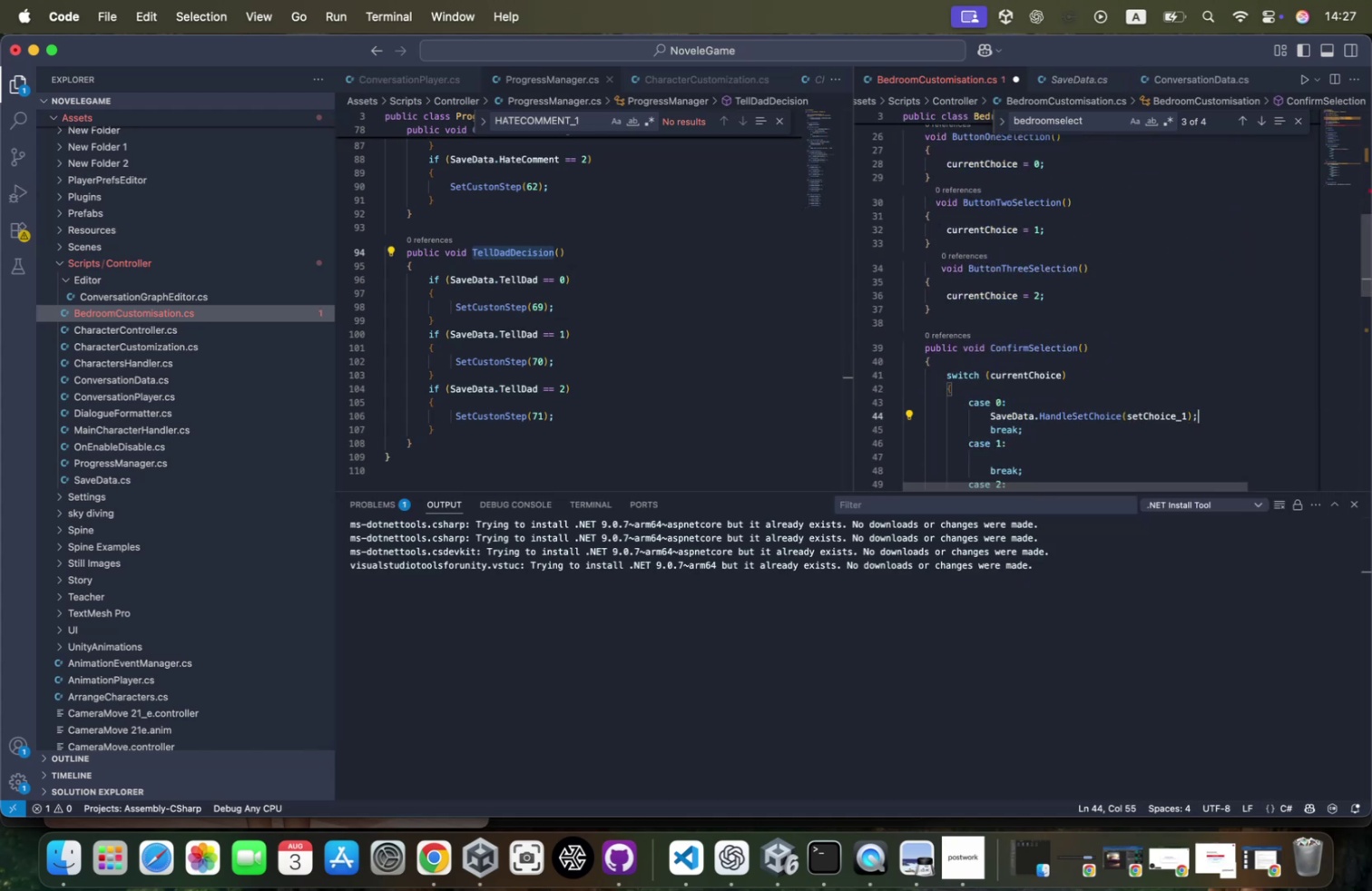 
hold_key(key=ShiftLeft, duration=0.91)
 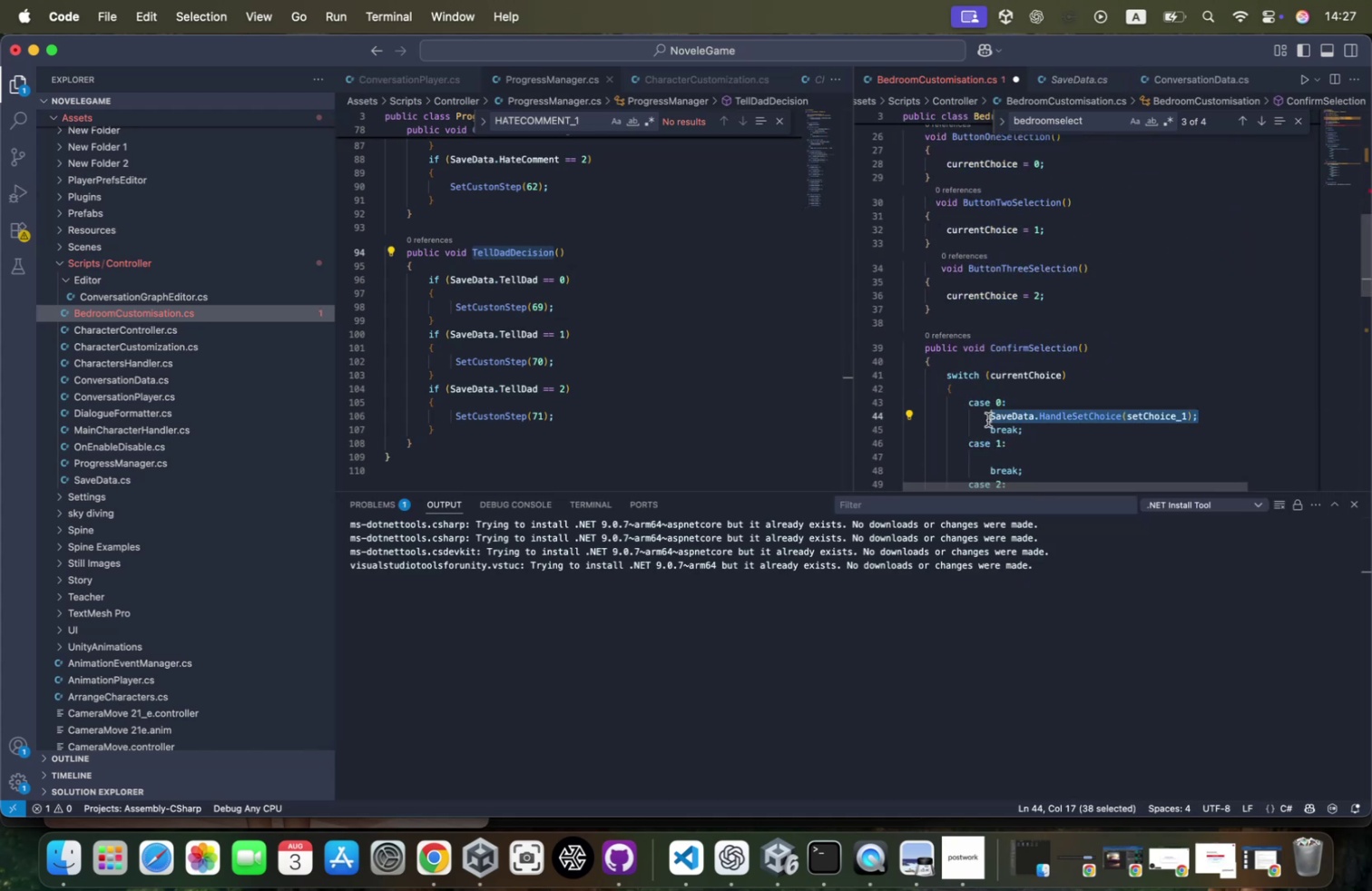 
key(Meta+CommandLeft)
 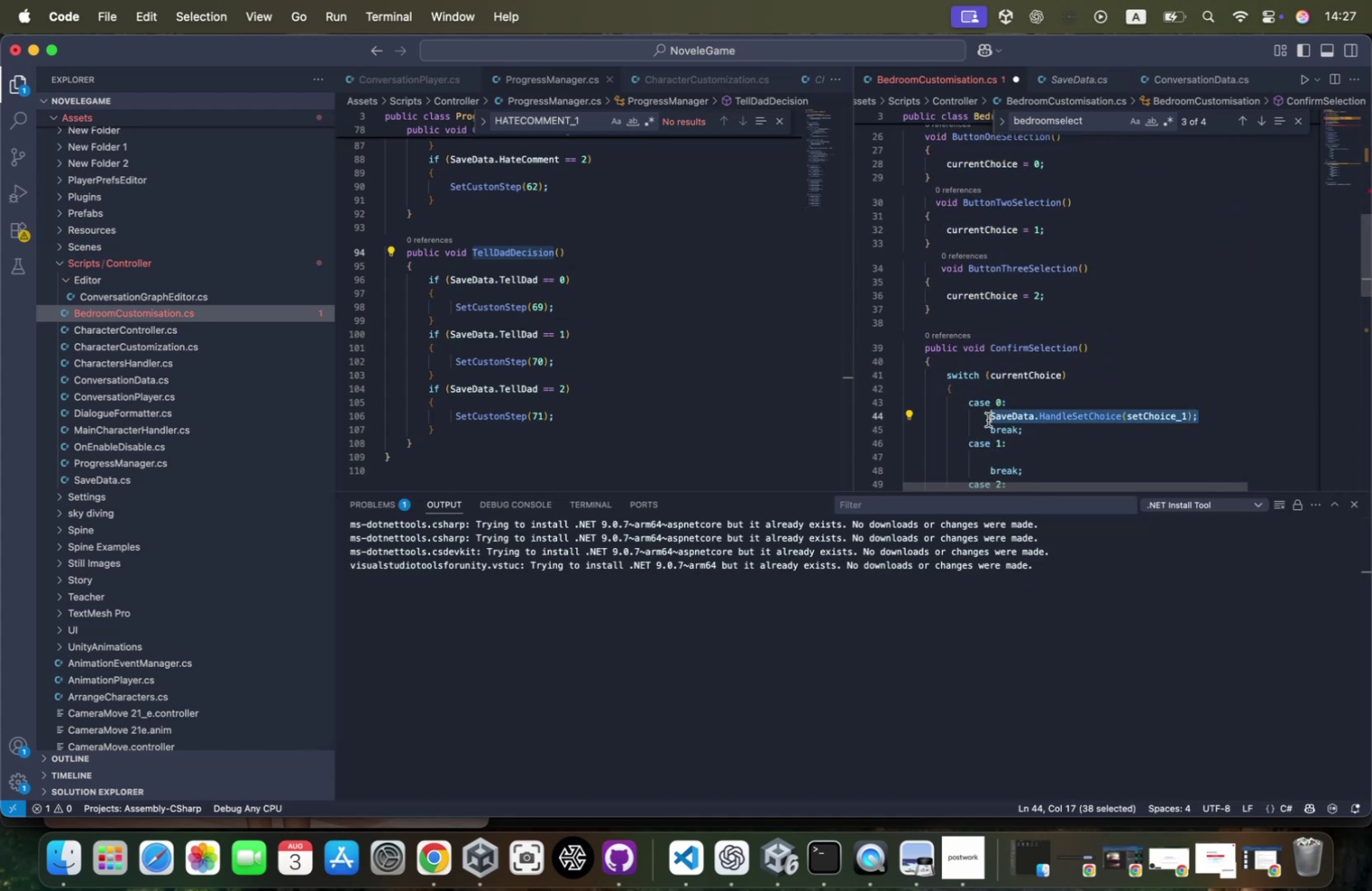 
key(Meta+C)
 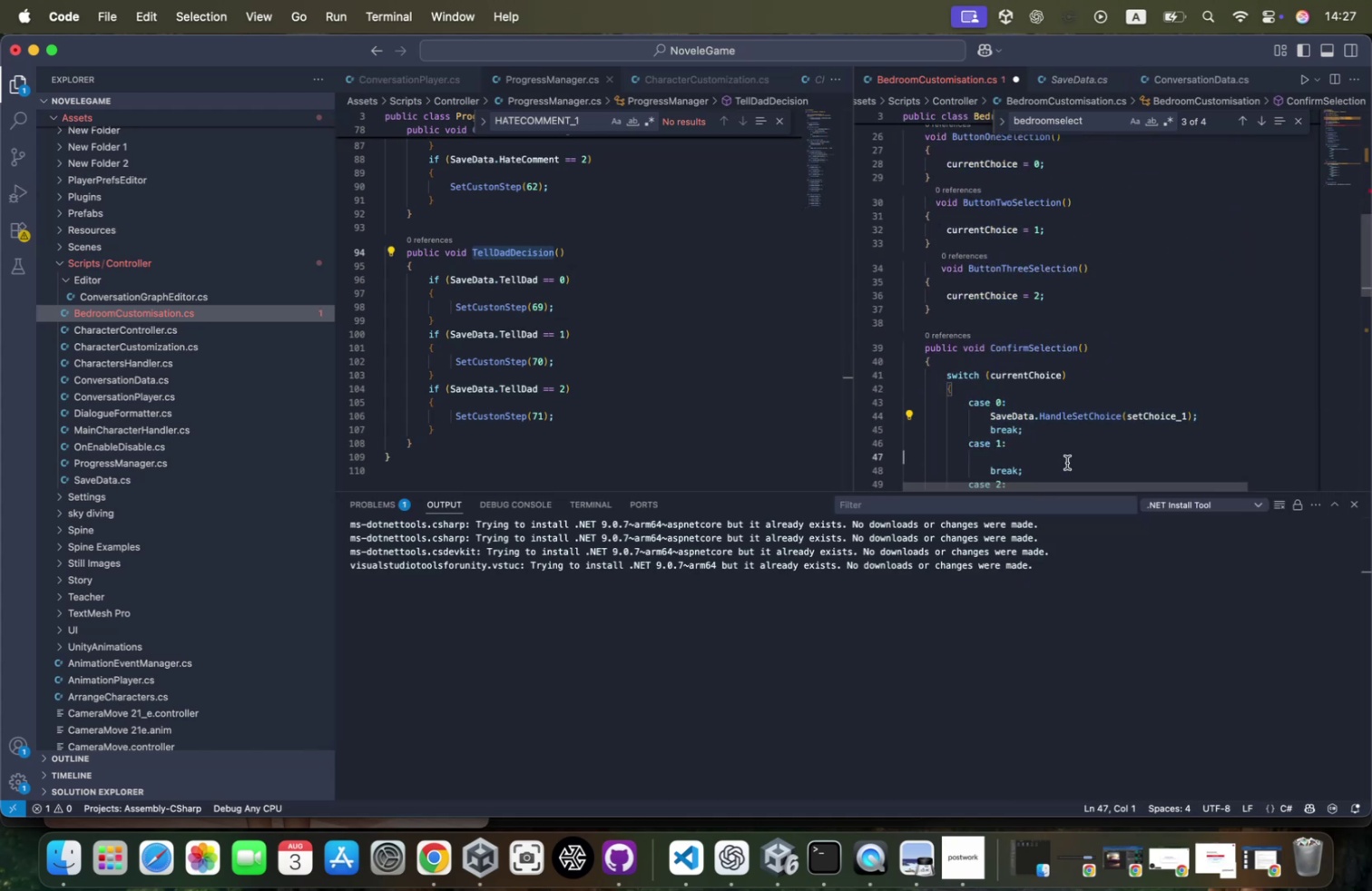 
key(Tab)
 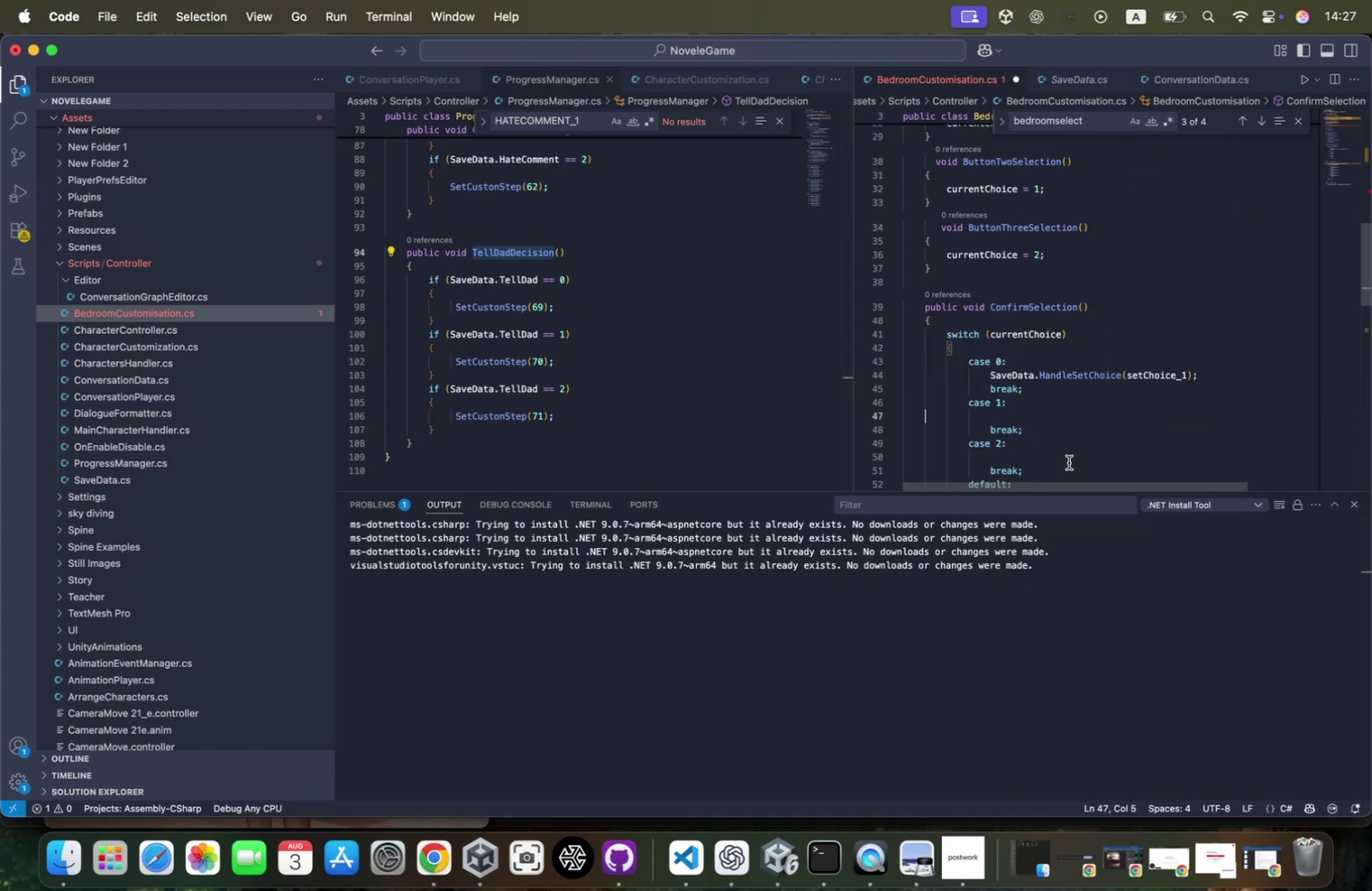 
key(Tab)
 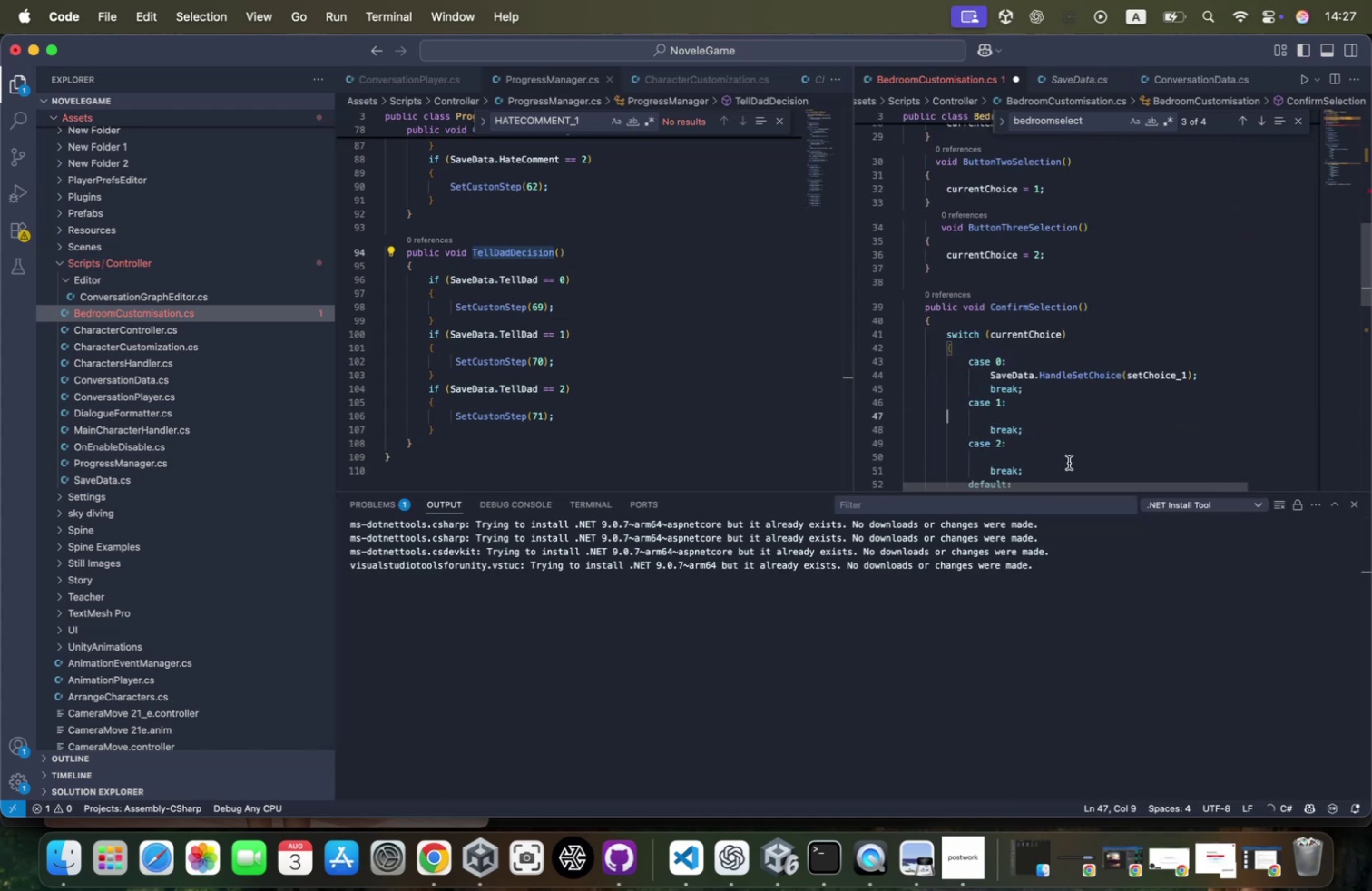 
key(Tab)
 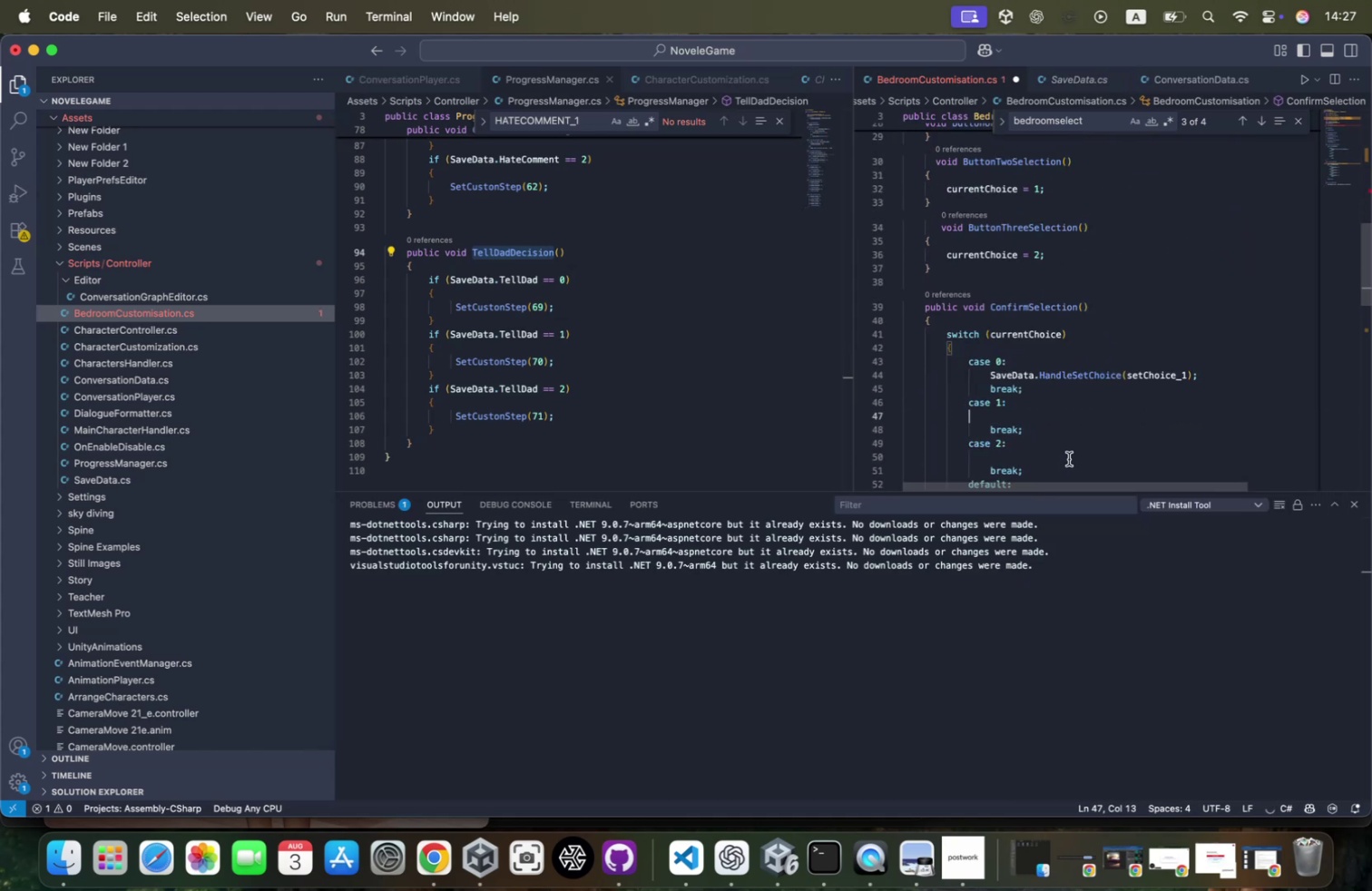 
key(Tab)
 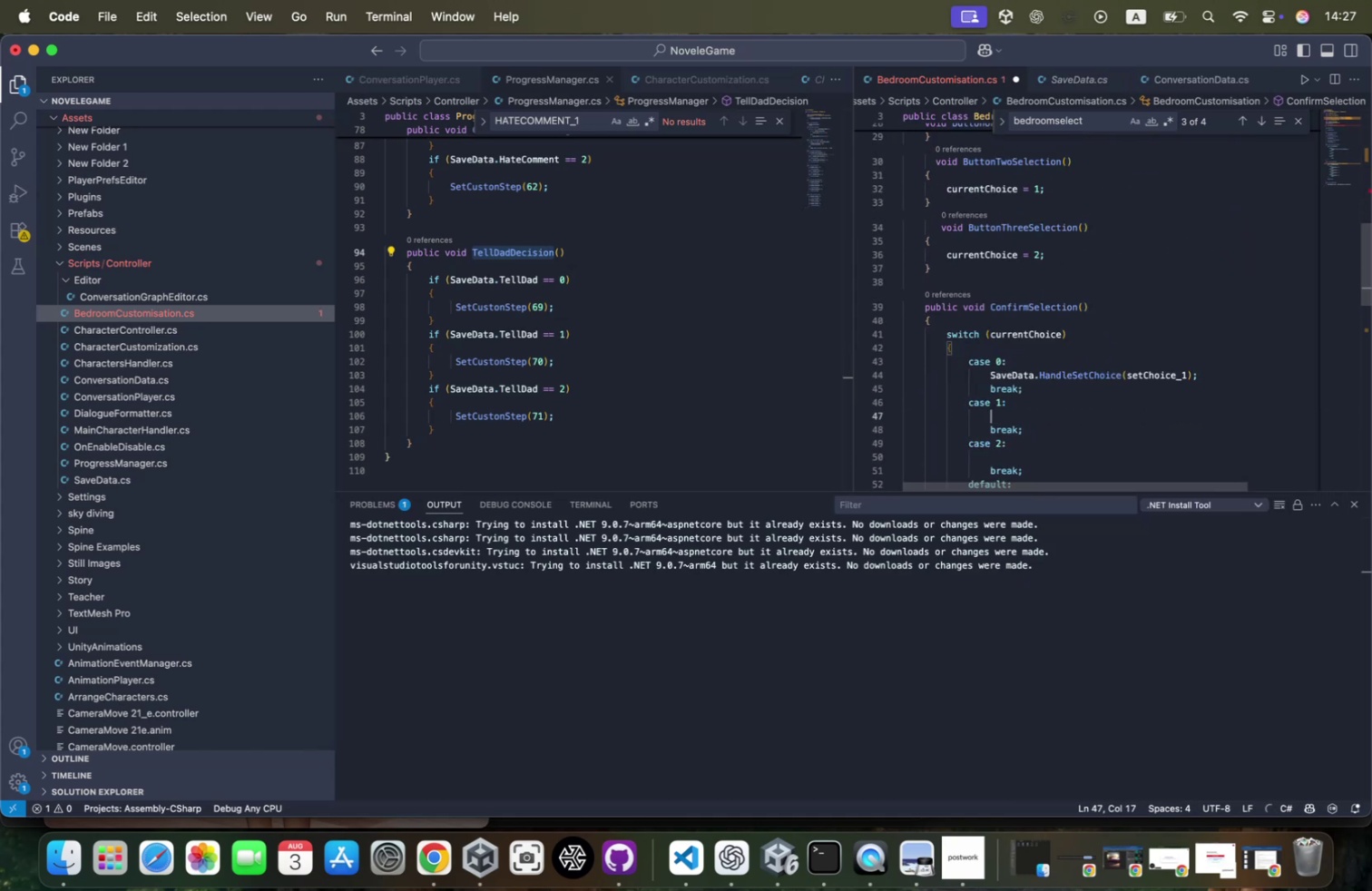 
key(Meta+CommandLeft)
 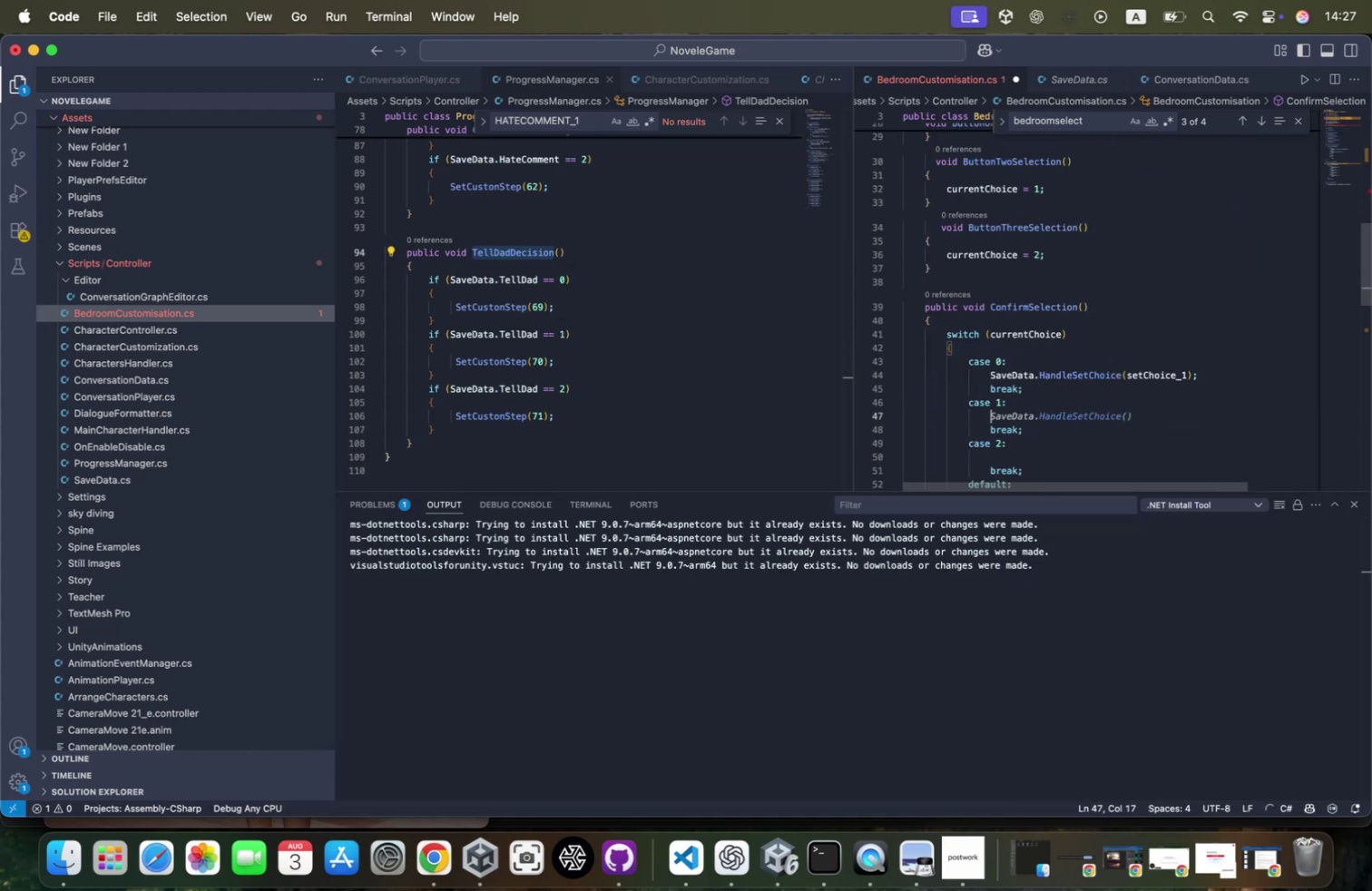 
key(Meta+V)
 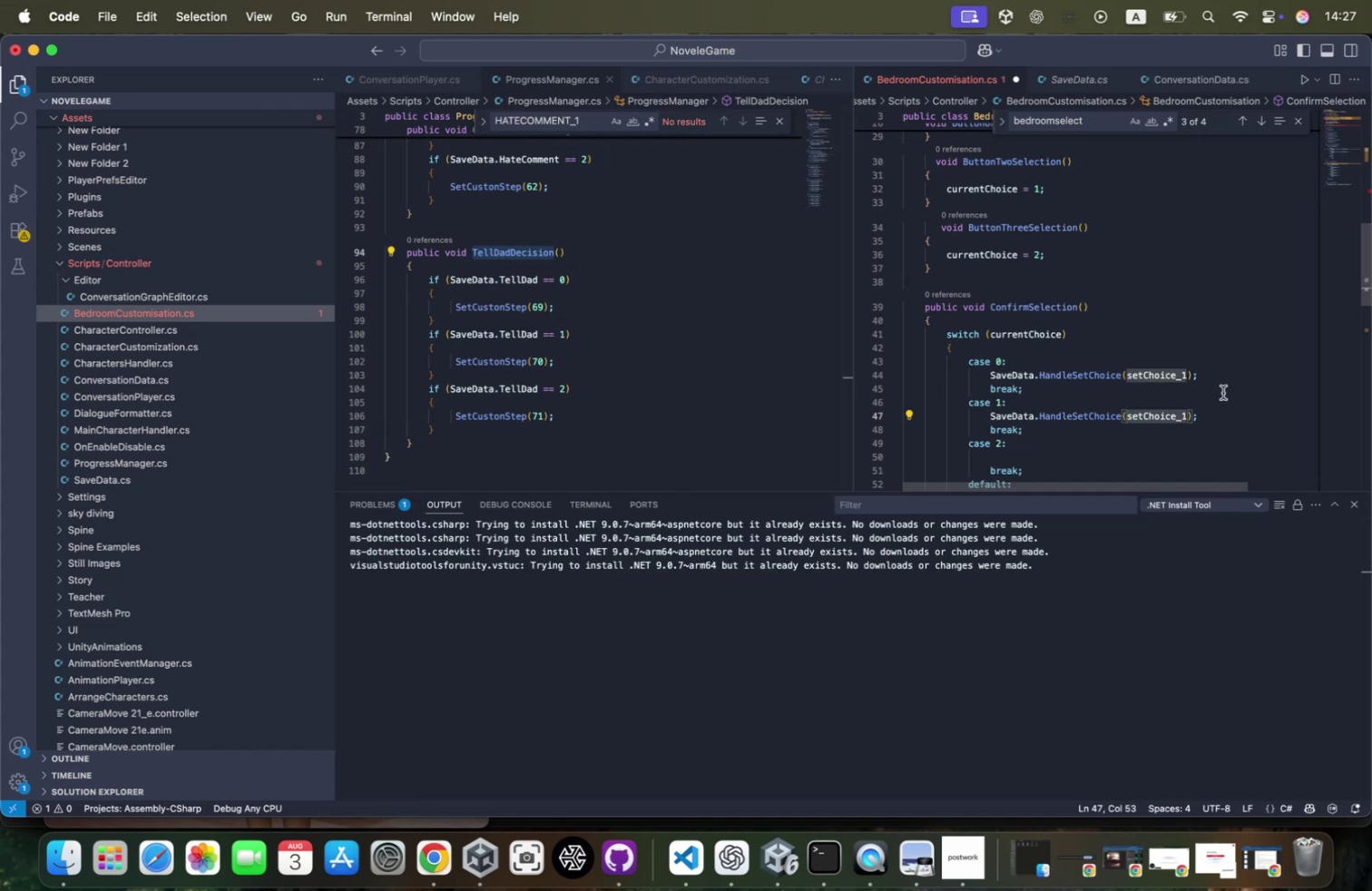 
key(Backspace)
 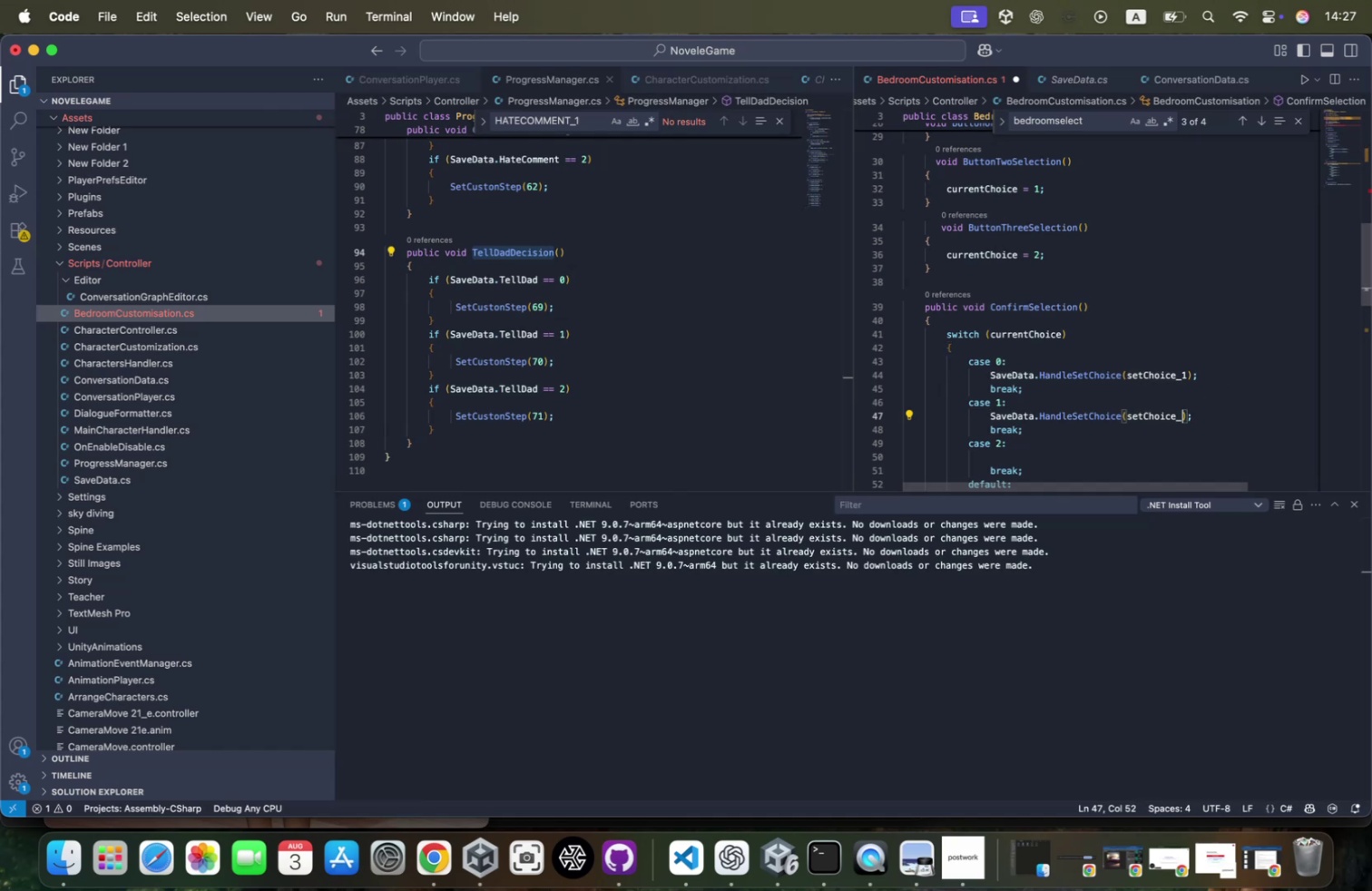 
key(2)
 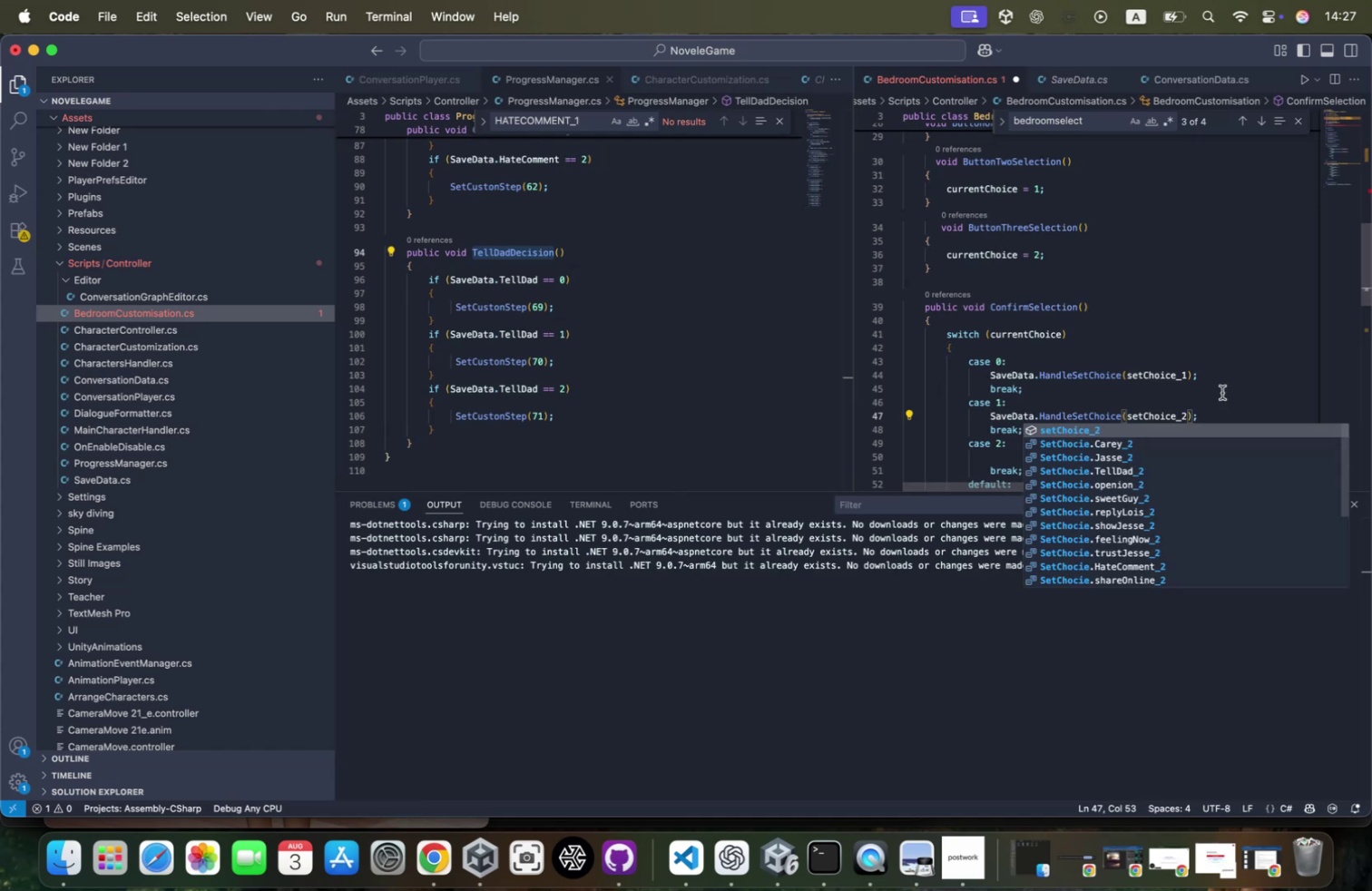 
left_click([1214, 396])
 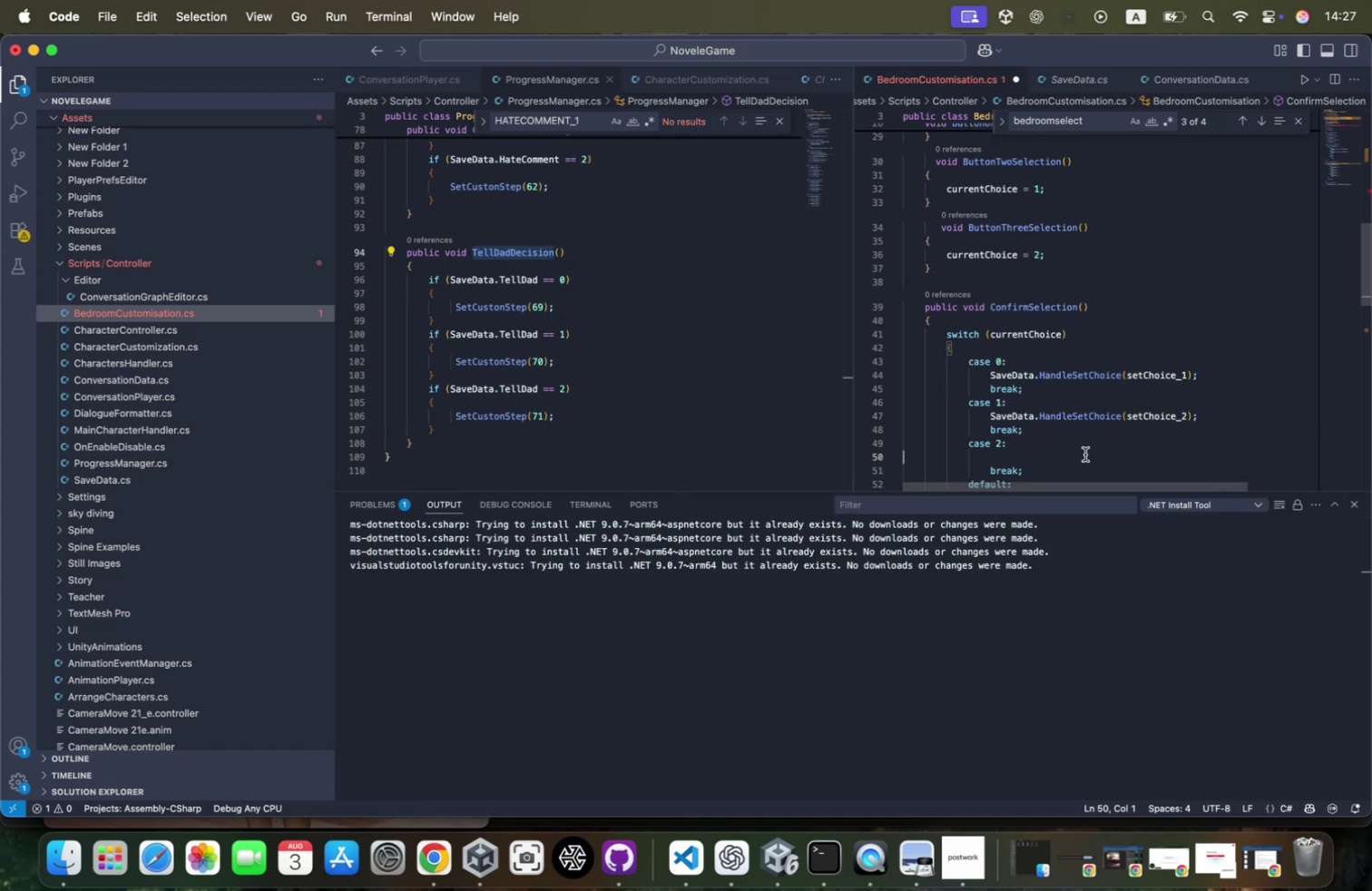 
key(Tab)
 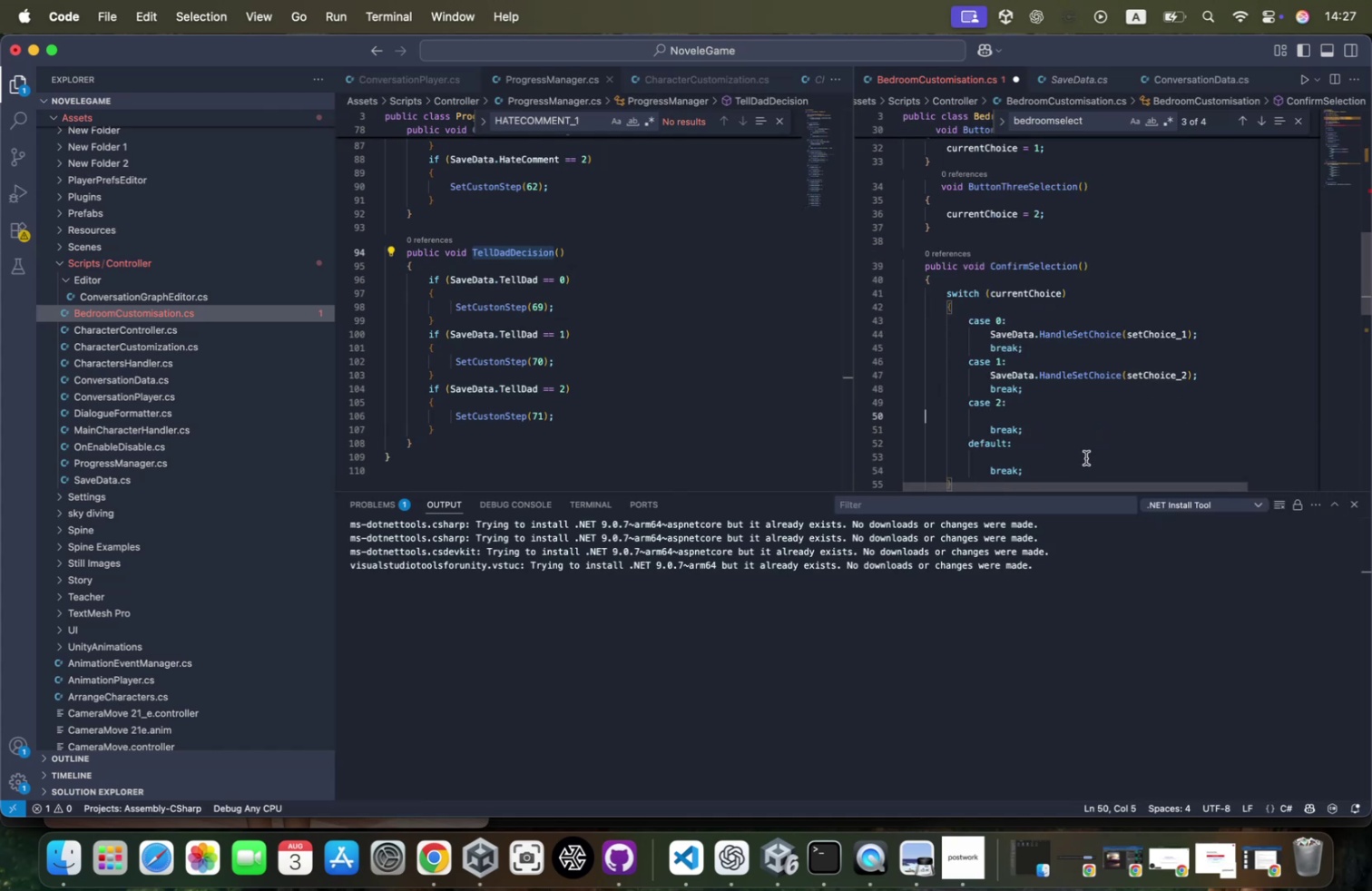 
key(Tab)
 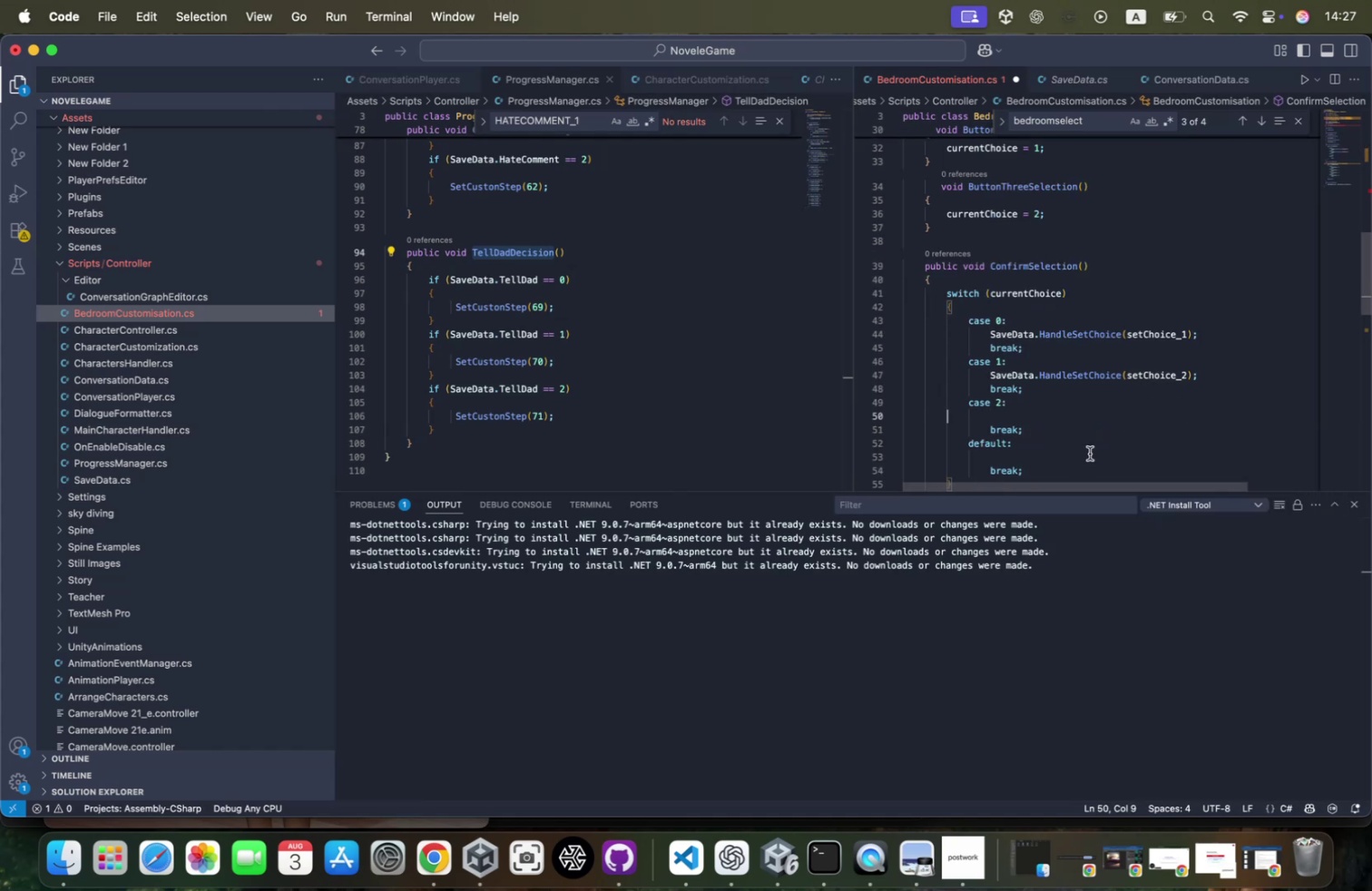 
key(Tab)
 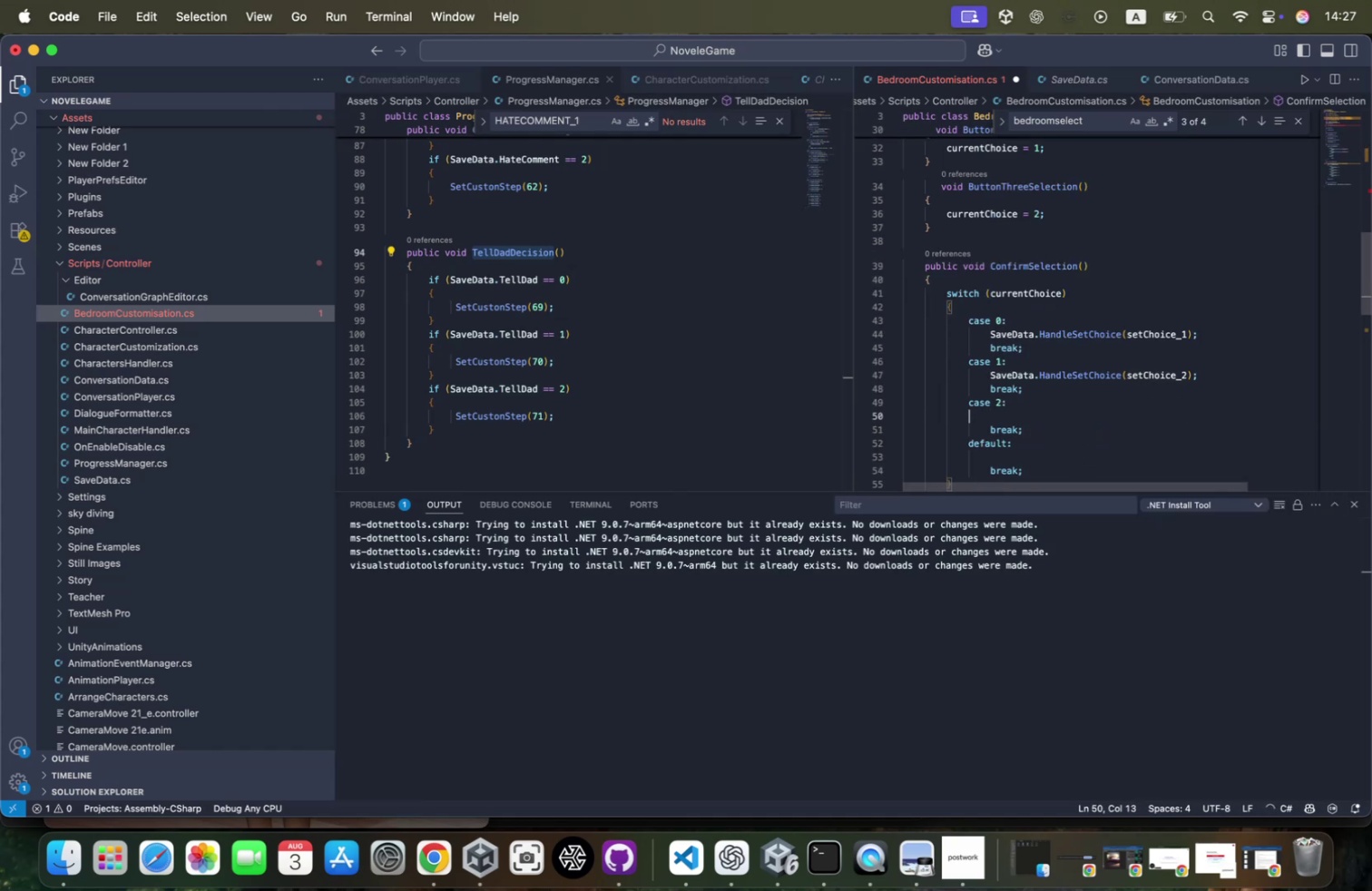 
key(Tab)
 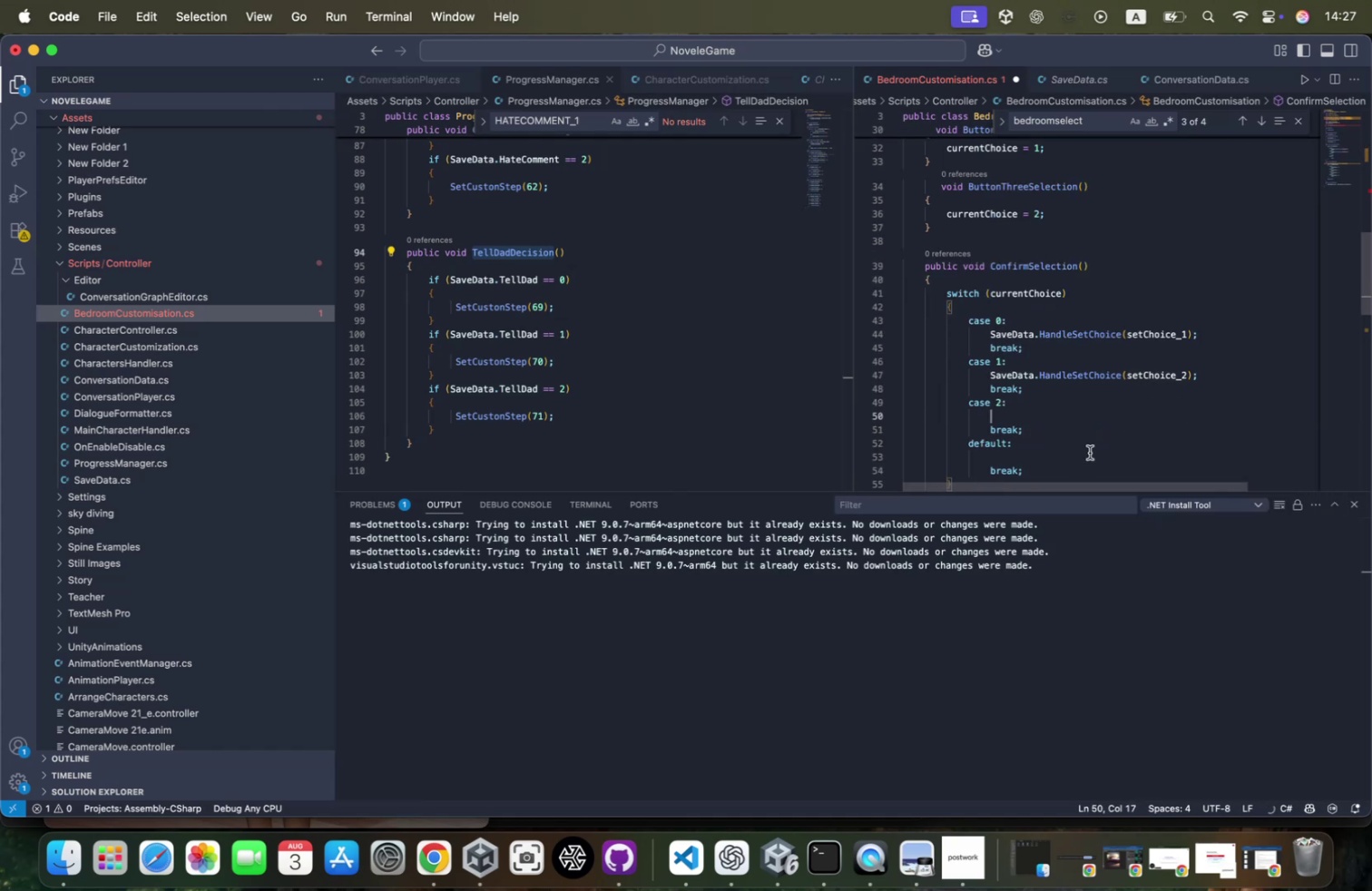 
key(Meta+CommandLeft)
 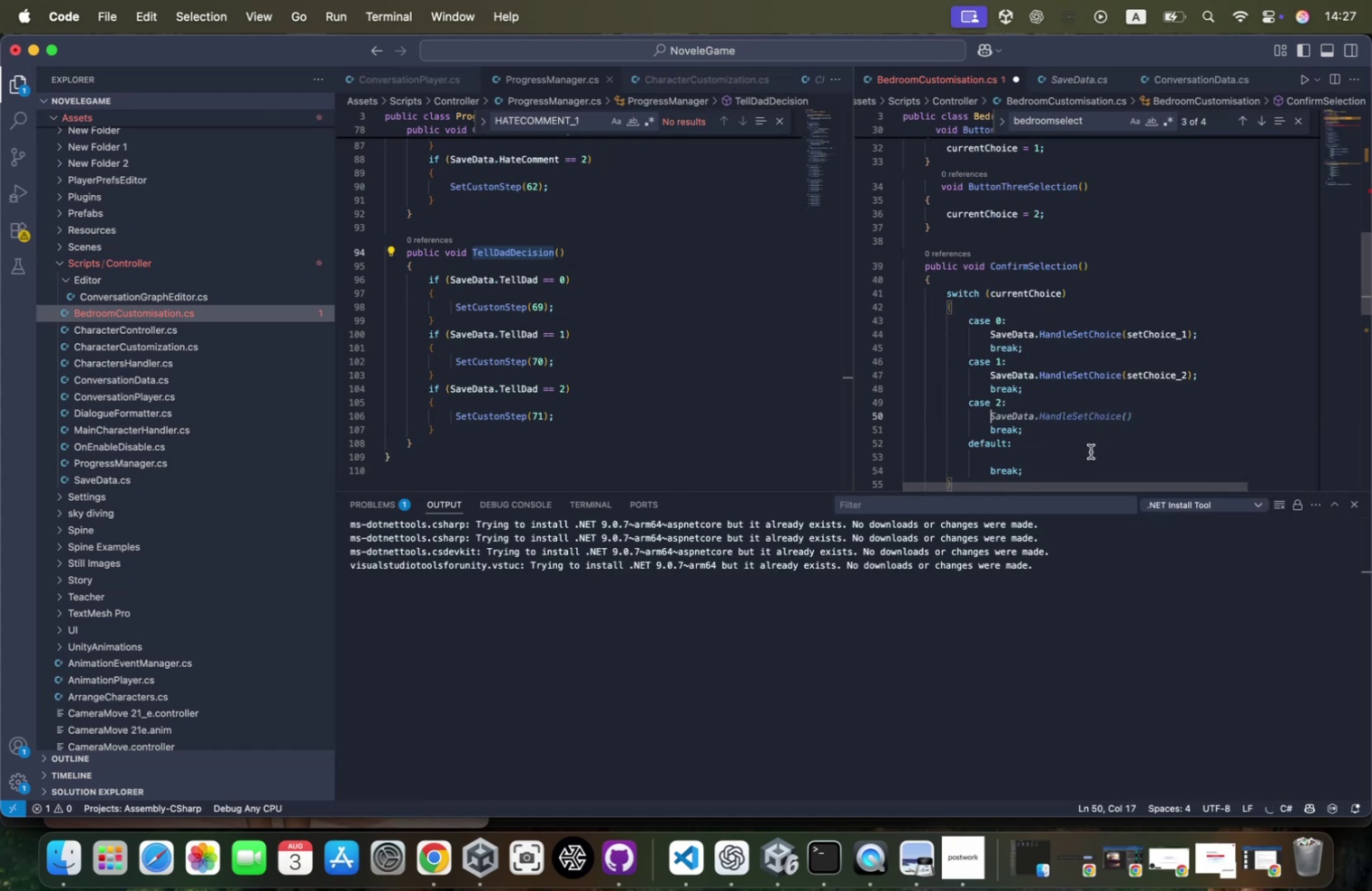 
key(Meta+V)
 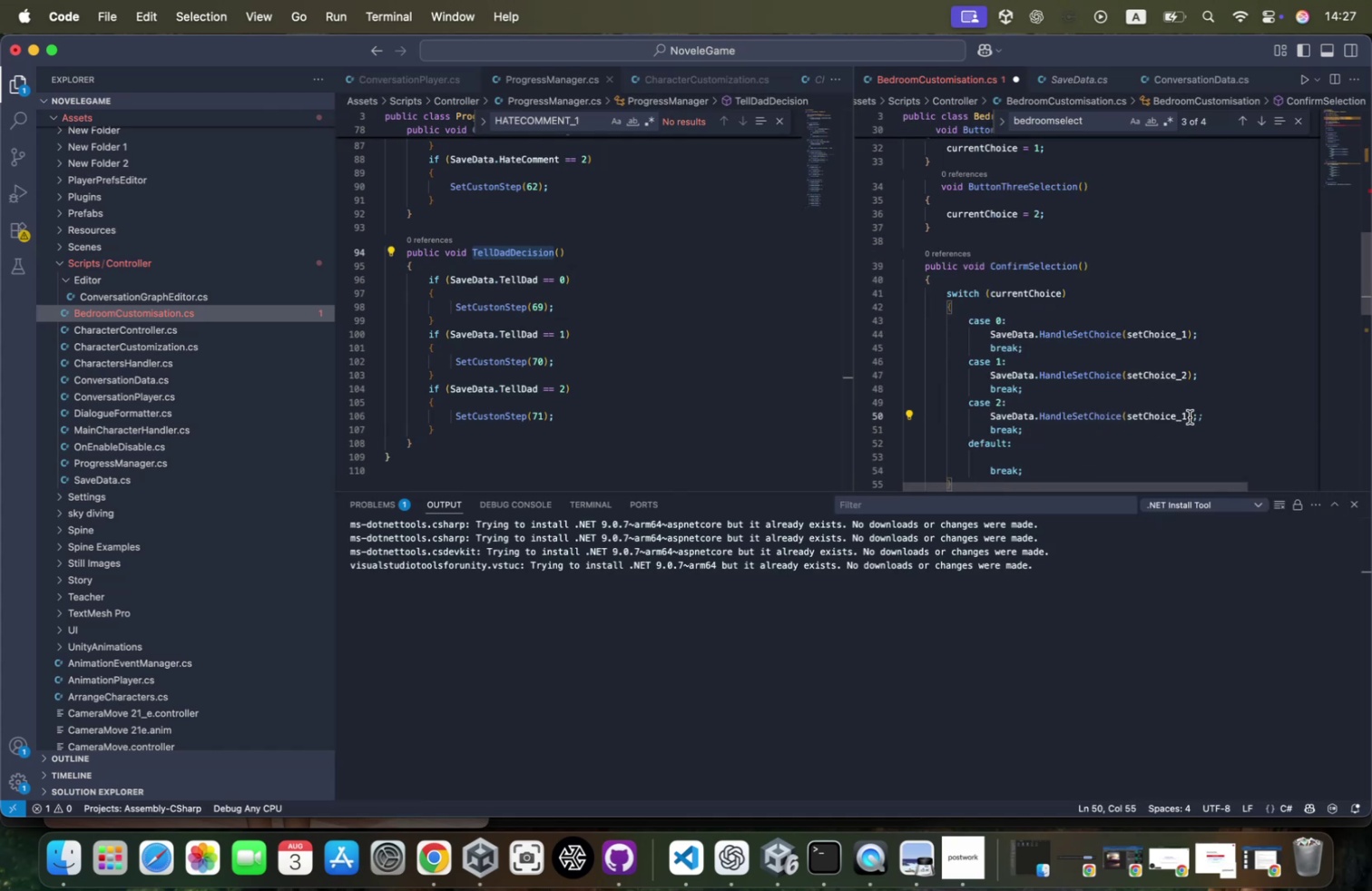 
left_click([1191, 416])
 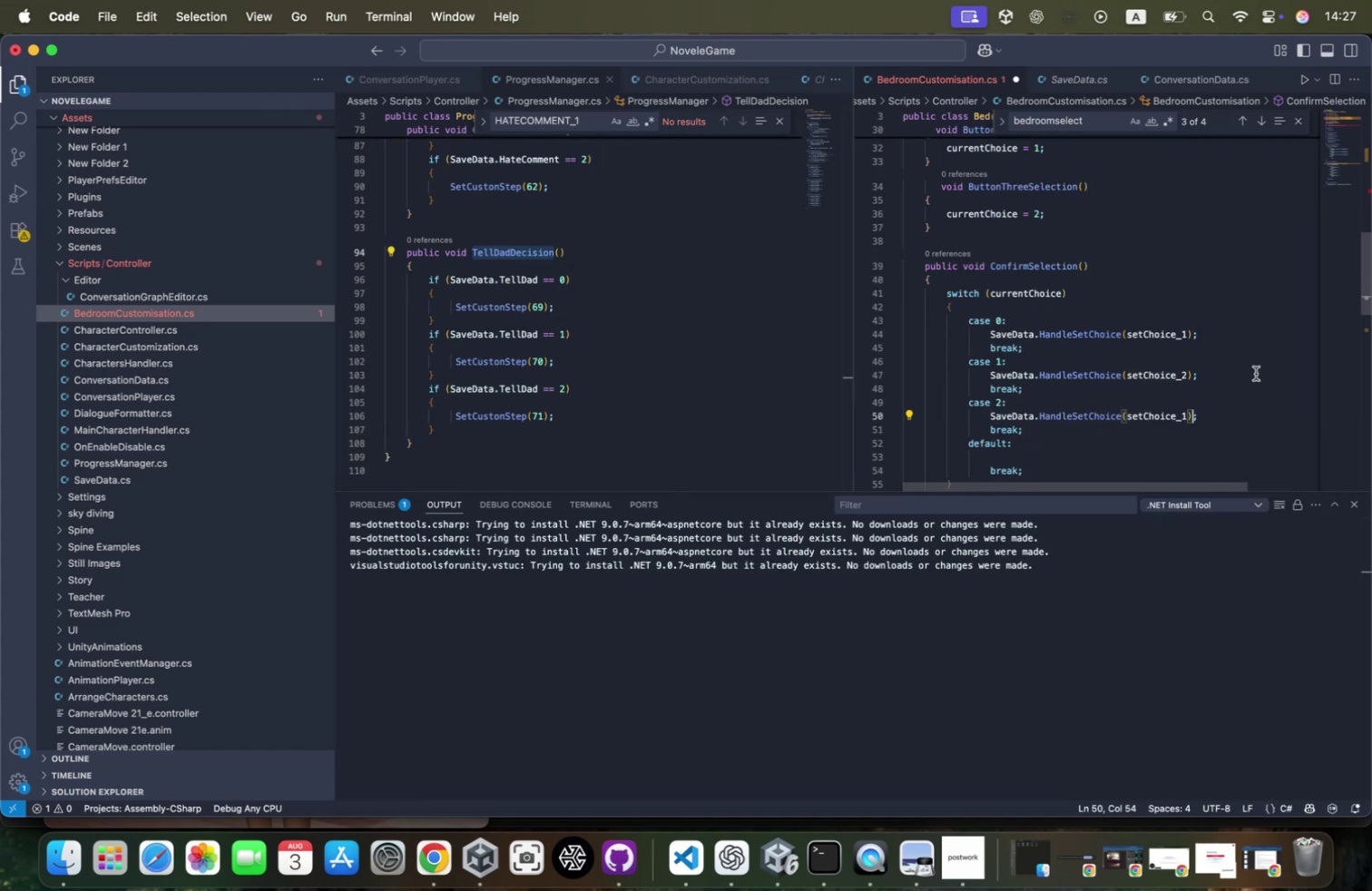 
key(ArrowLeft)
 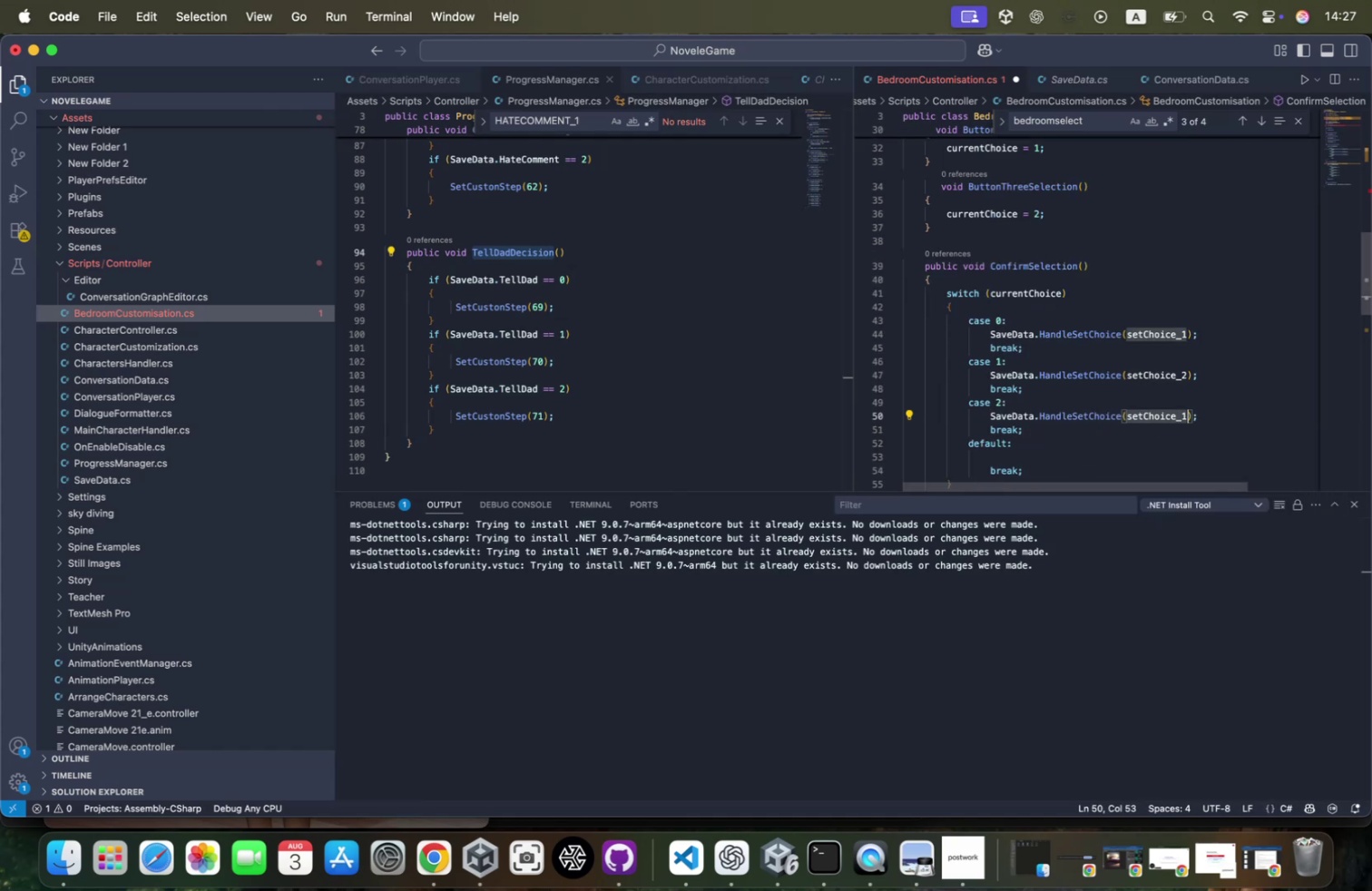 
key(Backspace)
 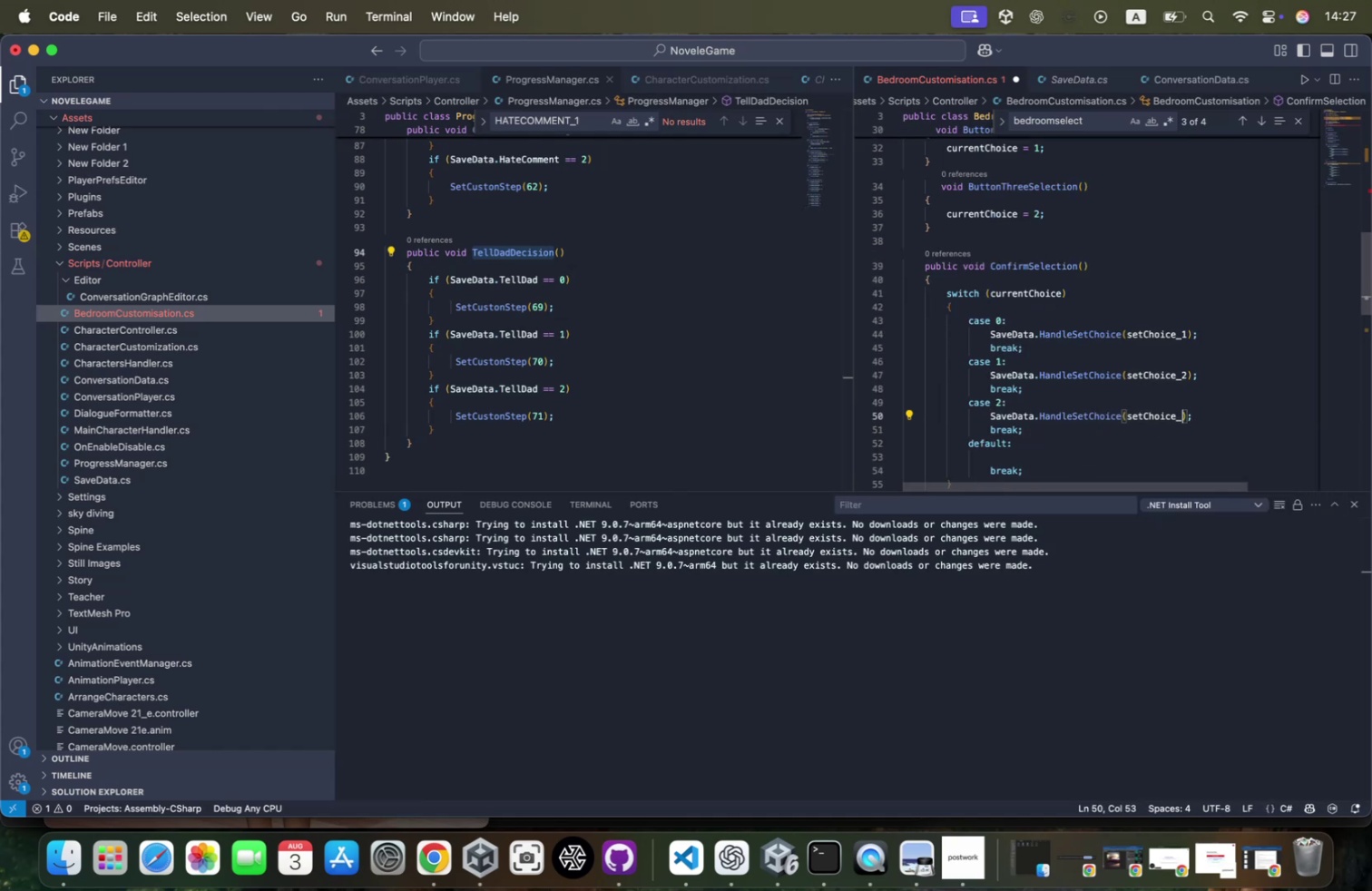 
key(3)
 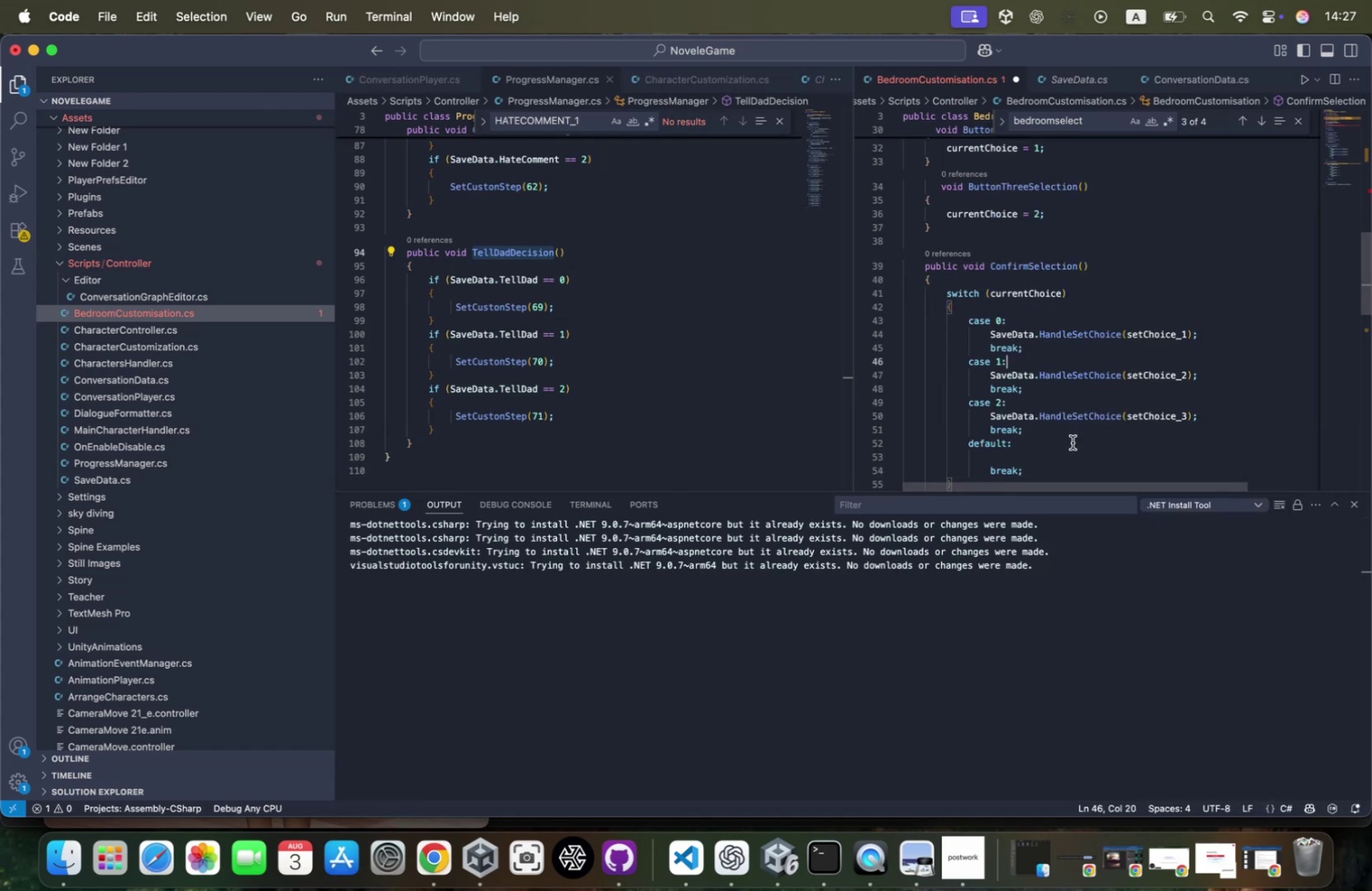 
key(Tab)
 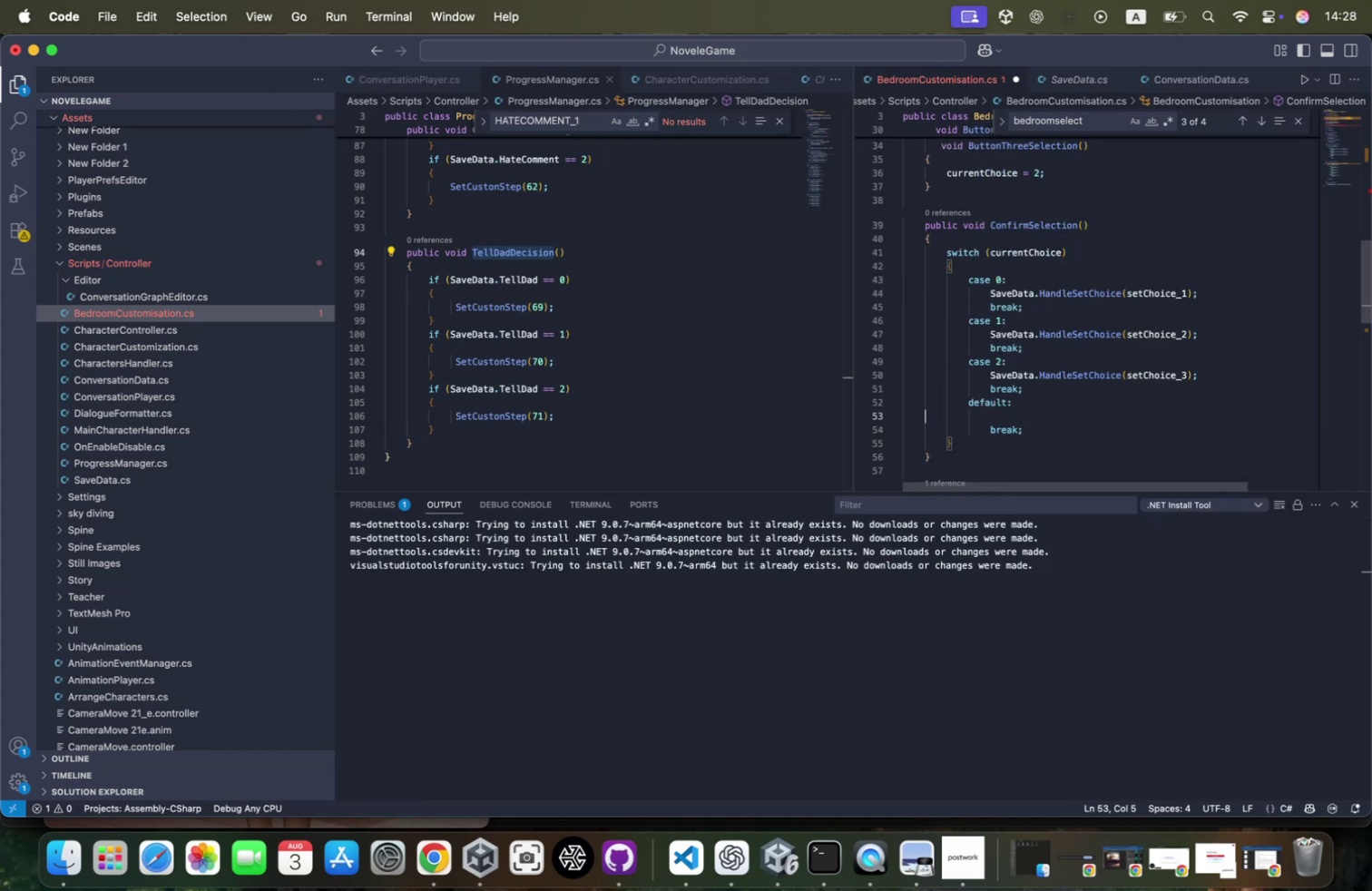 
key(Tab)
 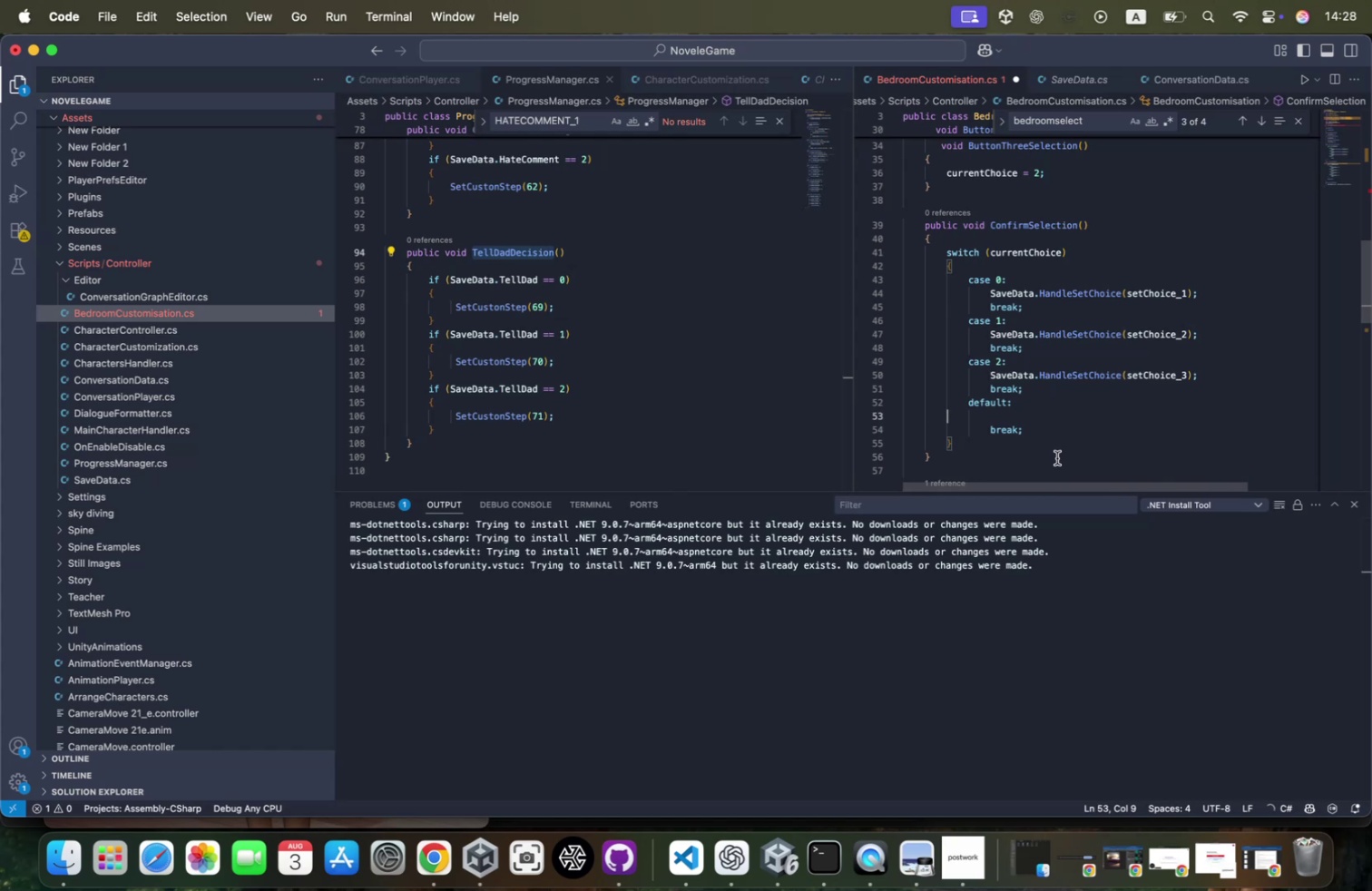 
key(Tab)
 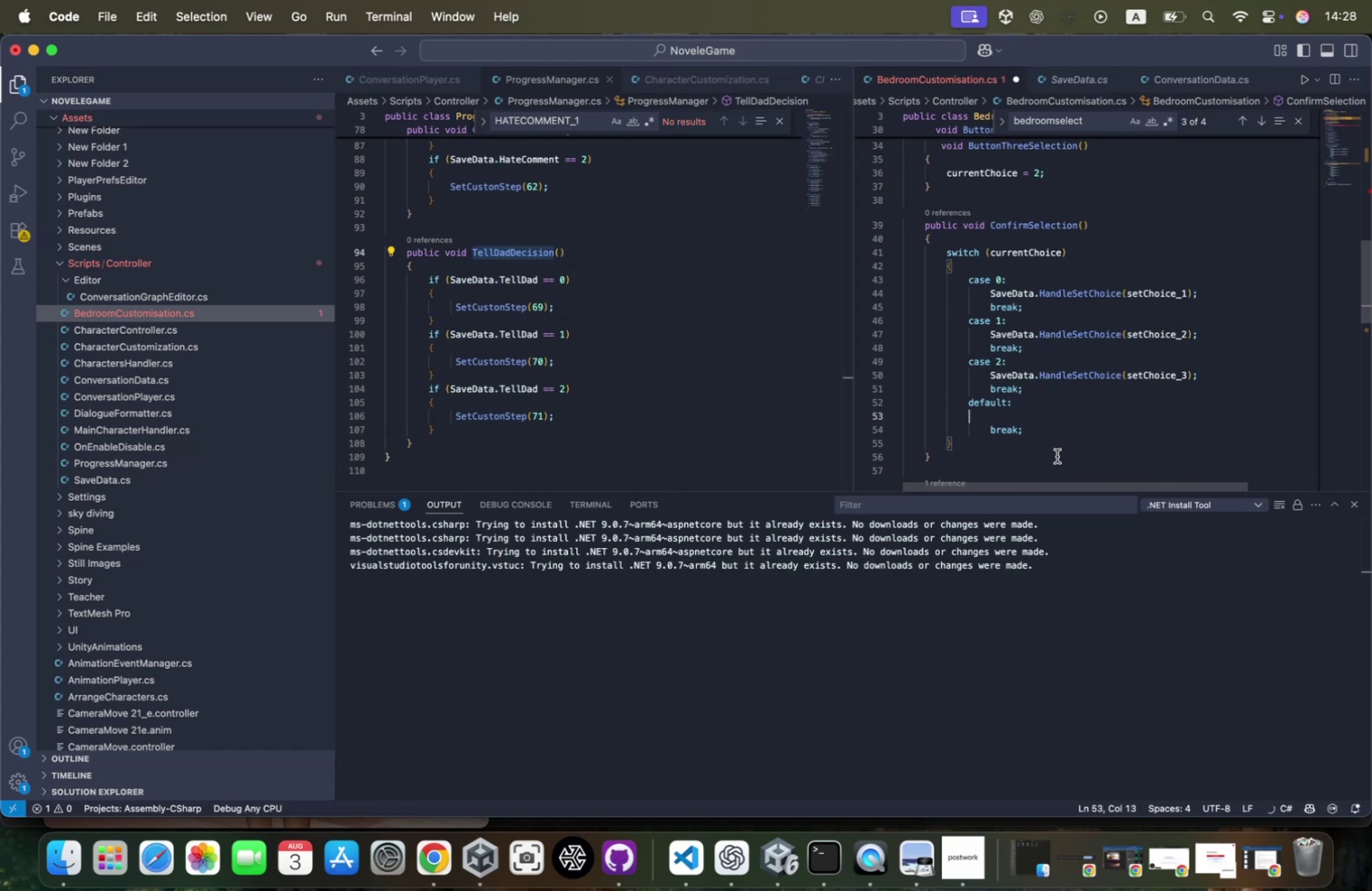 
key(Tab)
 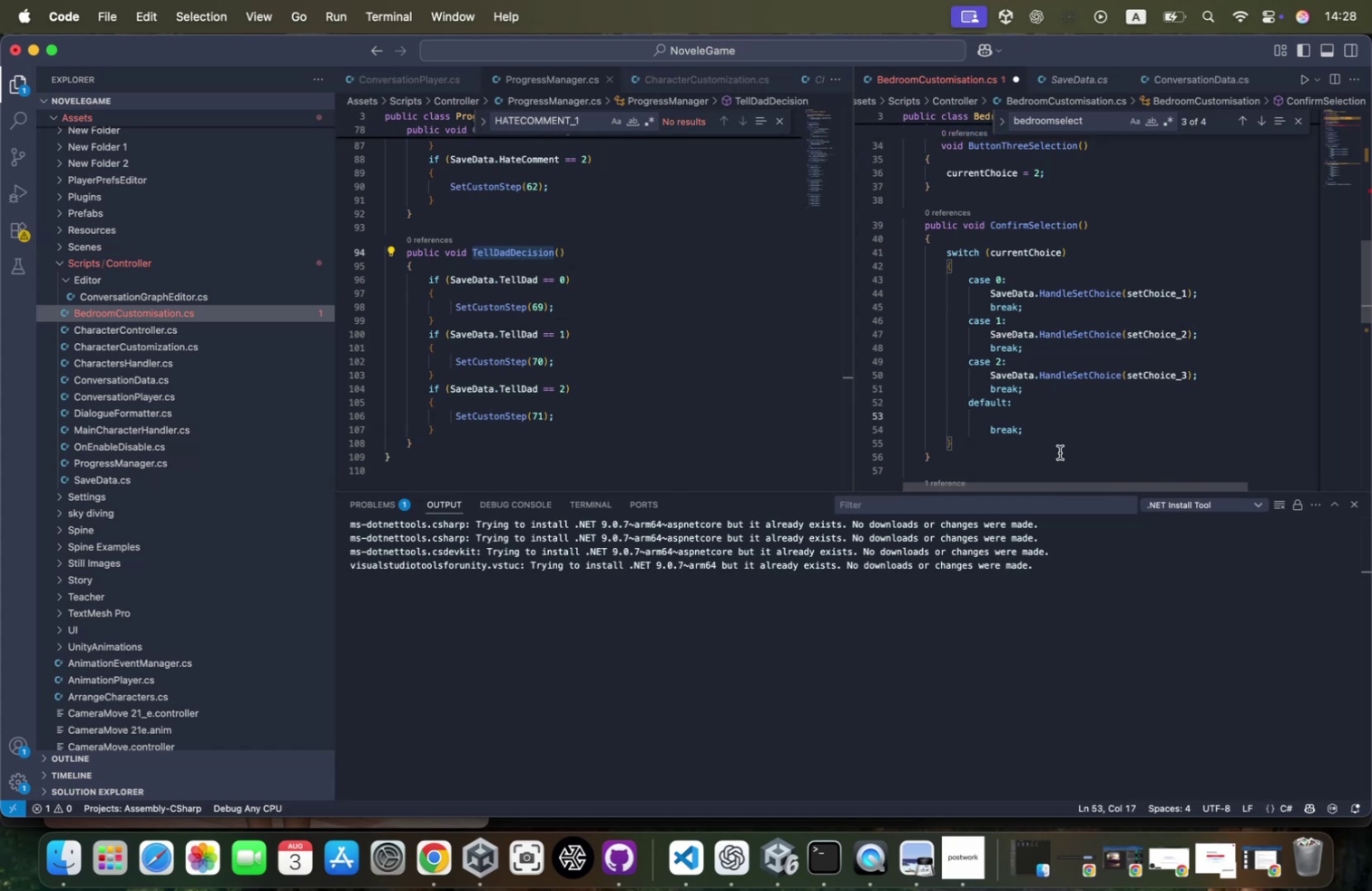 
type(DEbu)
key(Tab)
type(.log)
key(Tab)
type((")
key(Backspace)
key(Backspace)
key(Backspace)
 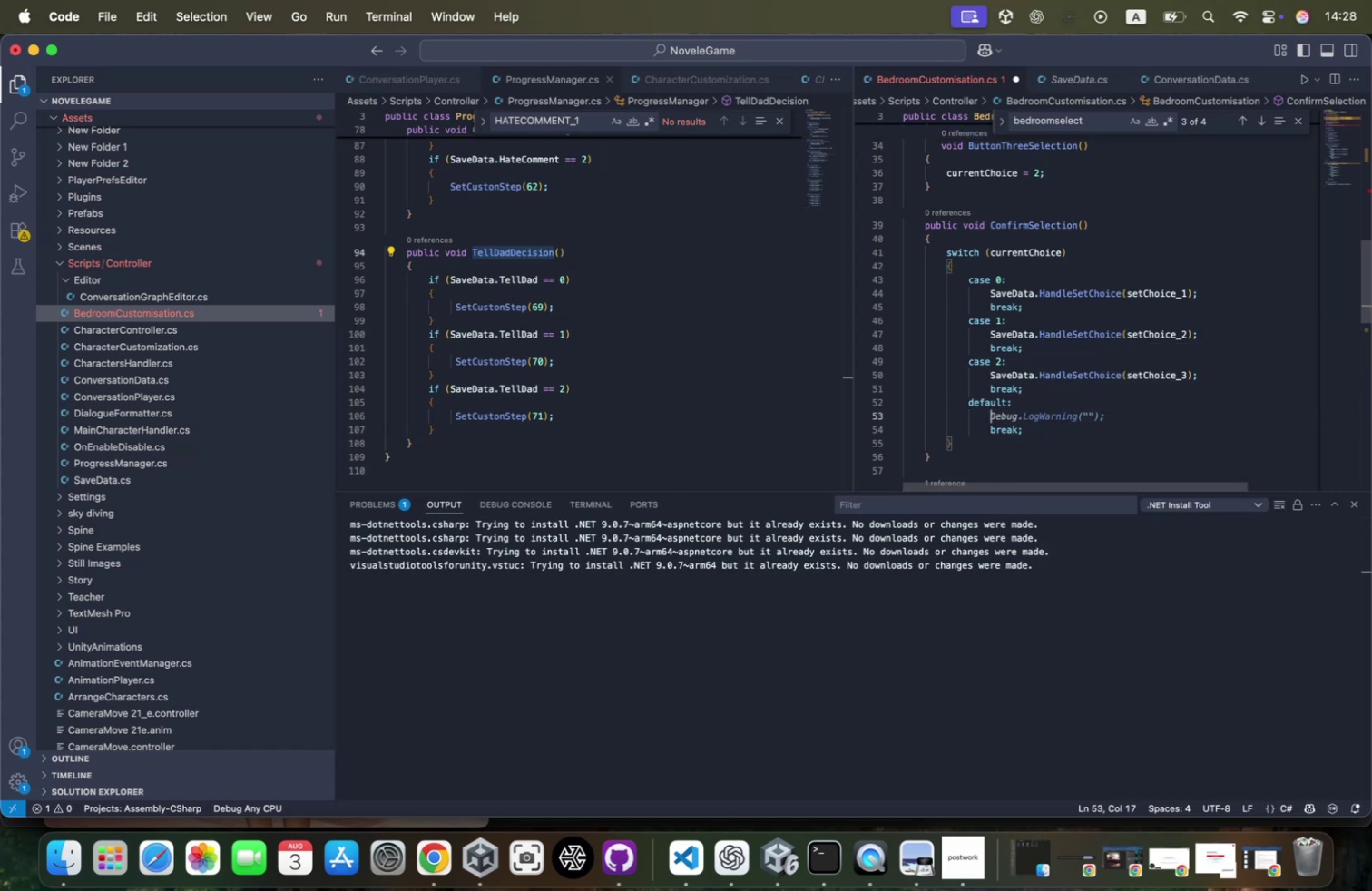 
key(Meta+V)
 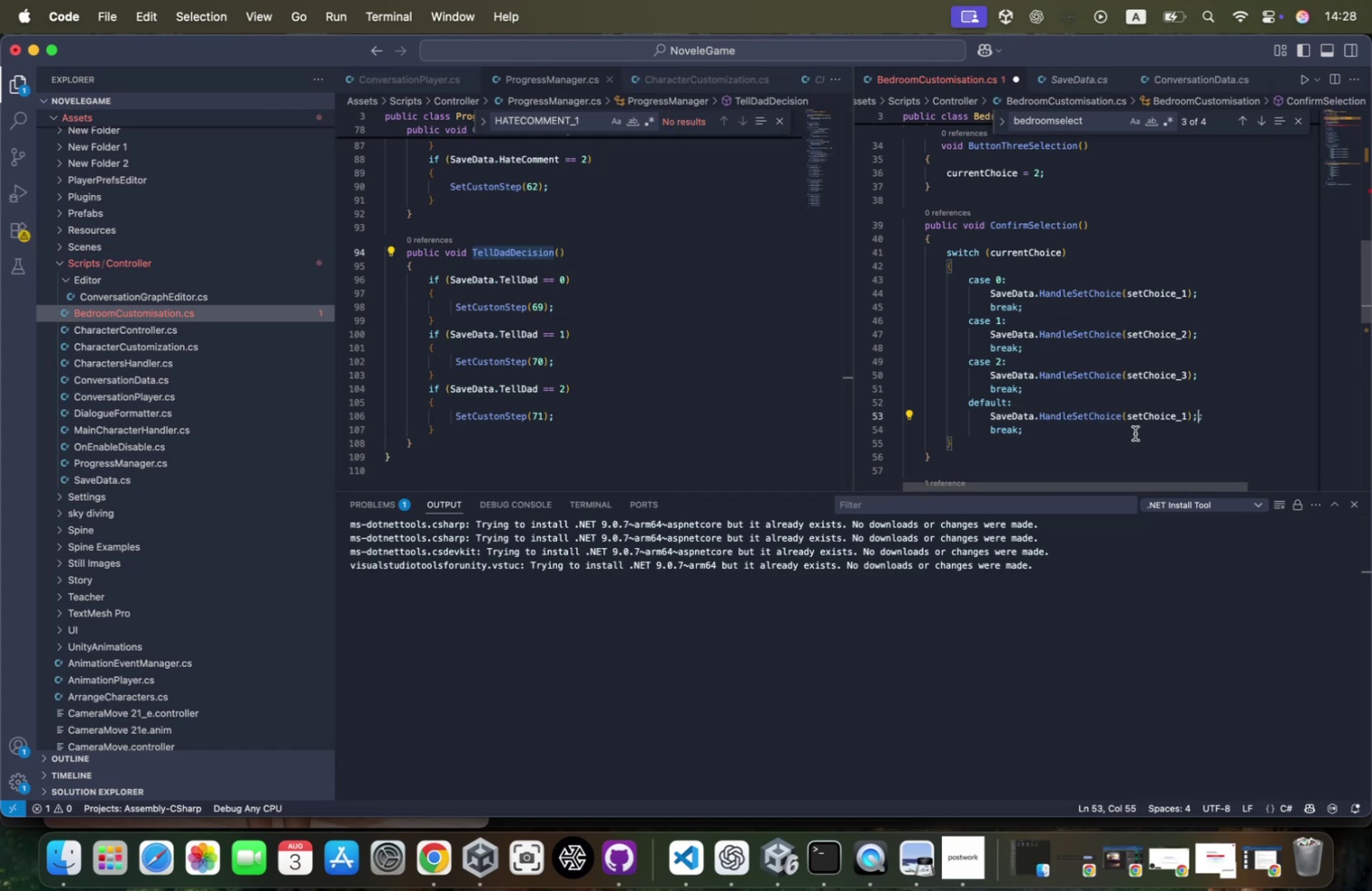 
left_click([1137, 393])
 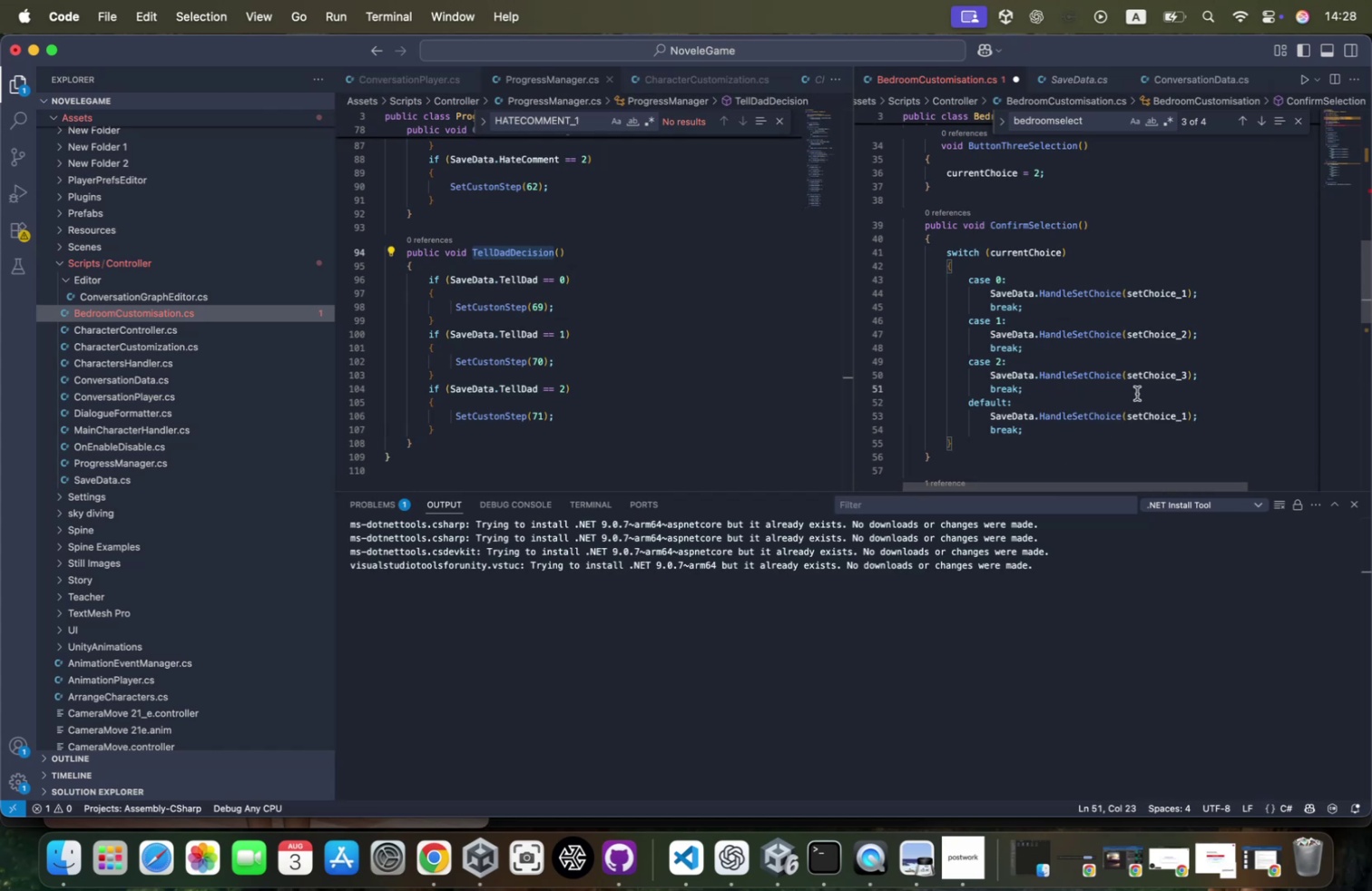 
key(ArrowDown)
 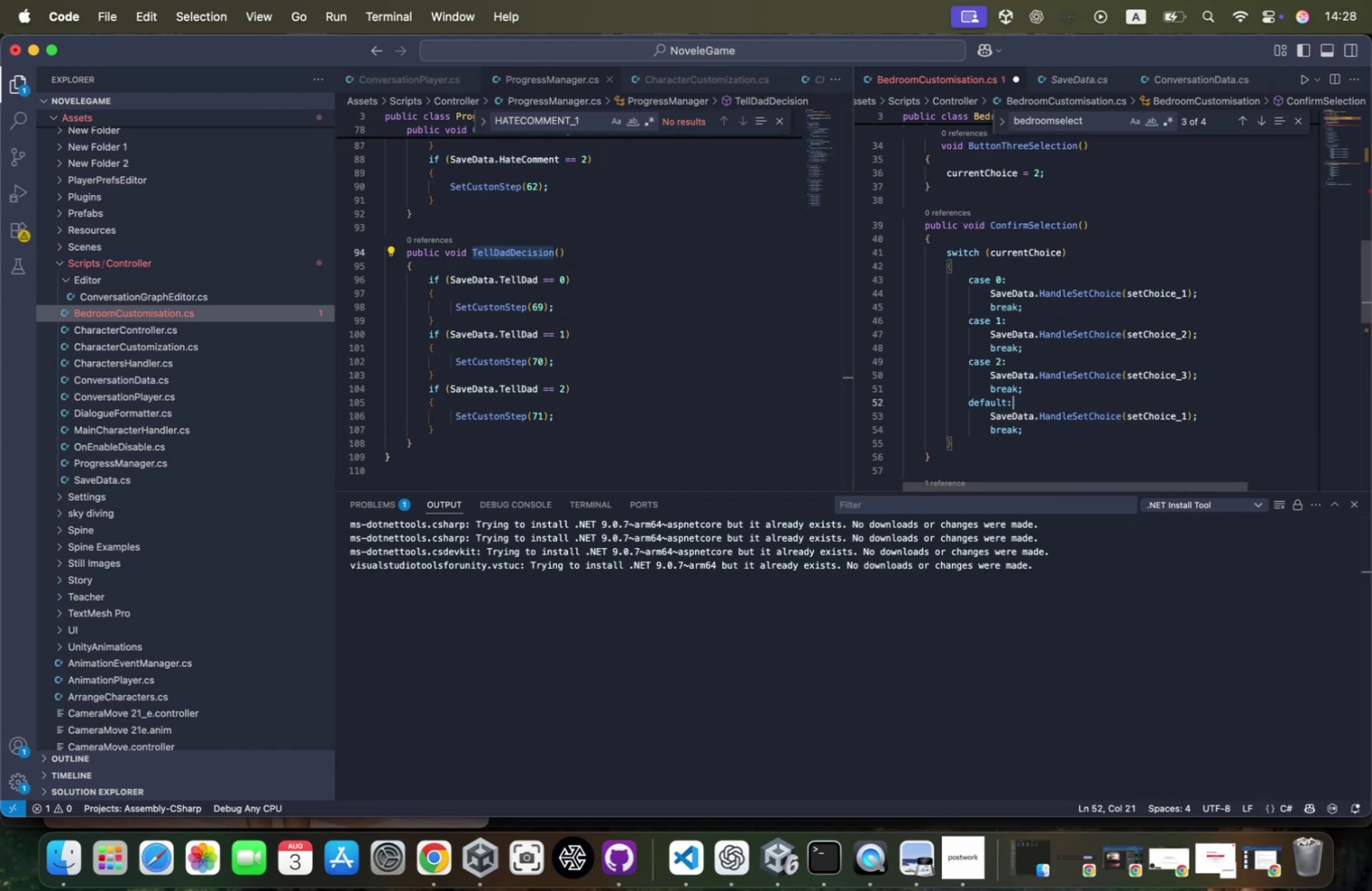 
key(Enter)
 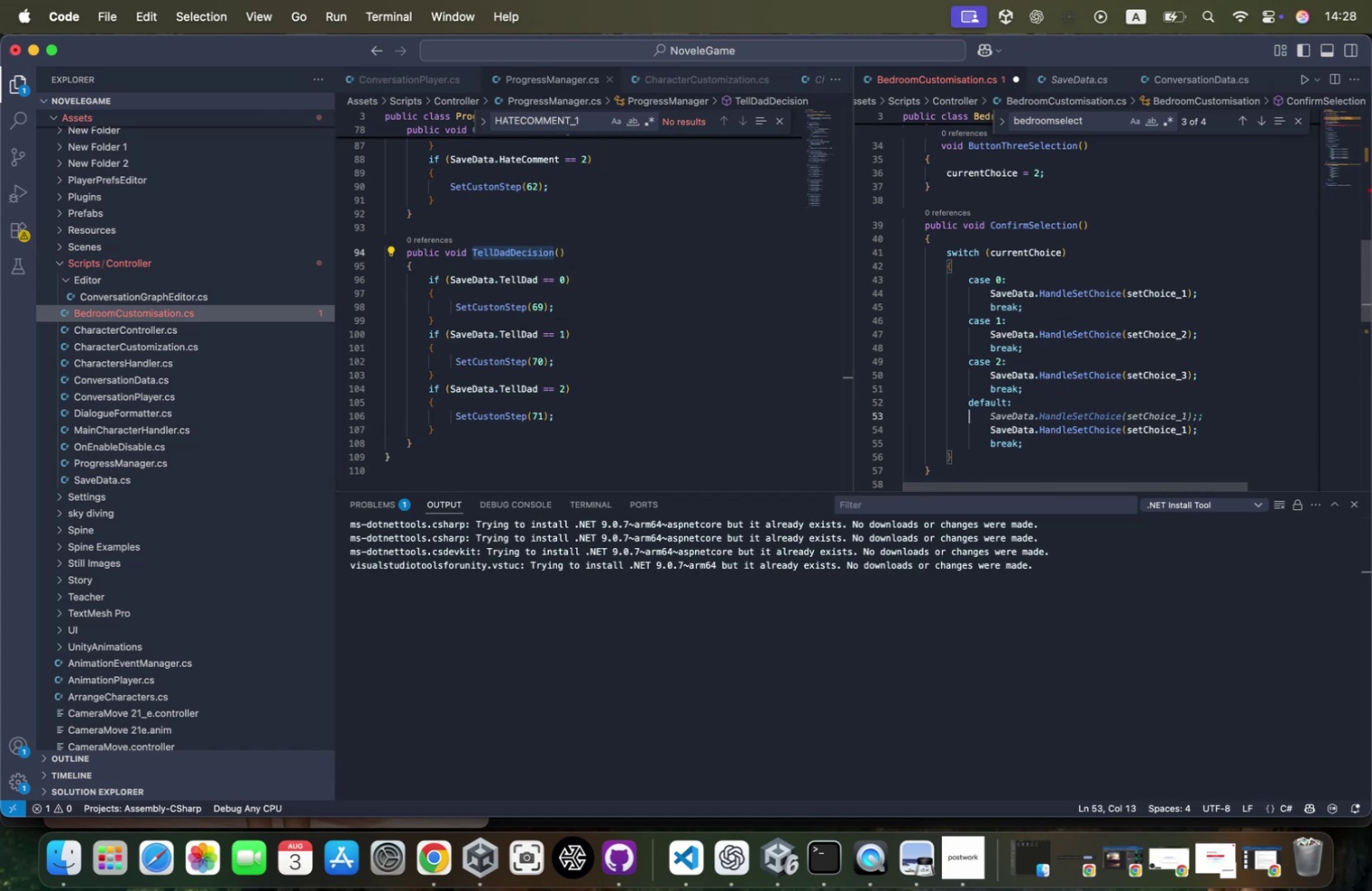 
key(Tab)
type(Debu)
key(Tab)
type(.lo)
key(Tab)
type(("Saving first choice as )
key(Backspace)
key(Backspace)
key(Backspace)
type(because player didn't selected)
 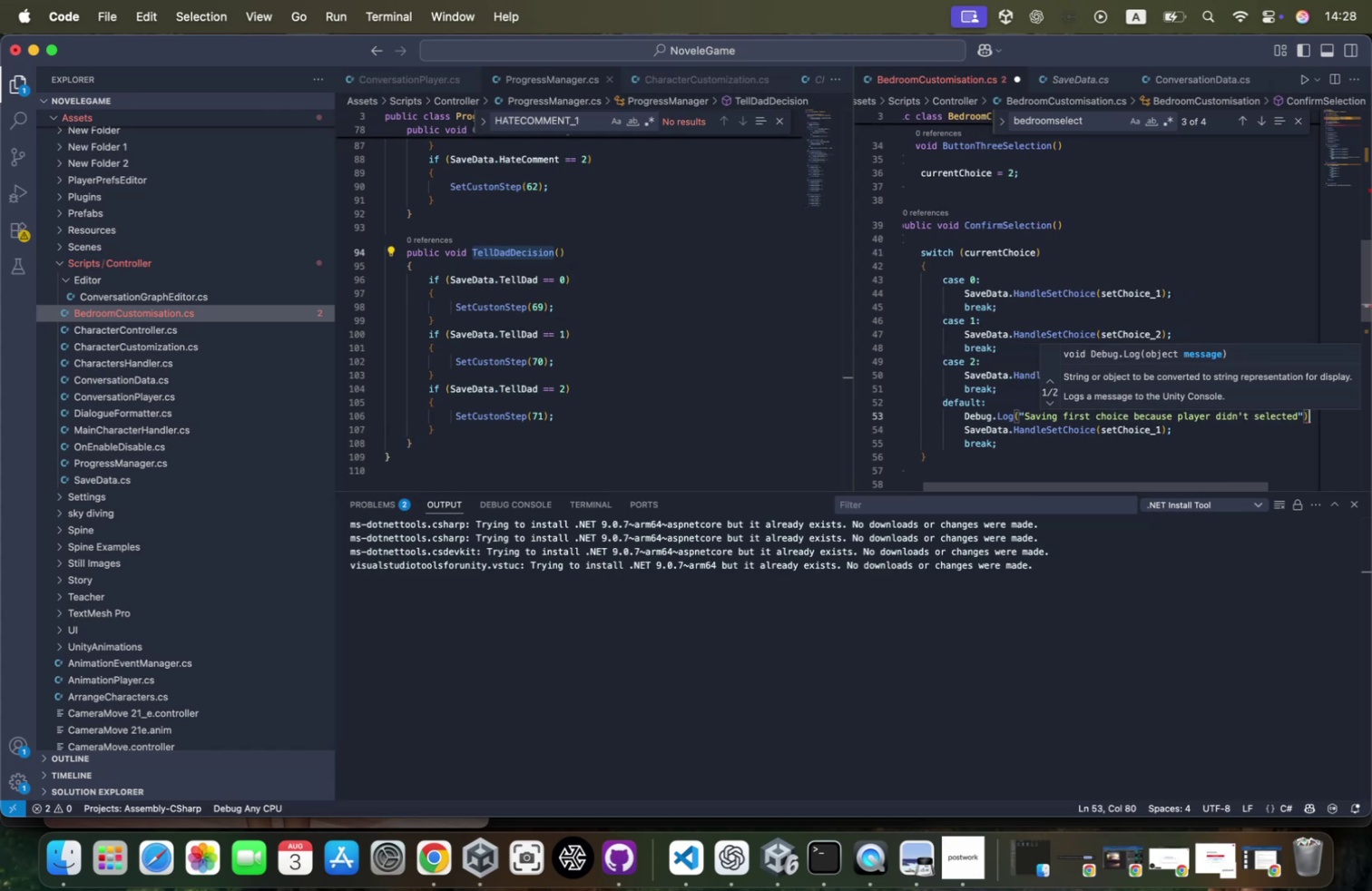 
 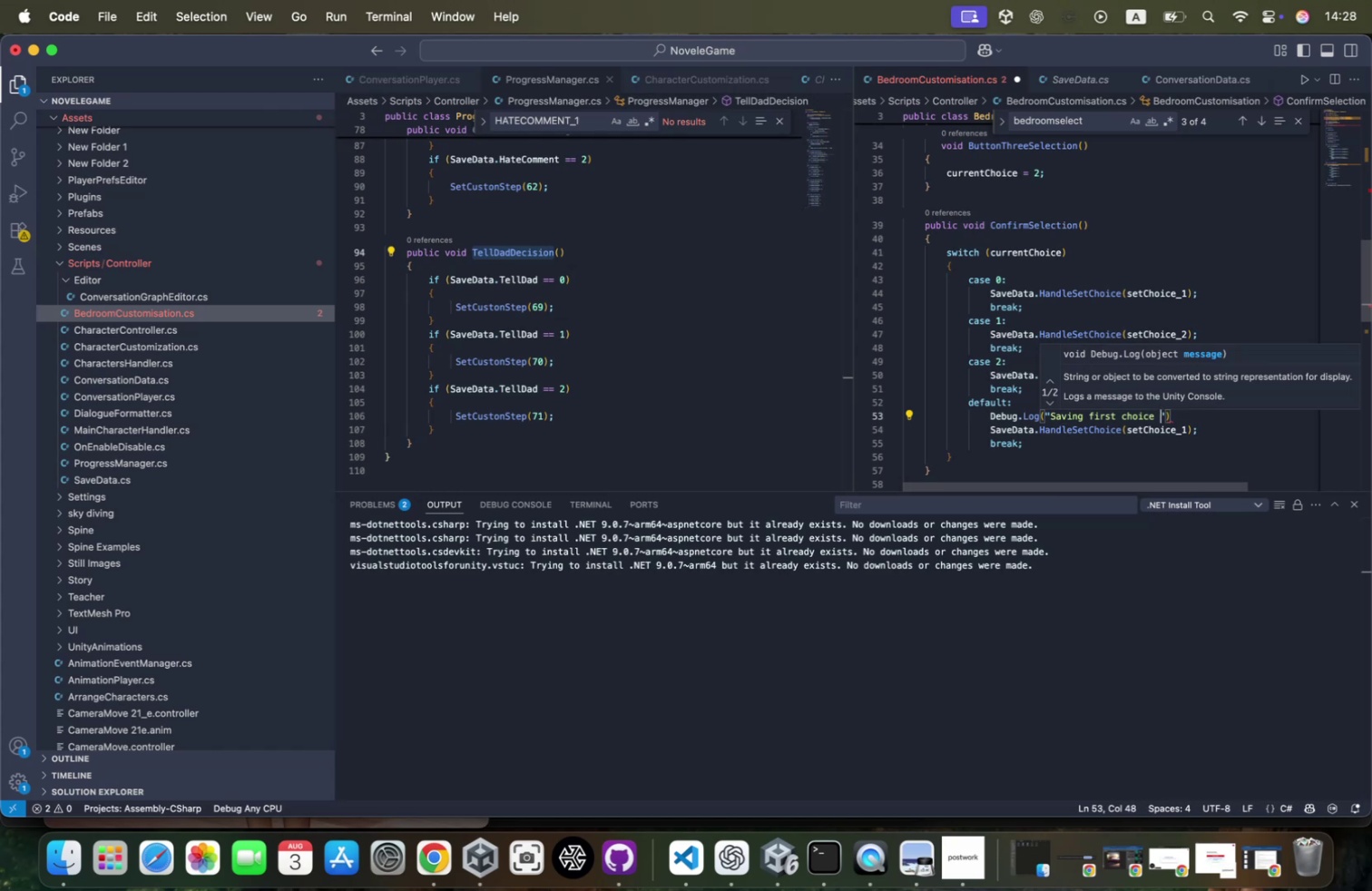 
key(ArrowRight)
 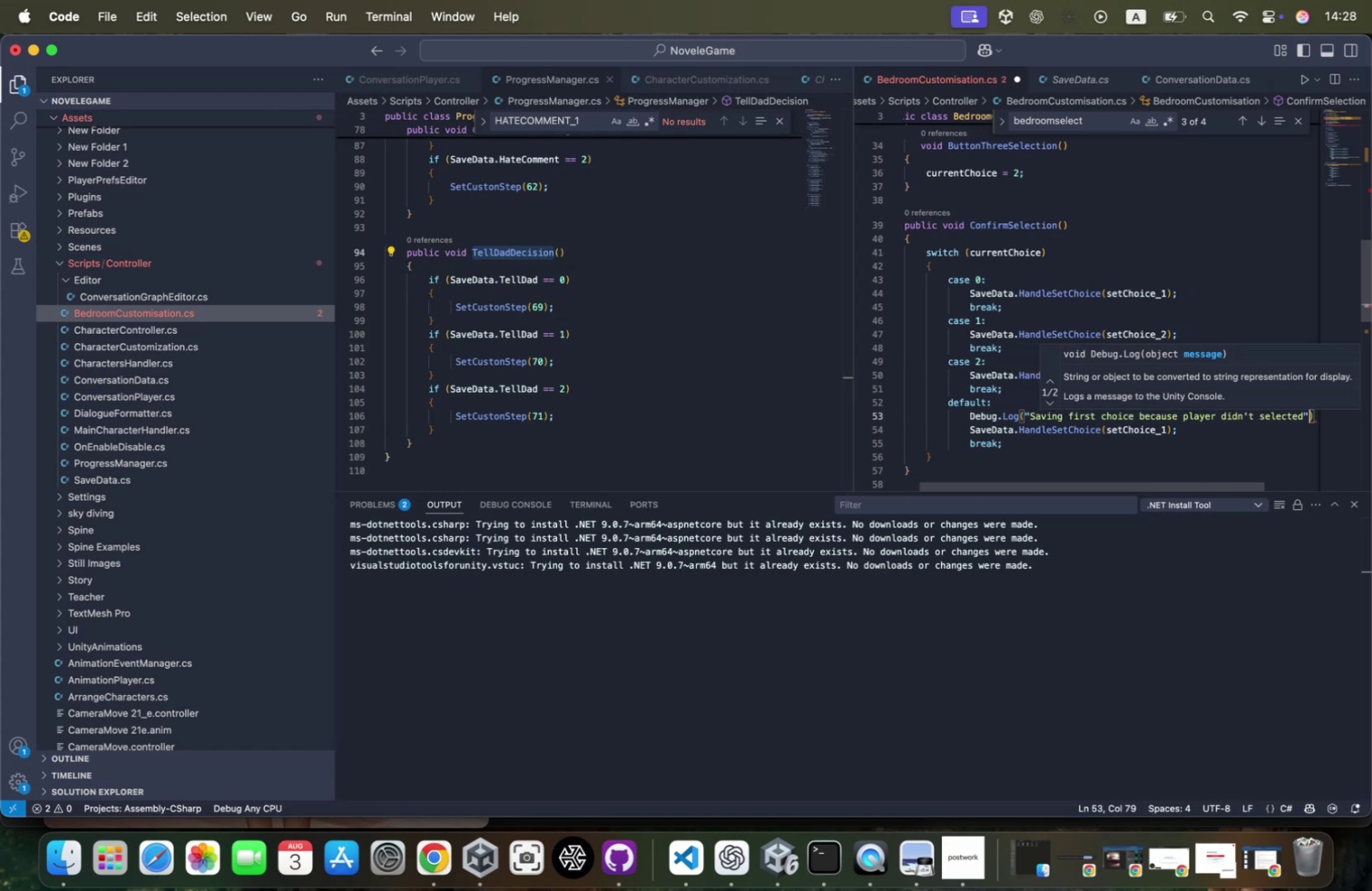 
key(ArrowRight)
 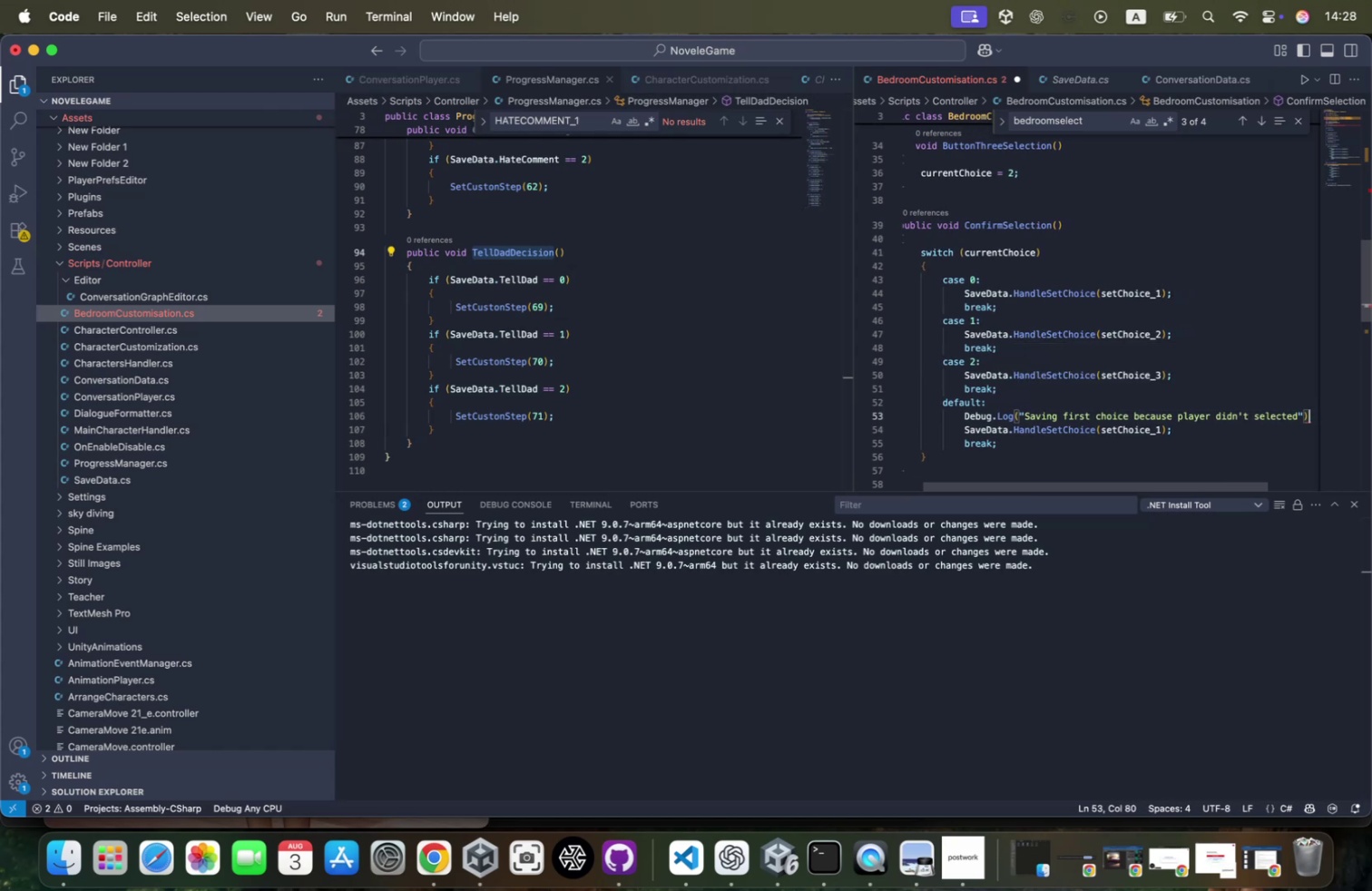 
key(Semicolon)
 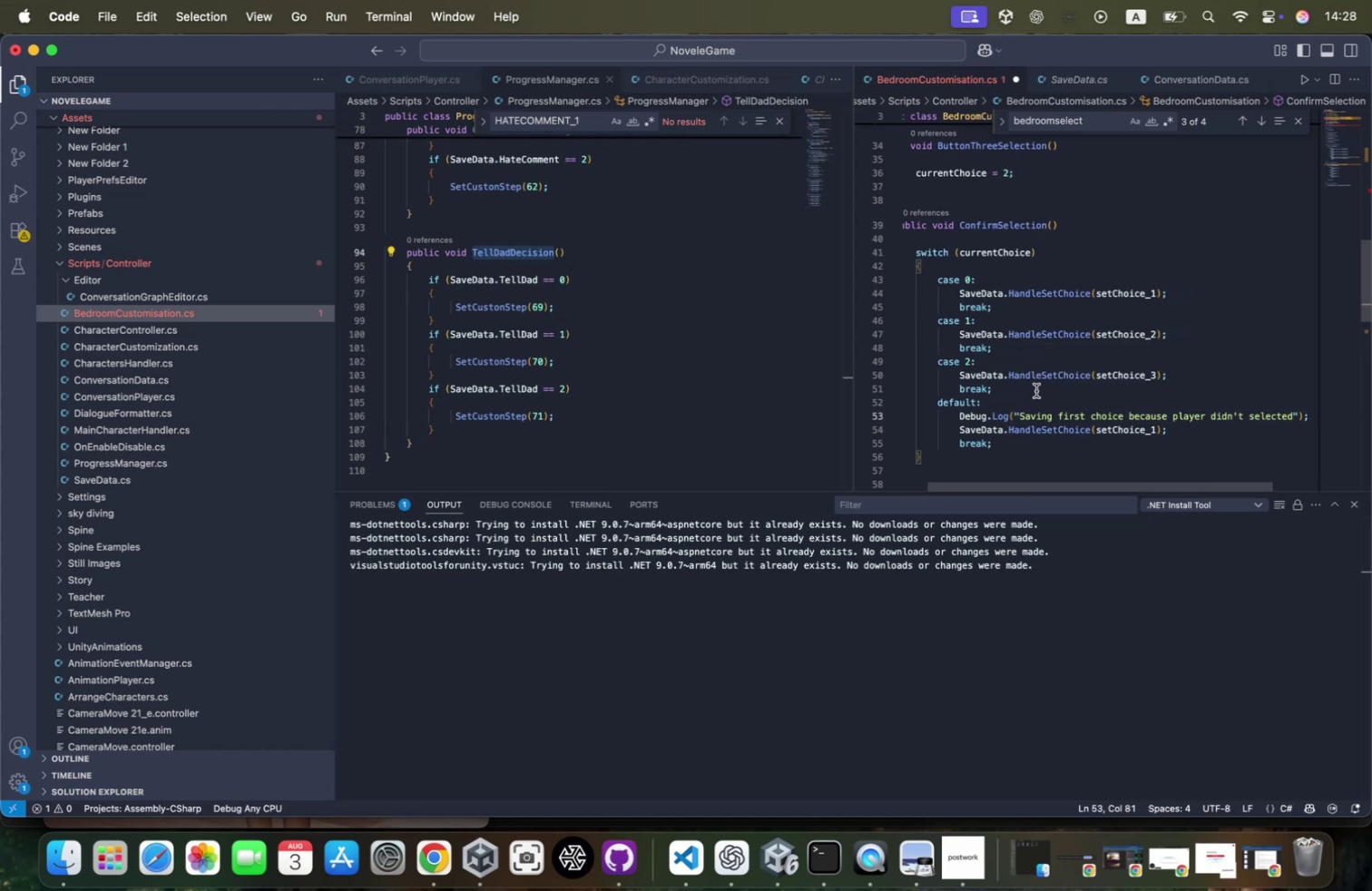 
scroll: coordinate [956, 289], scroll_direction: up, amount: 69.0
 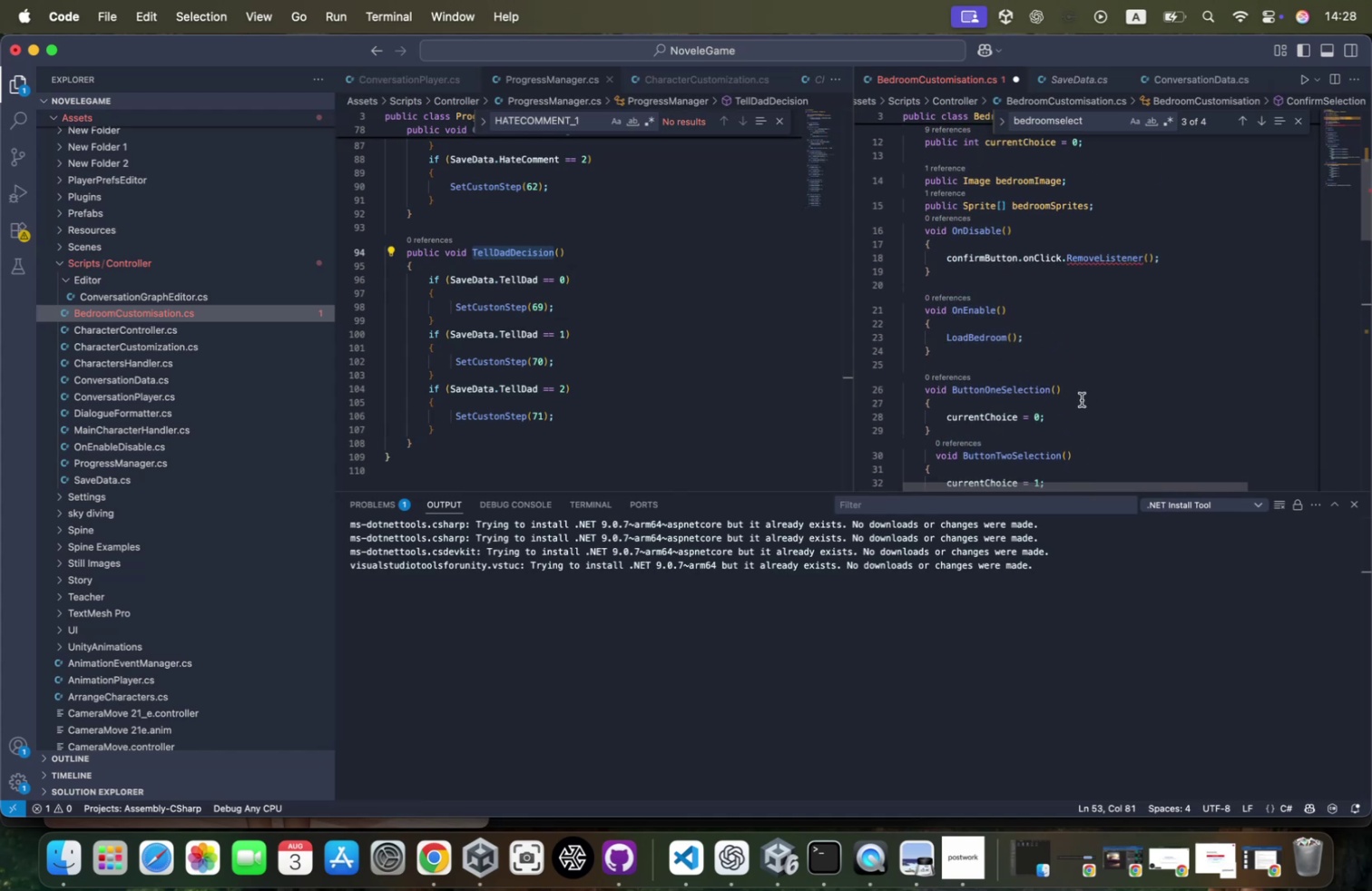 
scroll: coordinate [1073, 337], scroll_direction: down, amount: 15.0
 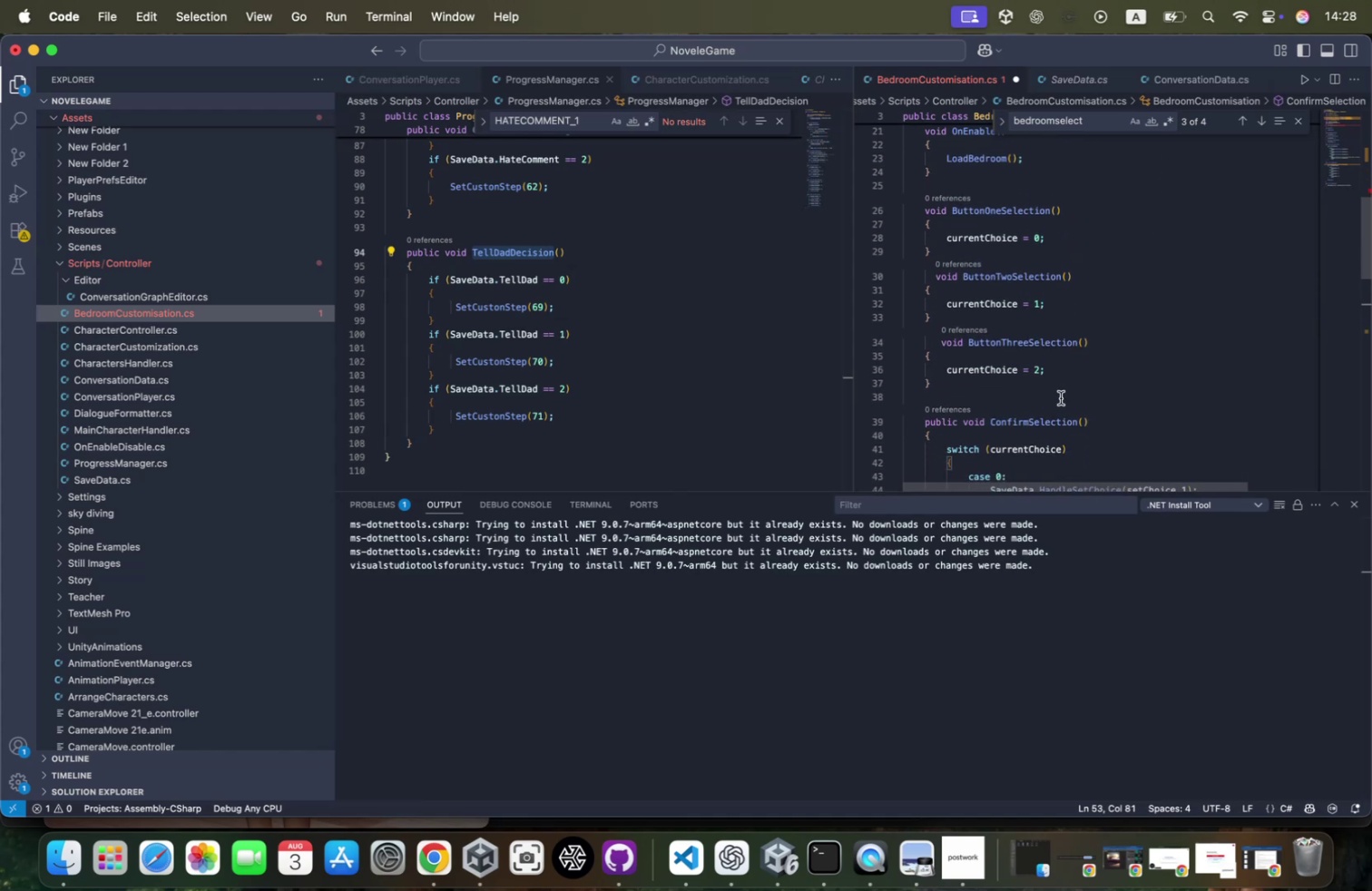 
scroll: coordinate [1059, 404], scroll_direction: up, amount: 9.0
 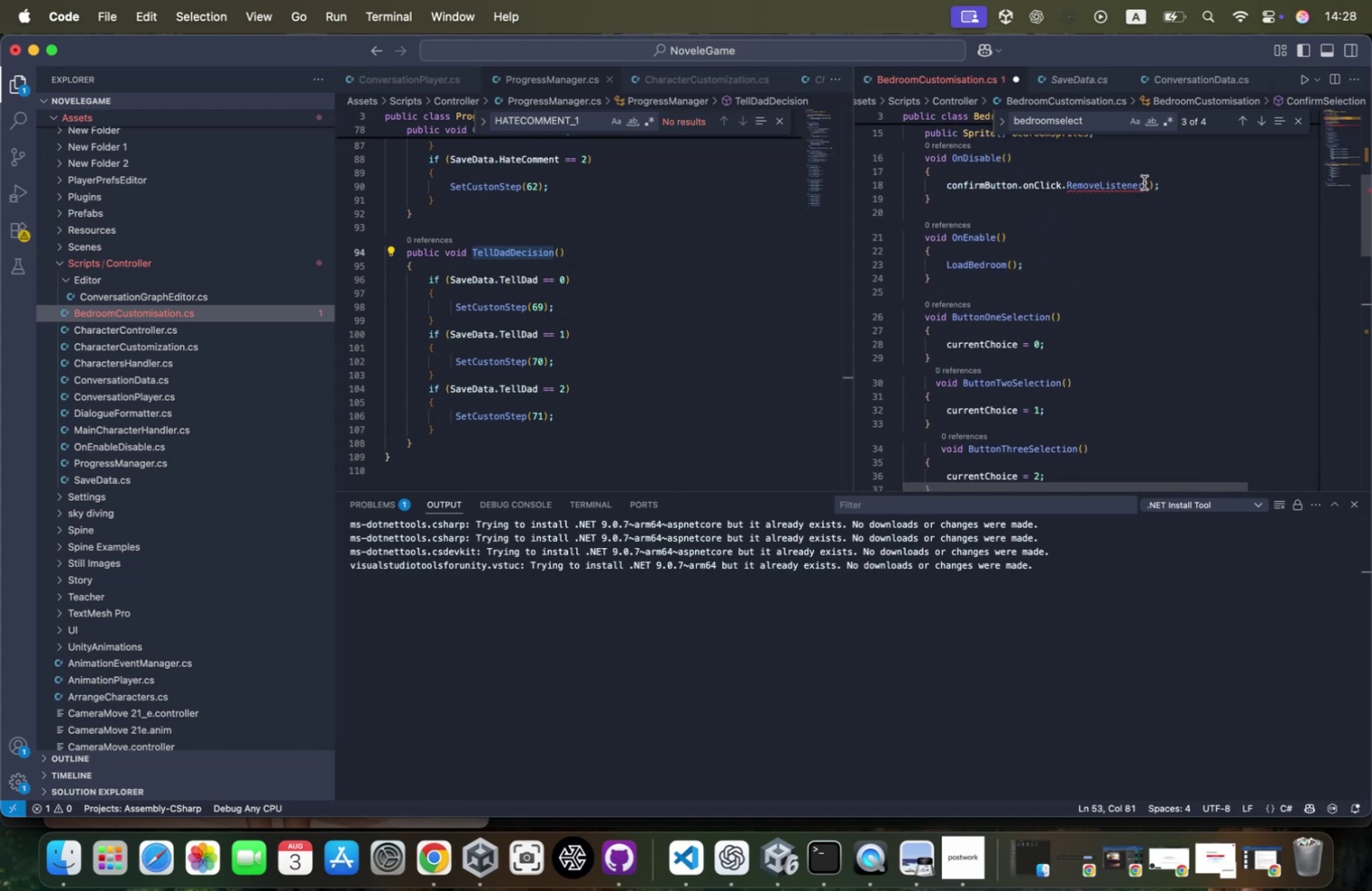 
left_click([1151, 185])
 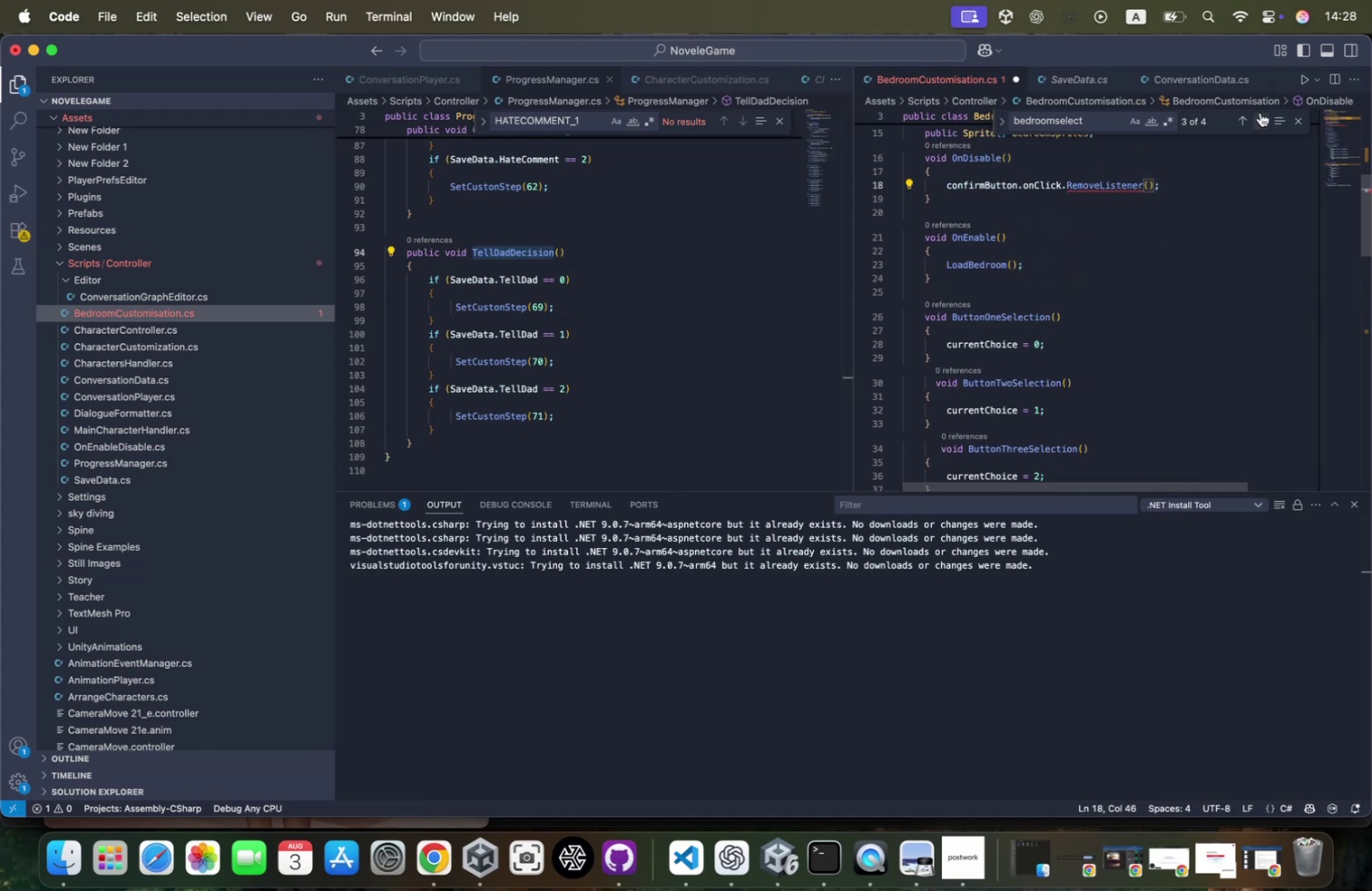 
type(confirmsel)
key(Tab)
 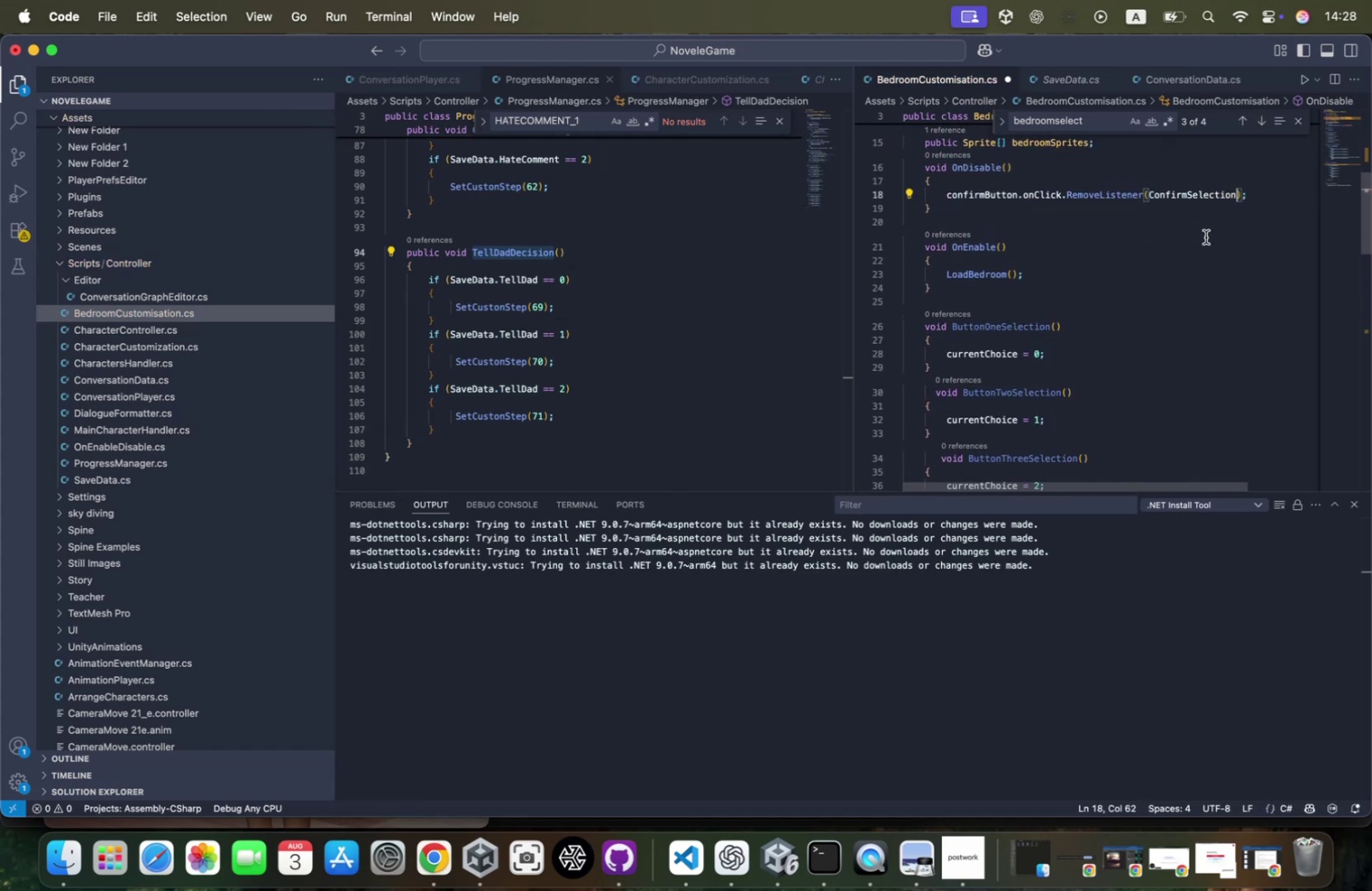 
scroll: coordinate [1215, 243], scroll_direction: down, amount: 10.0
 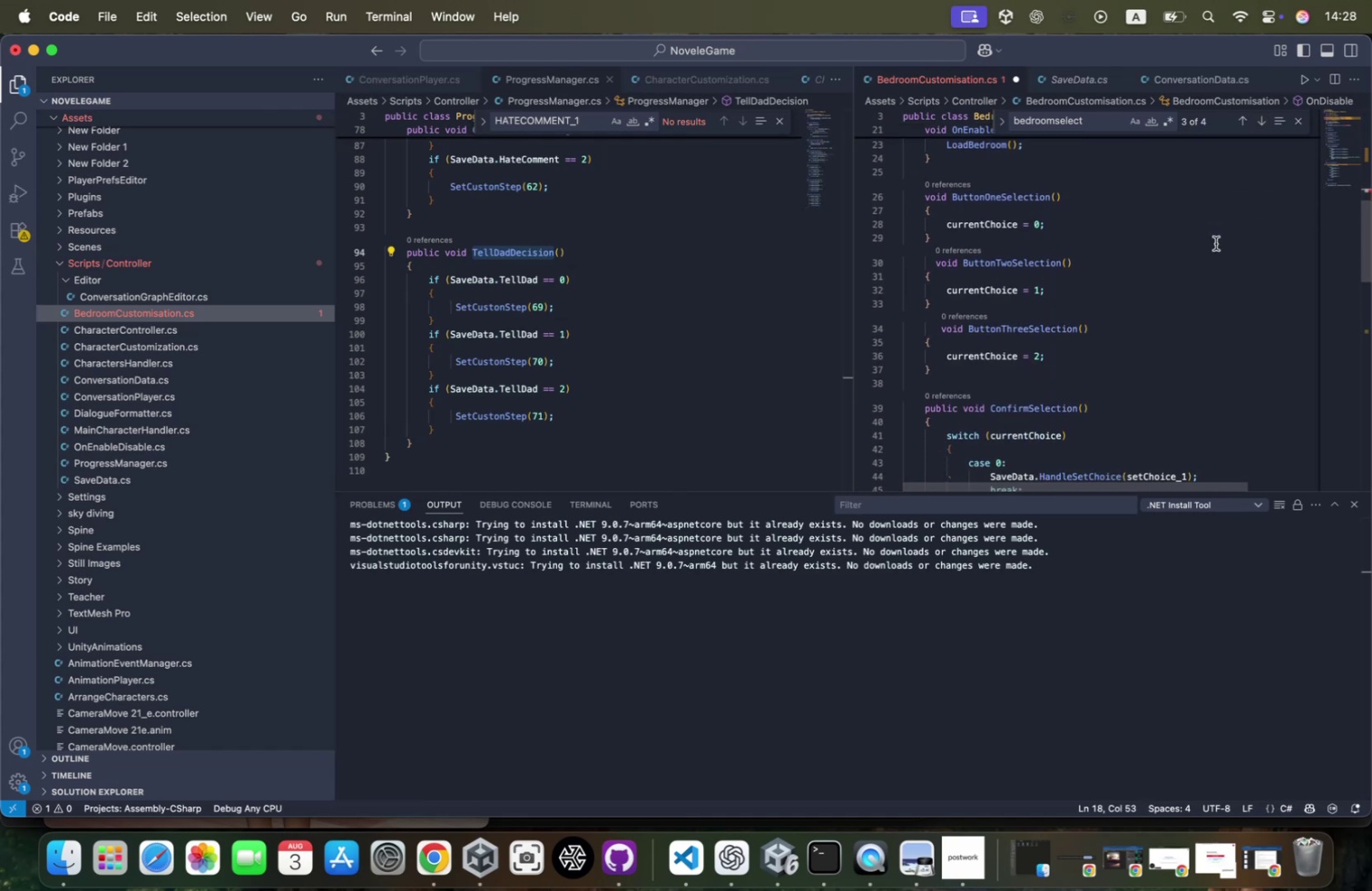 
scroll: coordinate [1268, 199], scroll_direction: up, amount: 10.0
 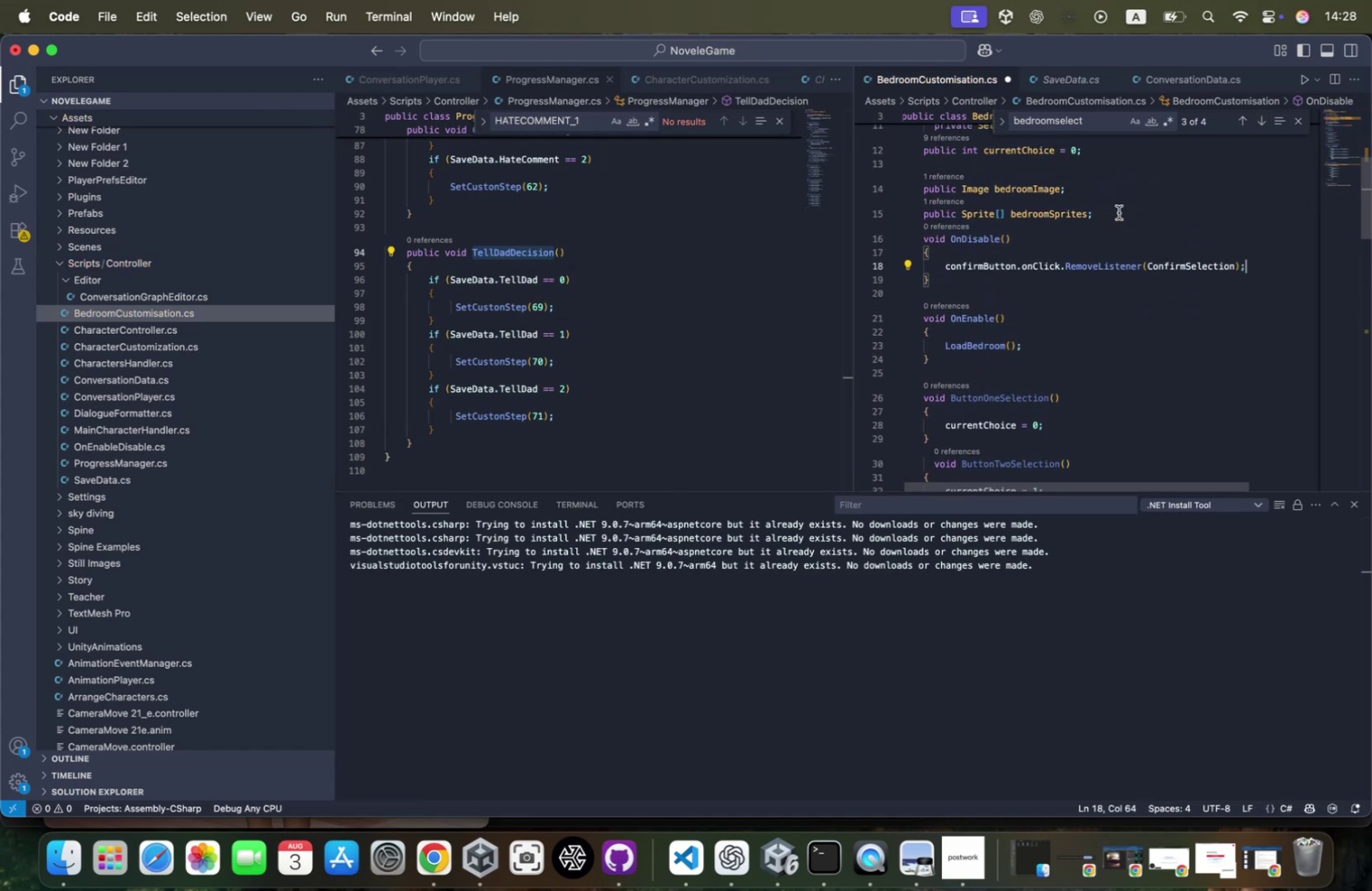 
left_click([1119, 211])
 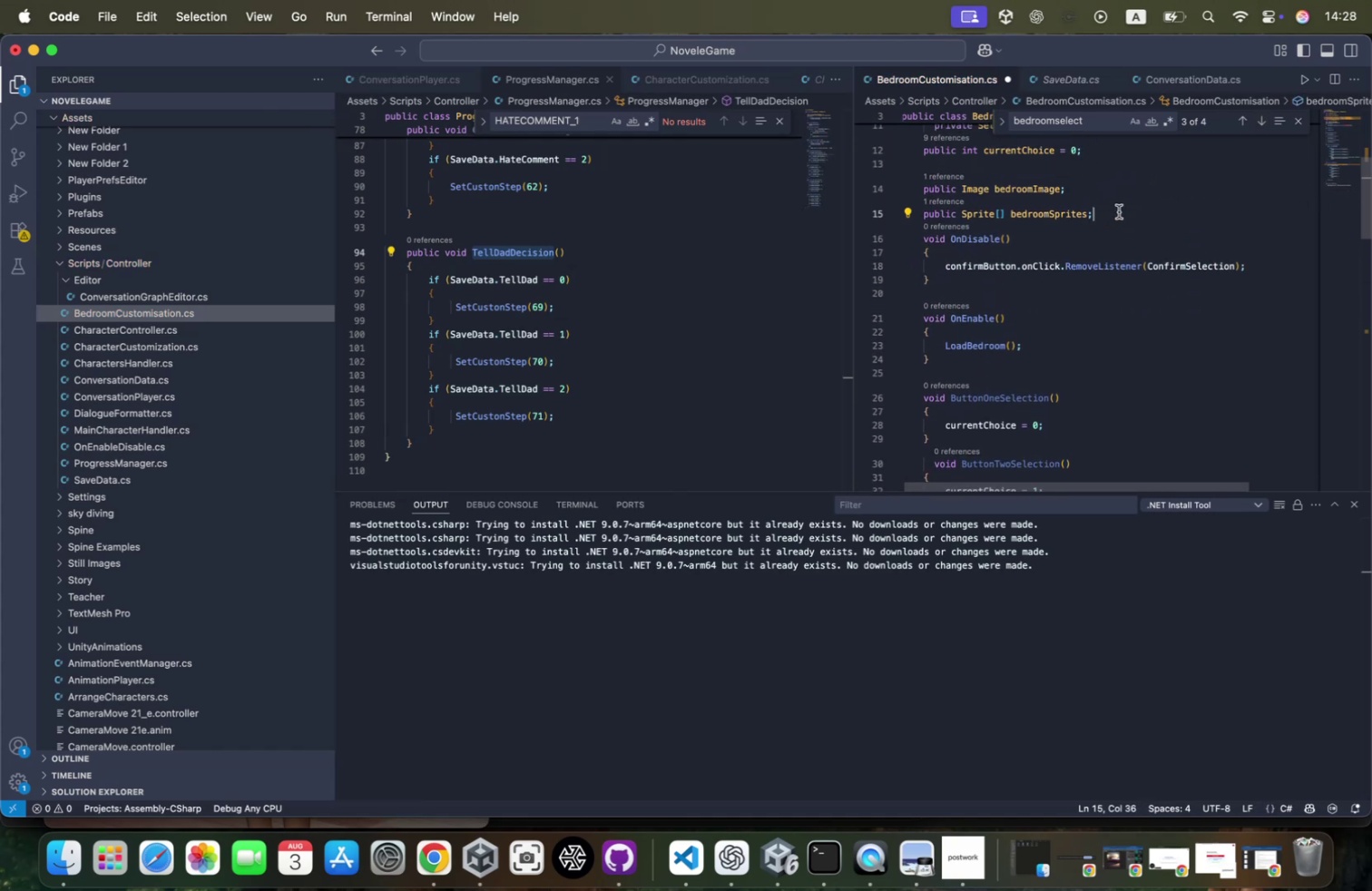 
scroll: coordinate [1092, 272], scroll_direction: up, amount: 18.0
 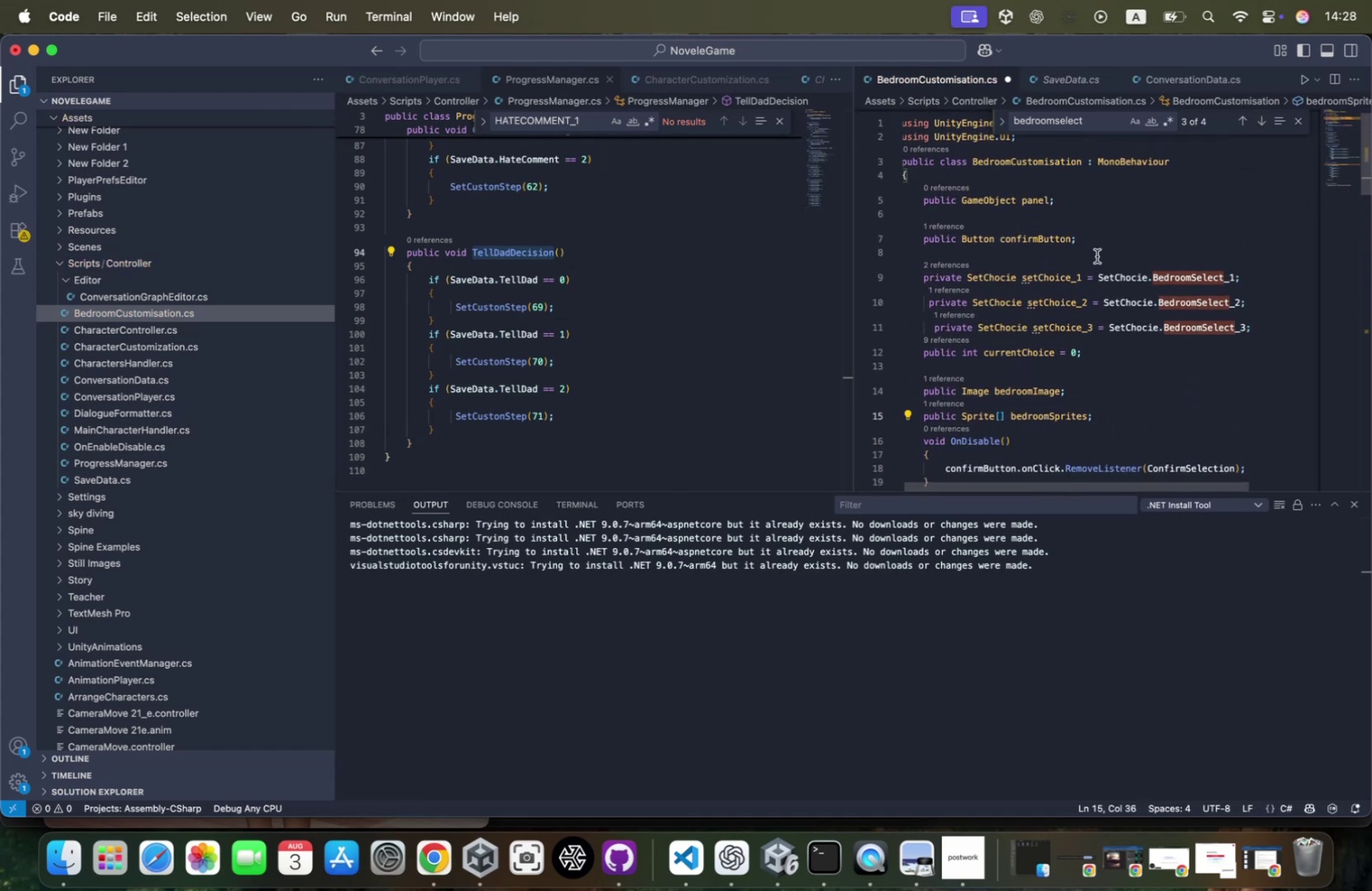 
left_click([1103, 242])
 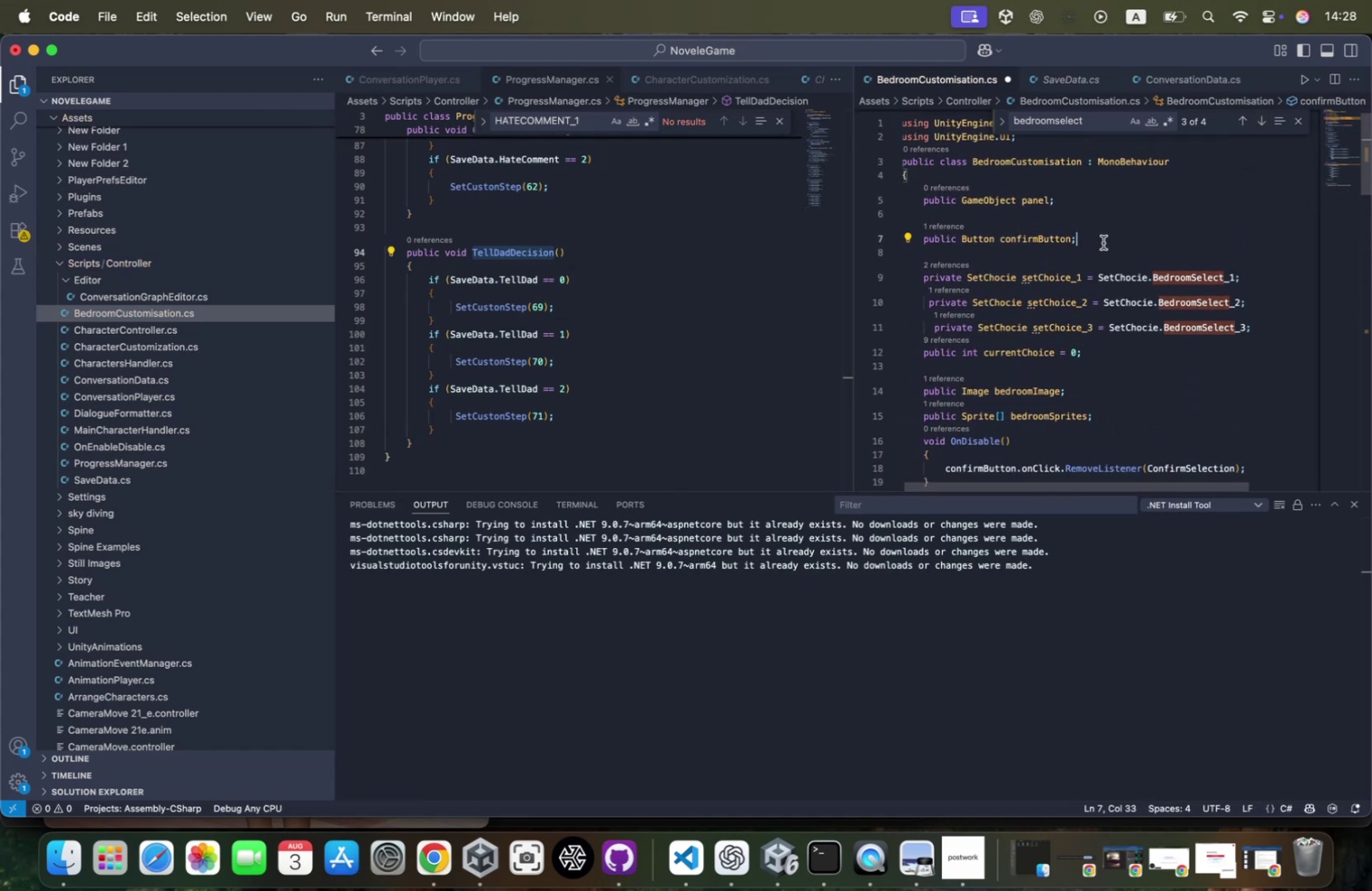 
key(Enter)
 